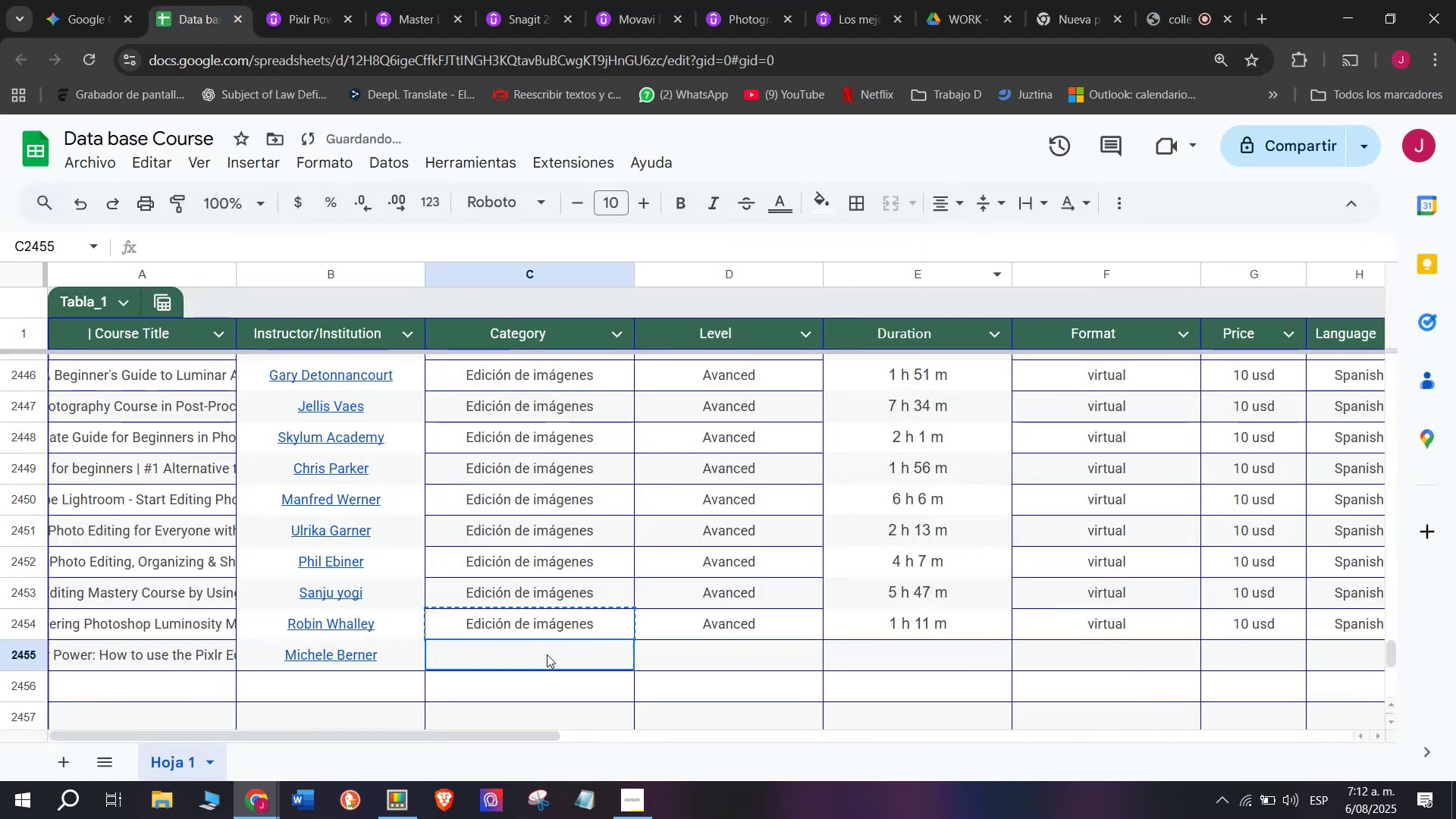 
key(Z)
 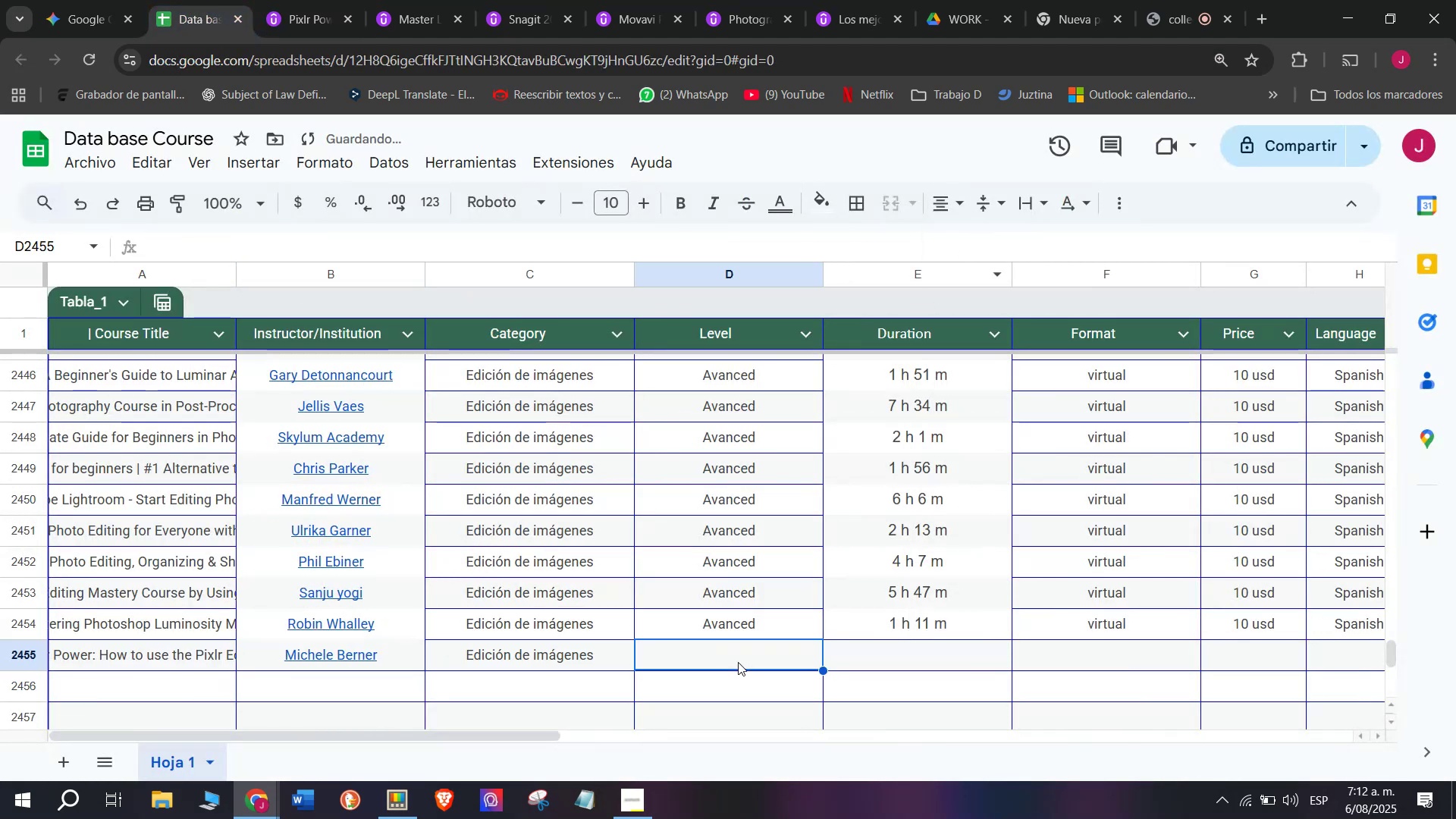 
key(Control+V)
 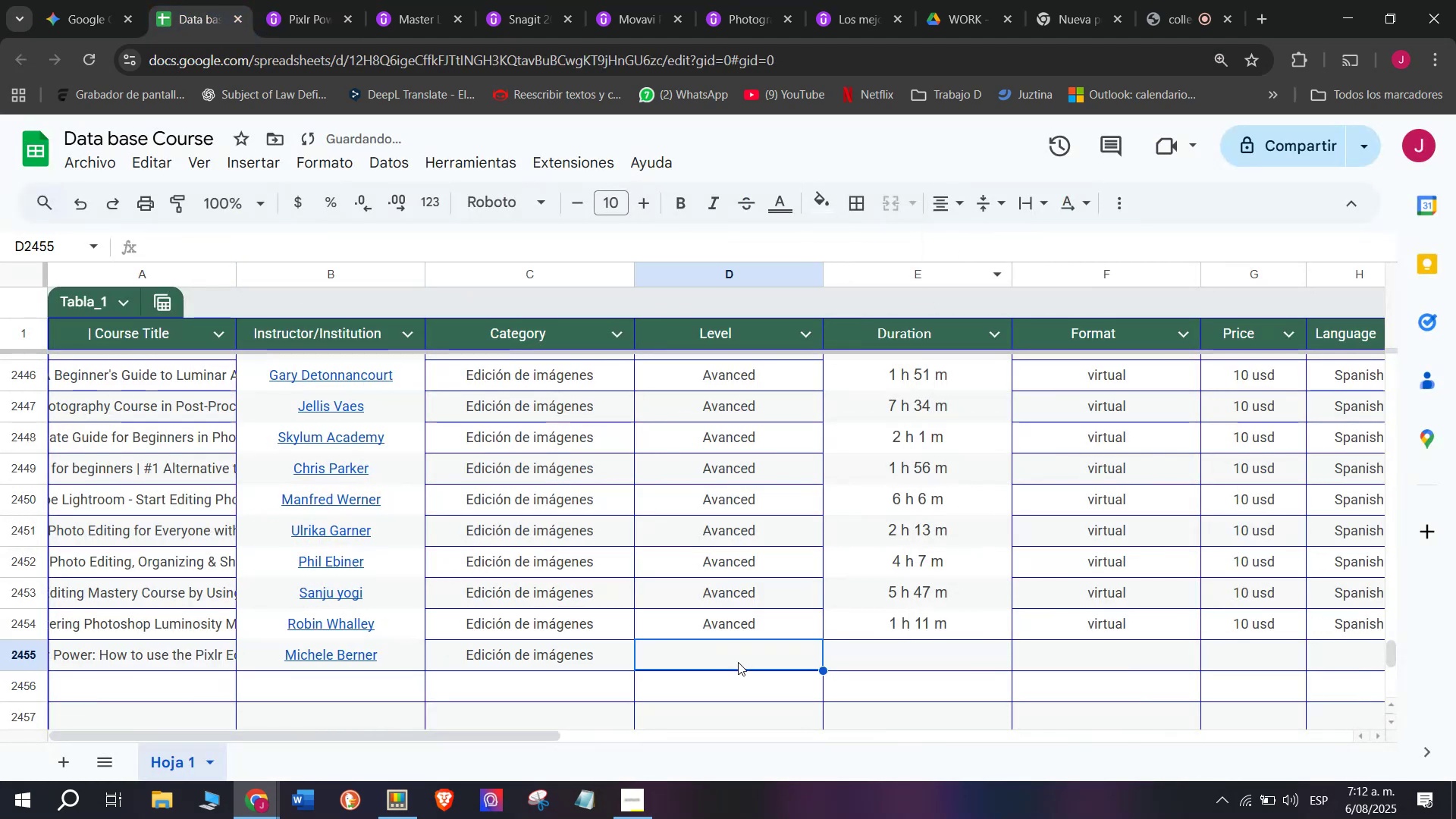 
key(Control+ControlLeft)
 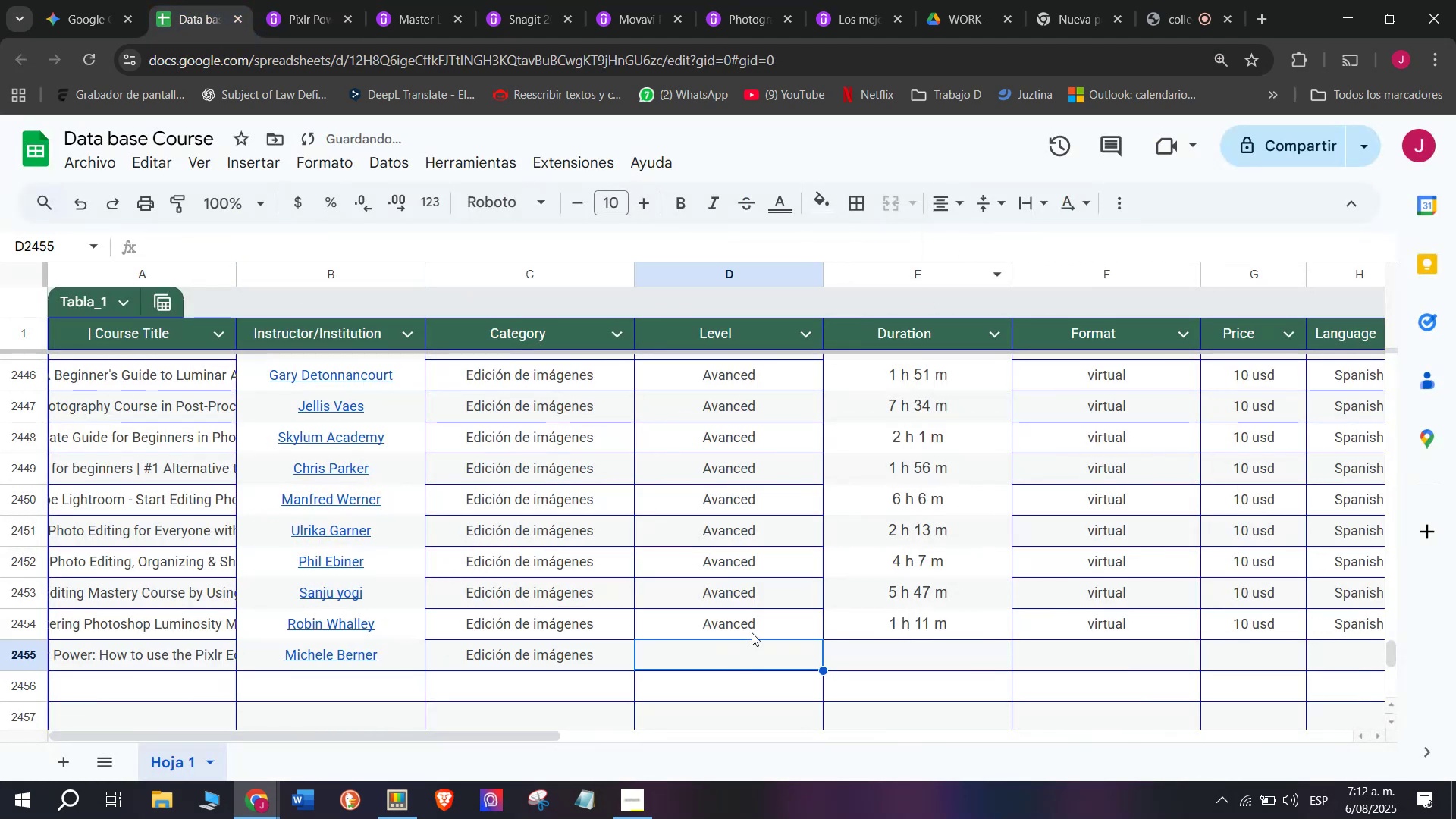 
double_click([753, 630])
 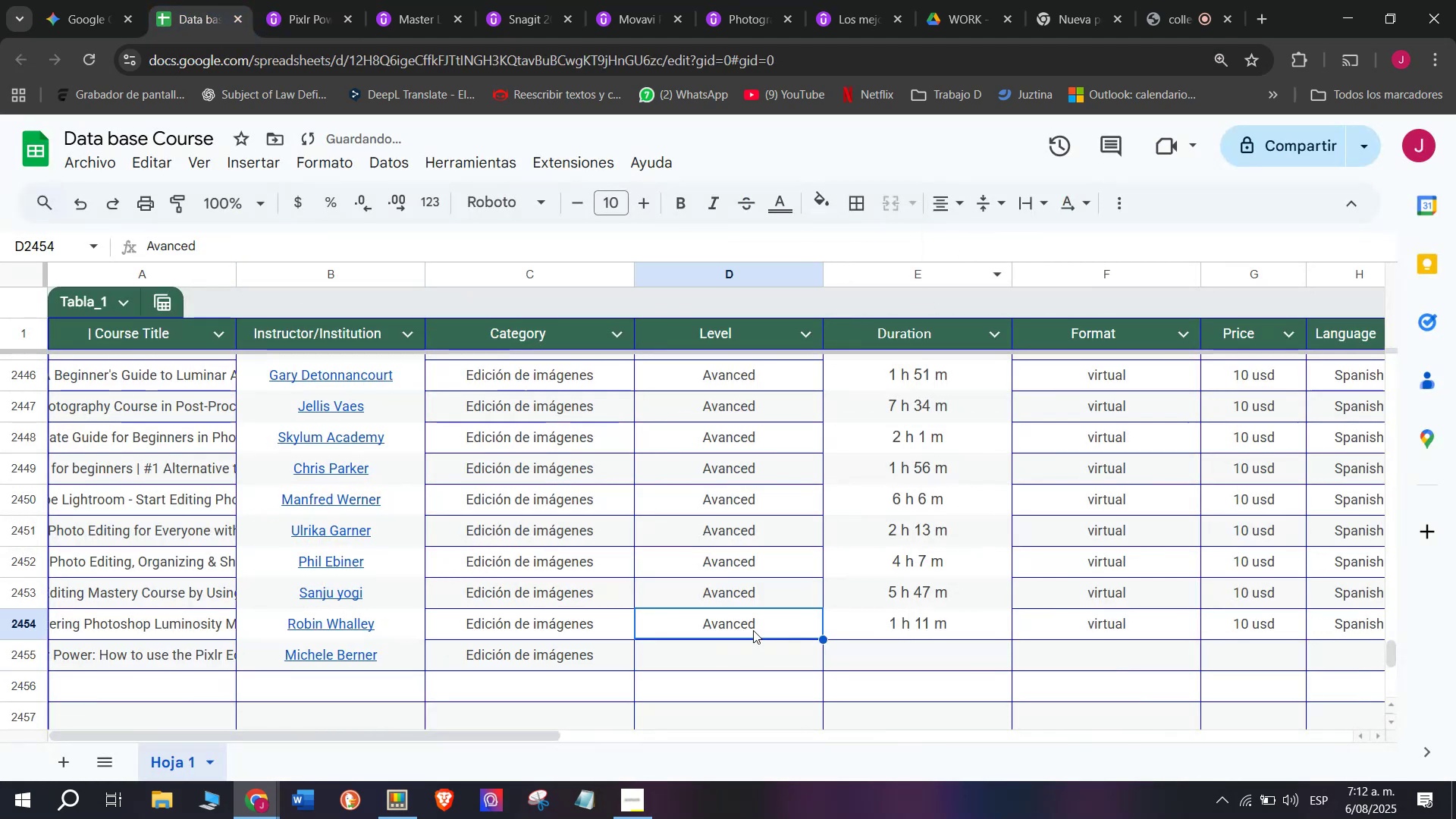 
key(Control+ControlLeft)
 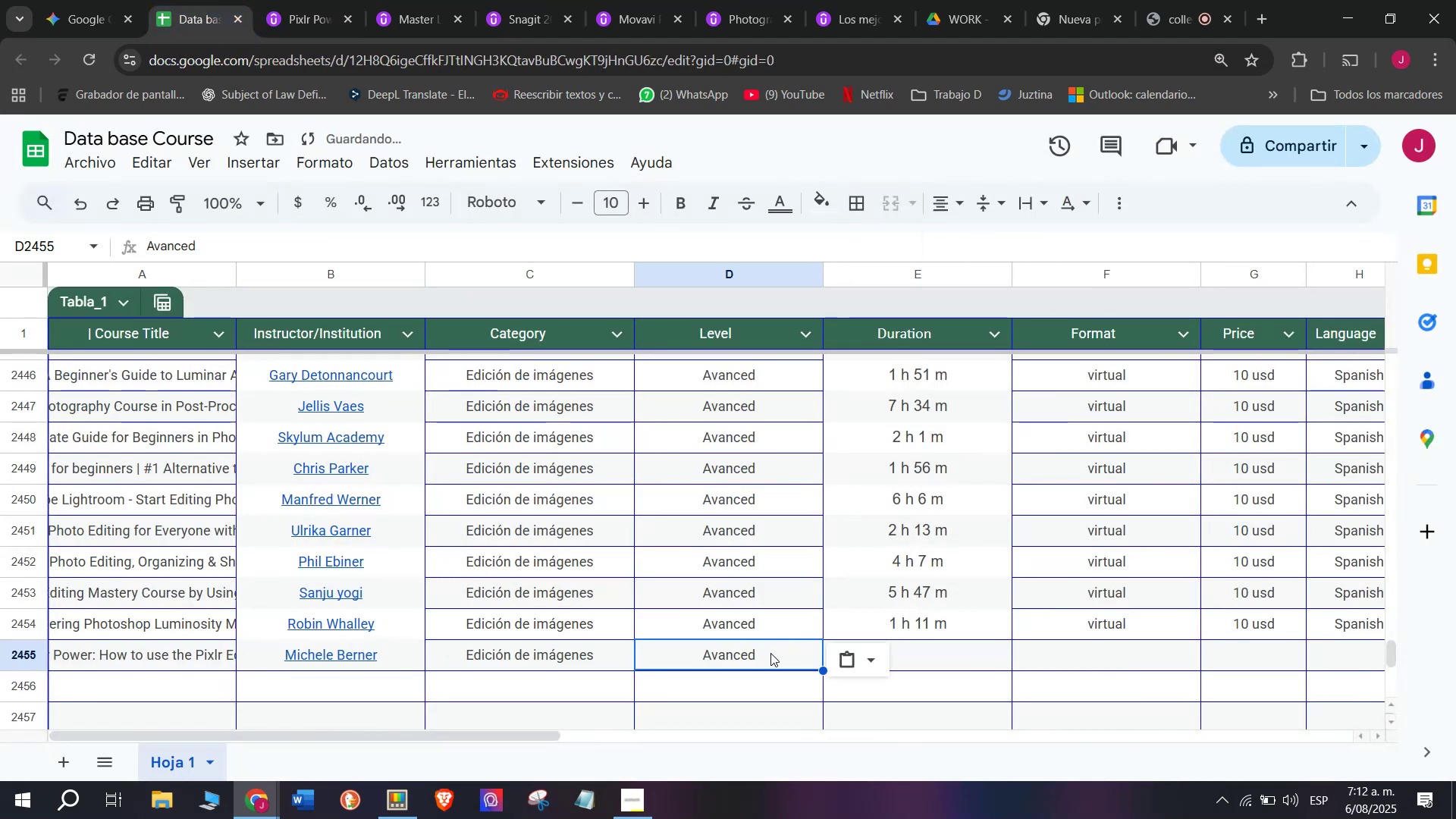 
key(Break)
 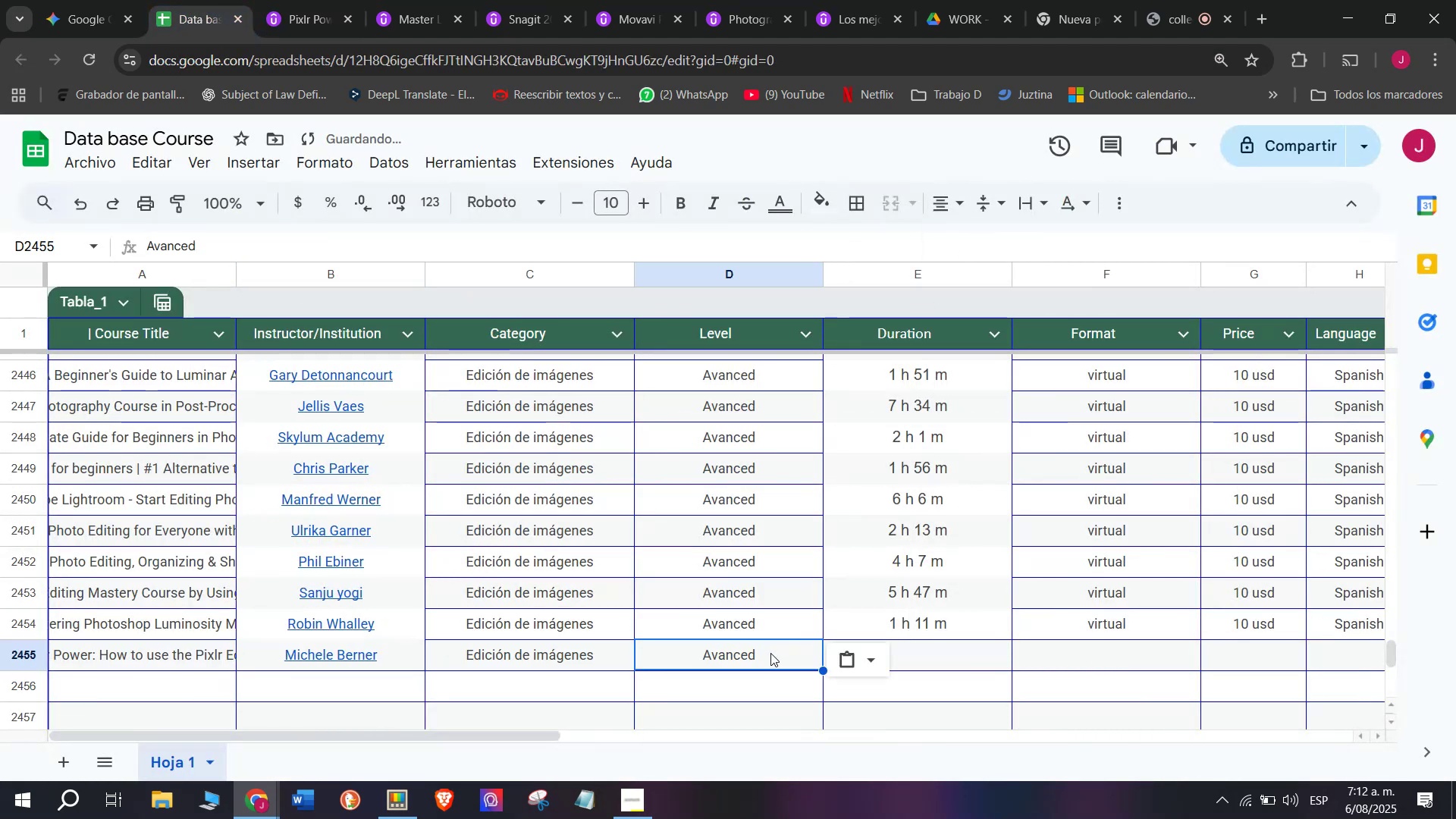 
key(Control+C)
 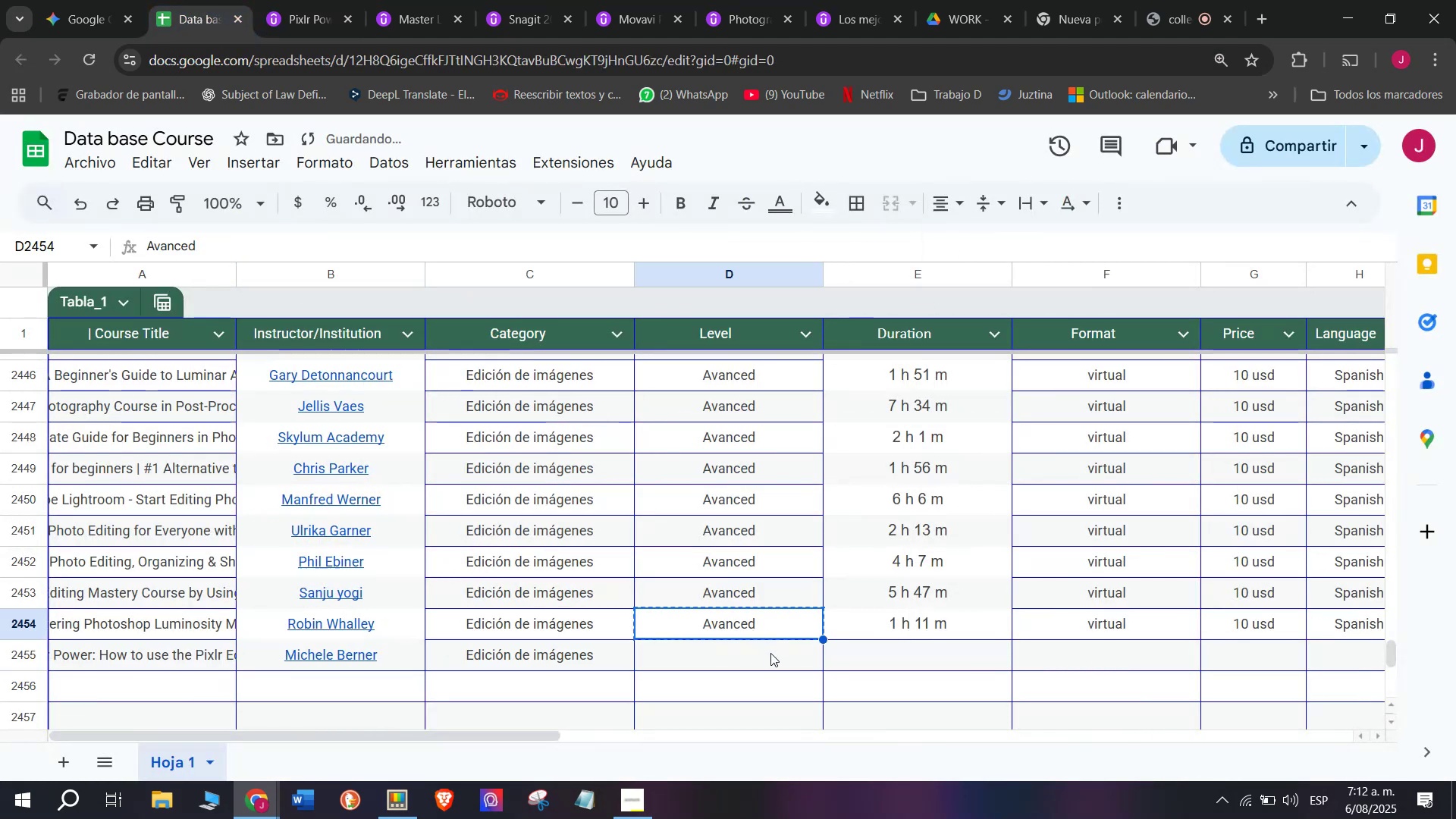 
triple_click([770, 653])
 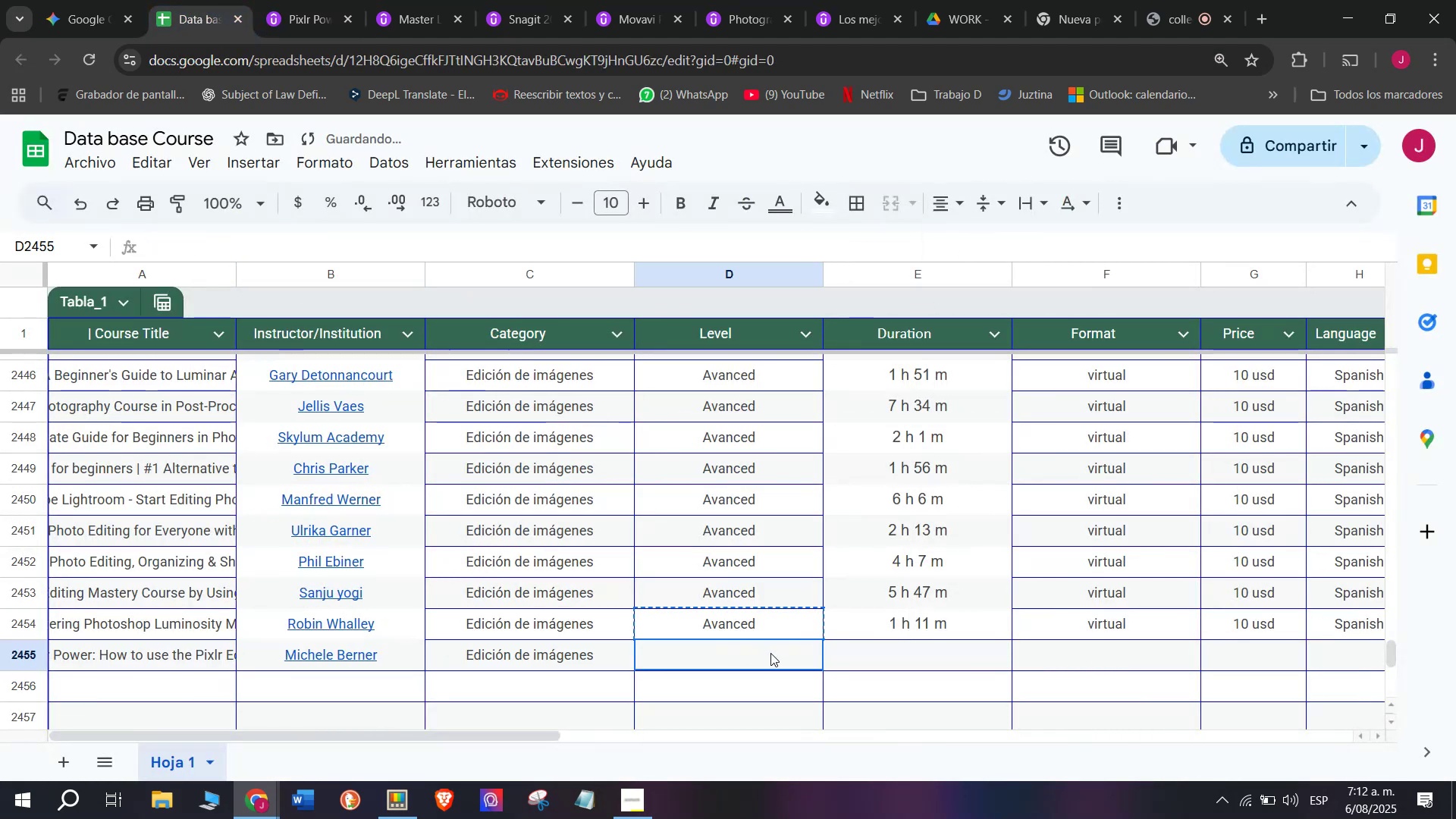 
key(Z)
 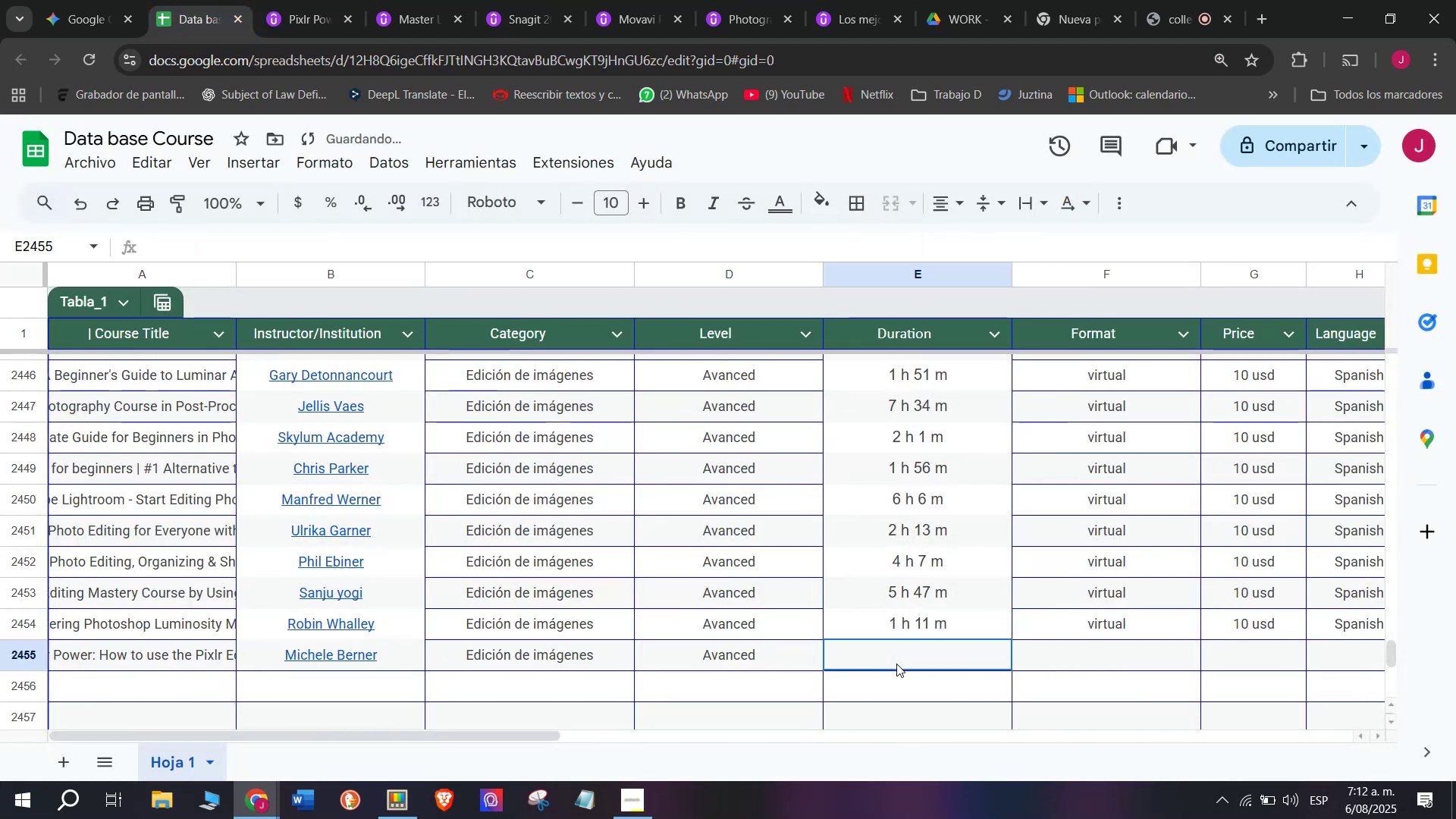 
key(Control+ControlLeft)
 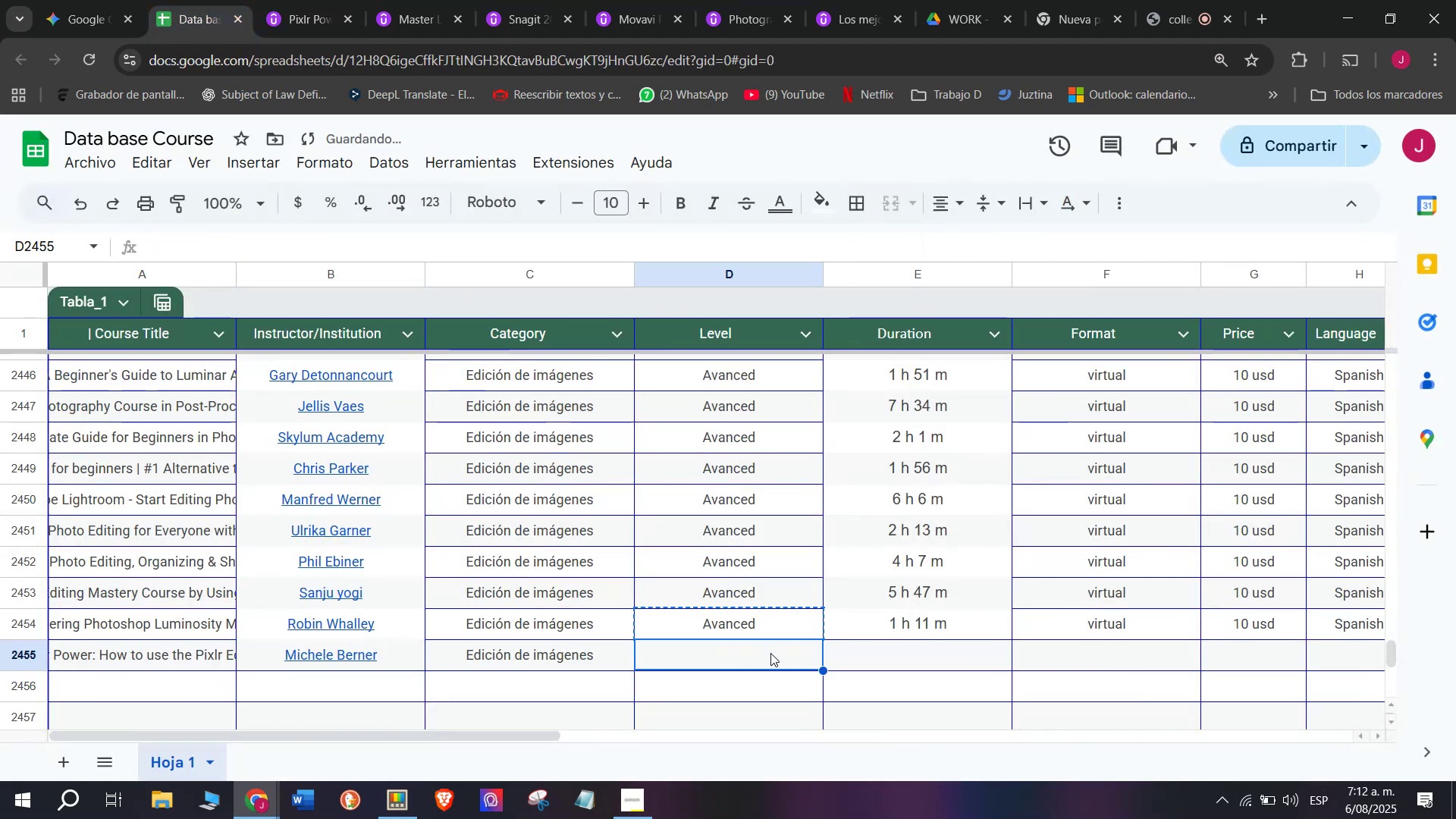 
key(Control+V)
 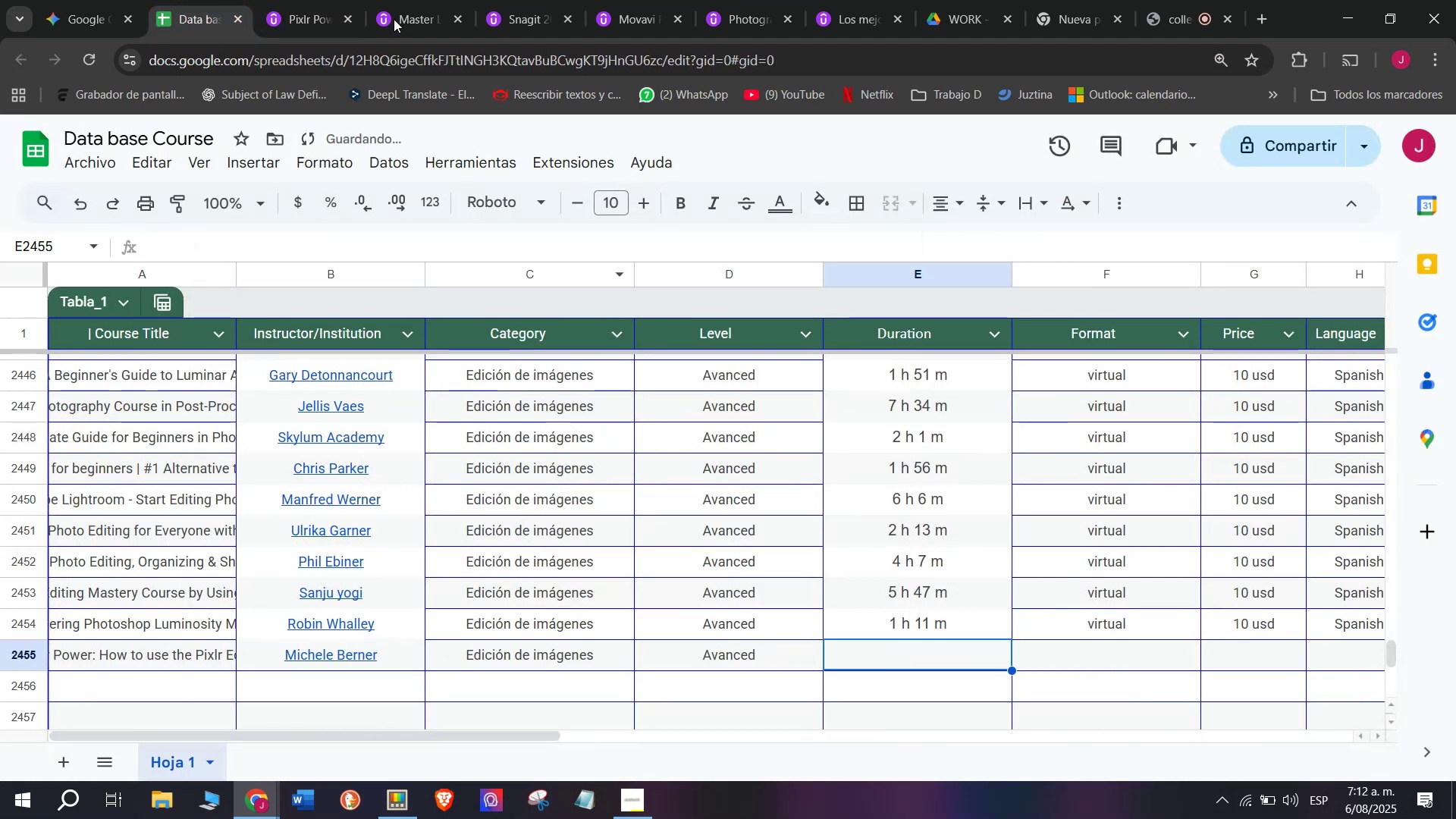 
left_click([286, 0])
 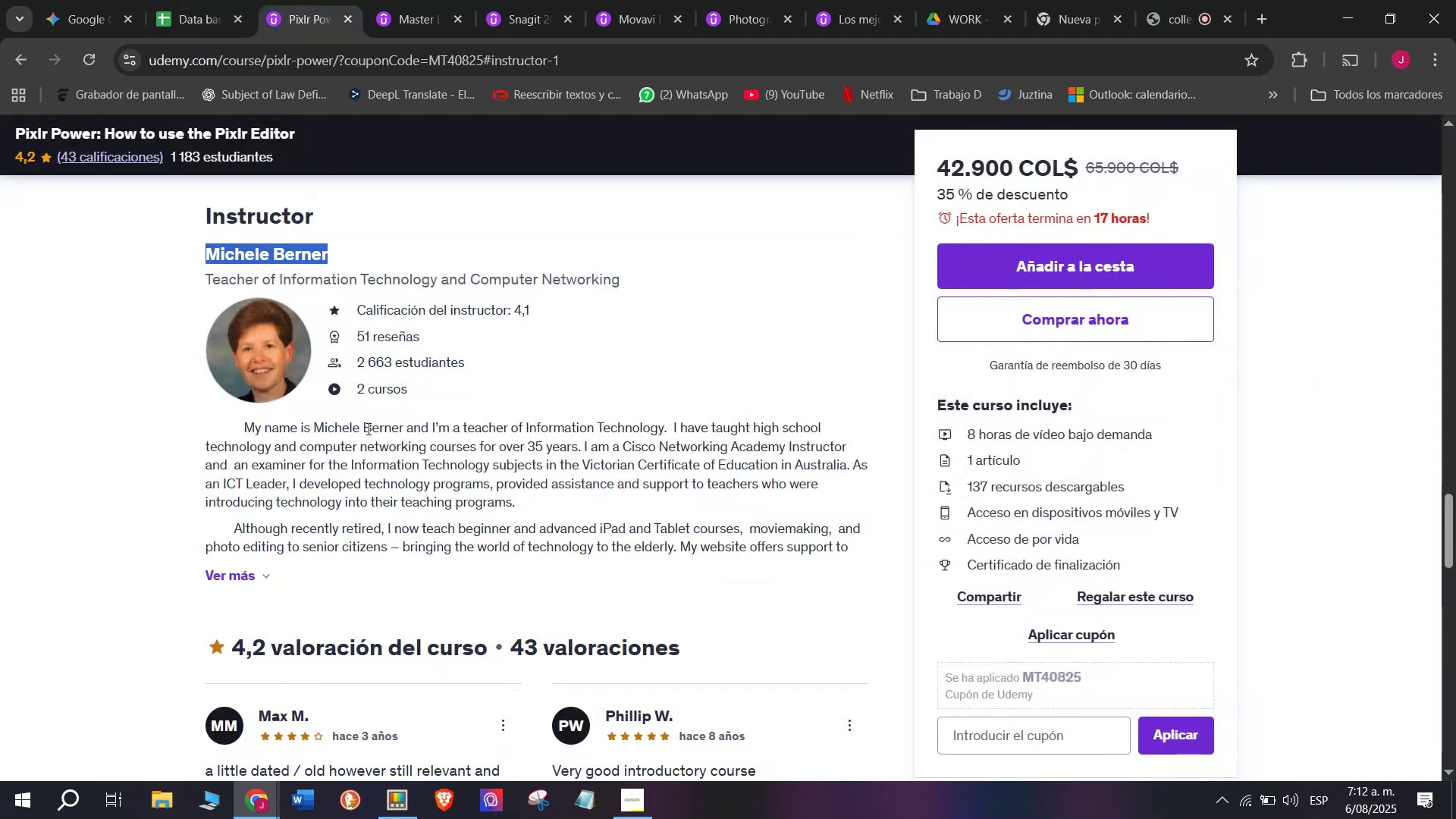 
scroll: coordinate [437, 500], scroll_direction: up, amount: 9.0
 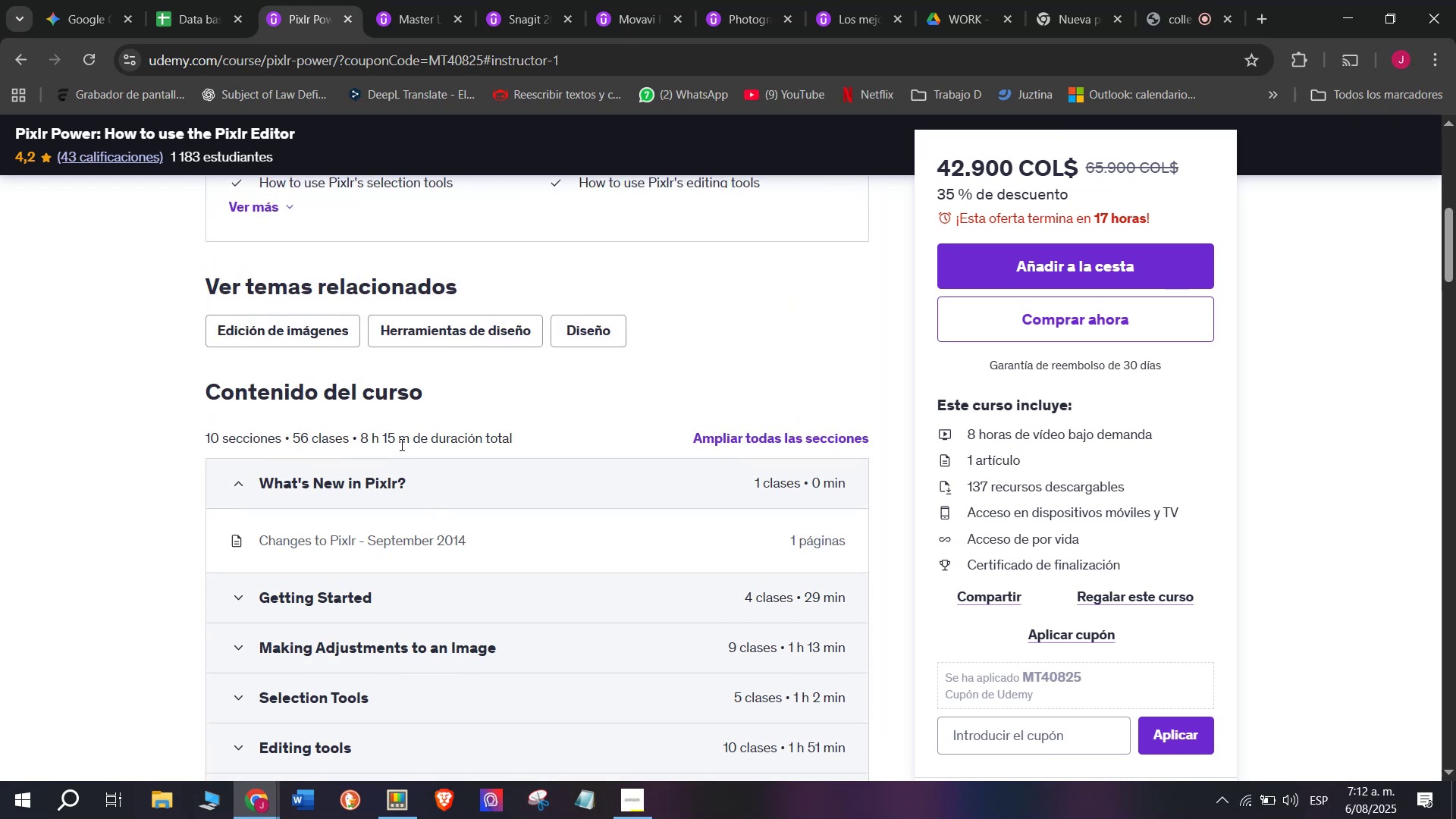 
left_click_drag(start_coordinate=[407, 445], to_coordinate=[358, 431])
 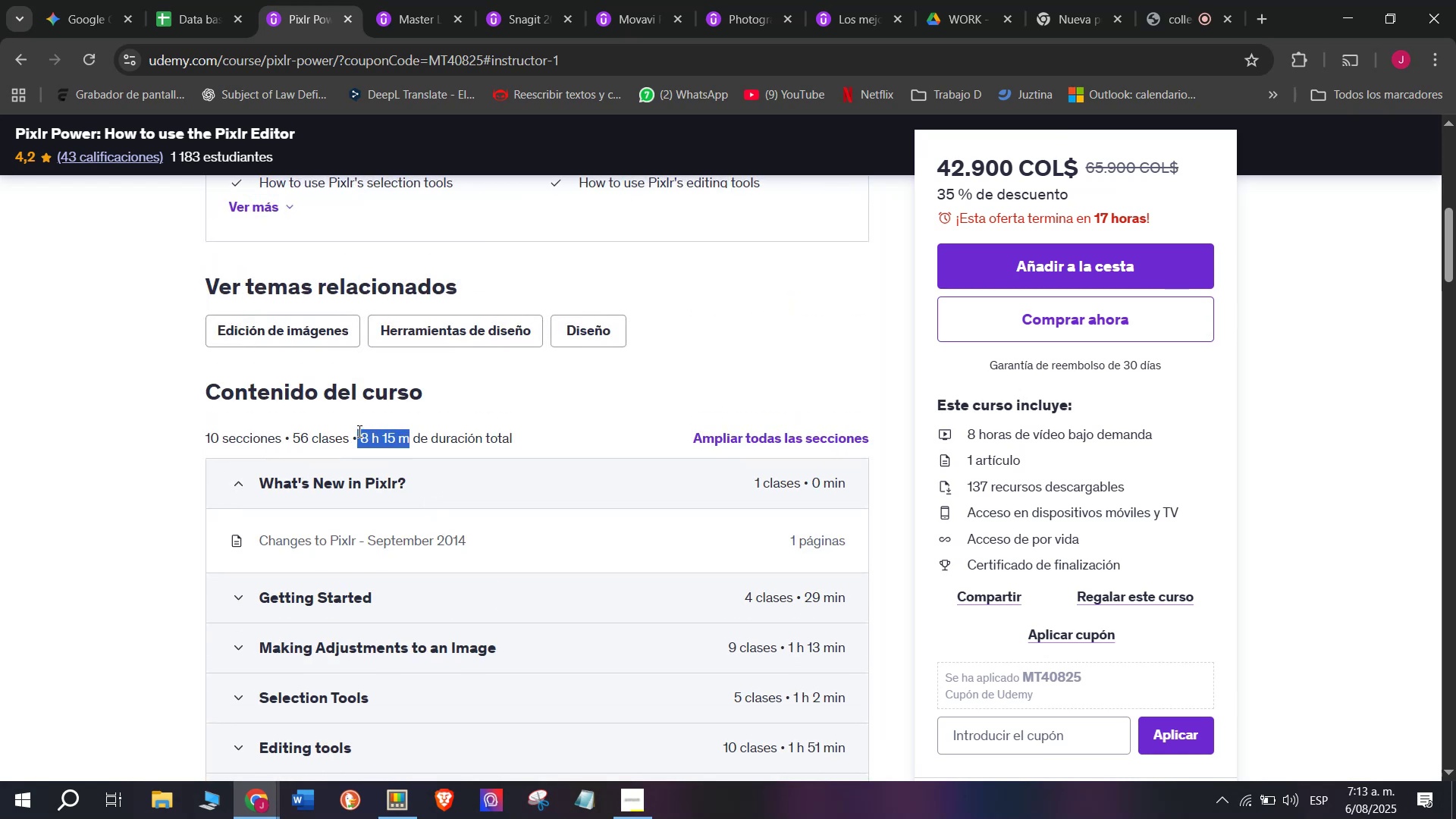 
key(Control+ControlLeft)
 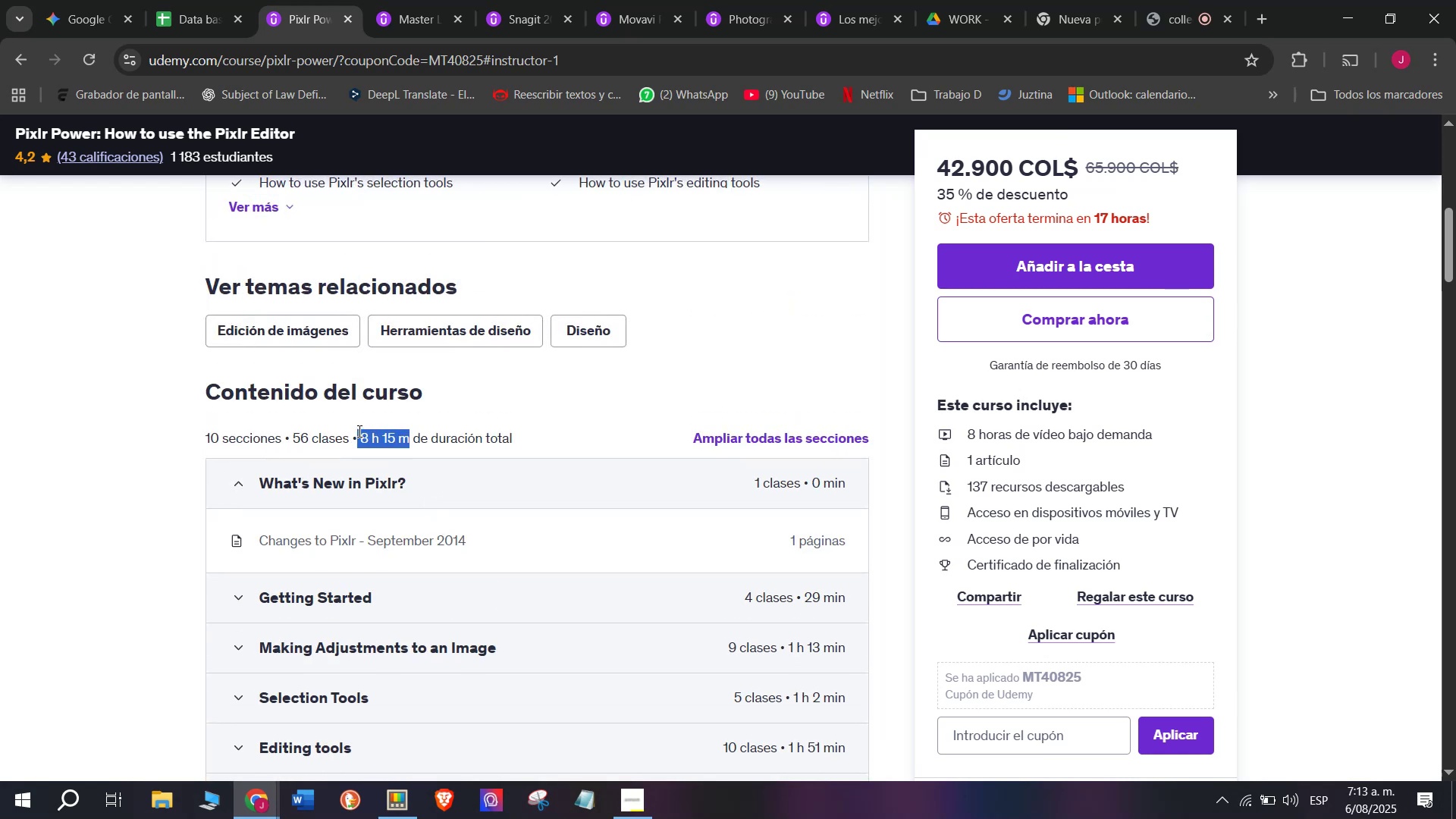 
key(Break)
 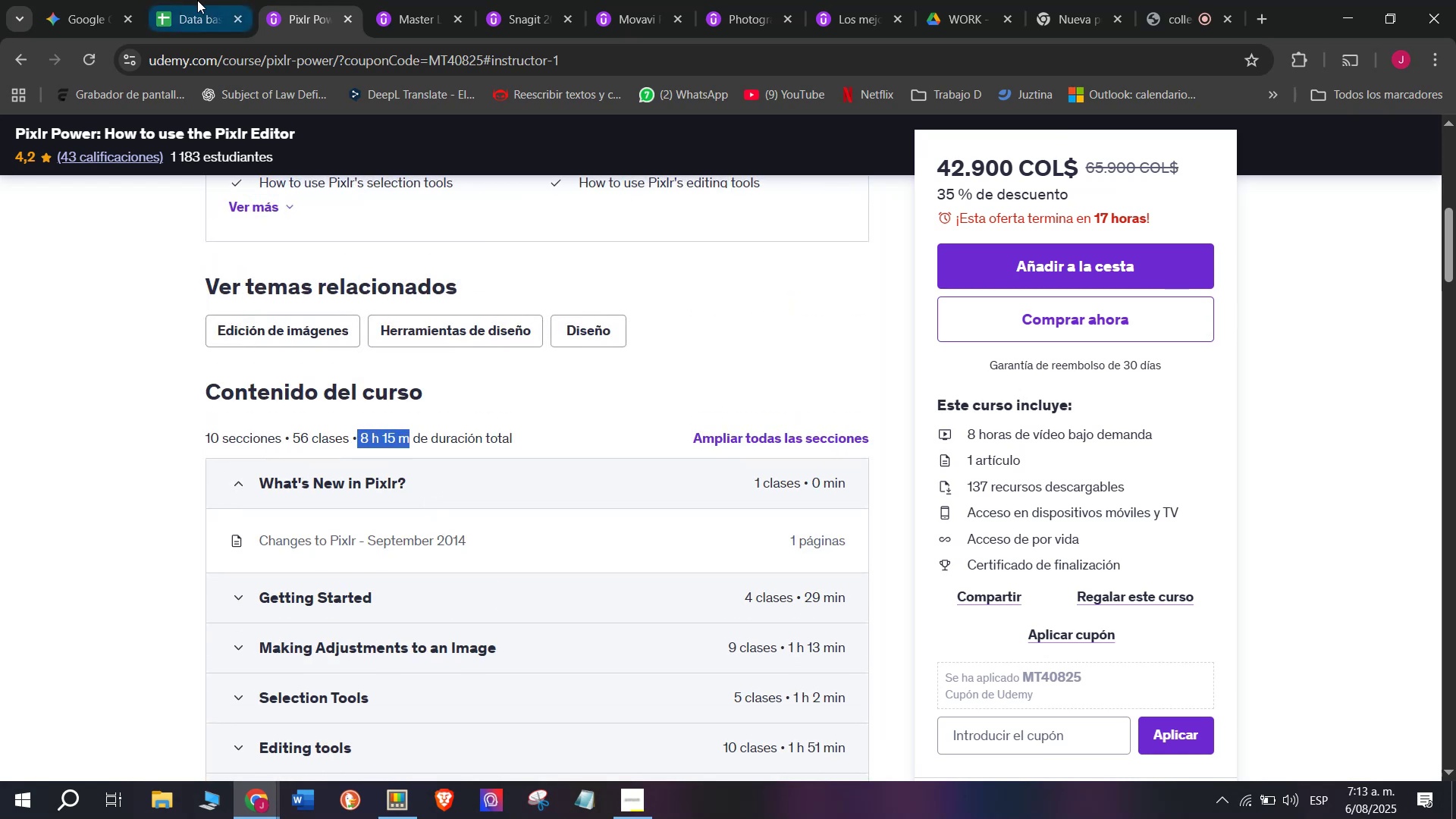 
key(Control+C)
 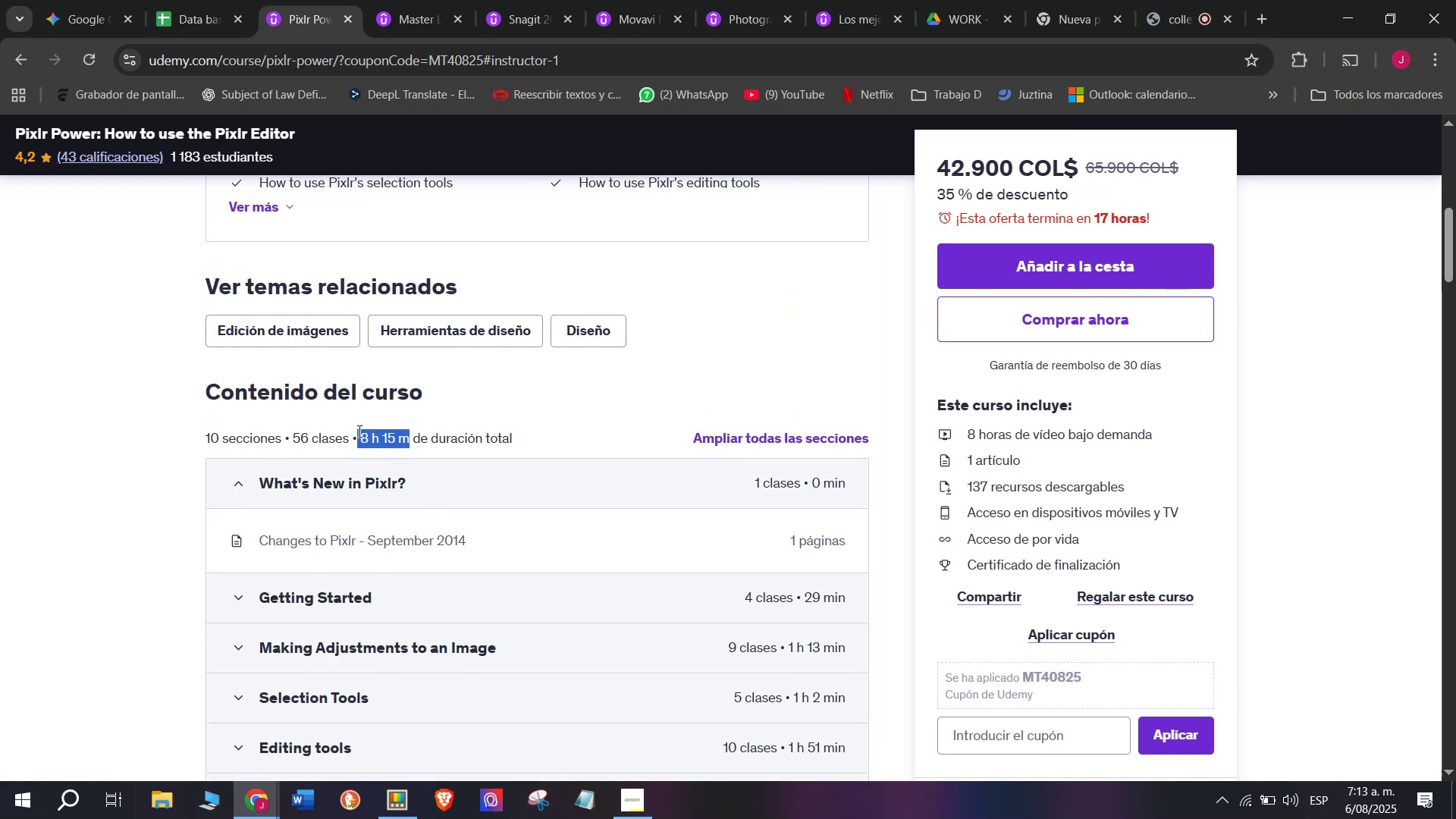 
key(Break)
 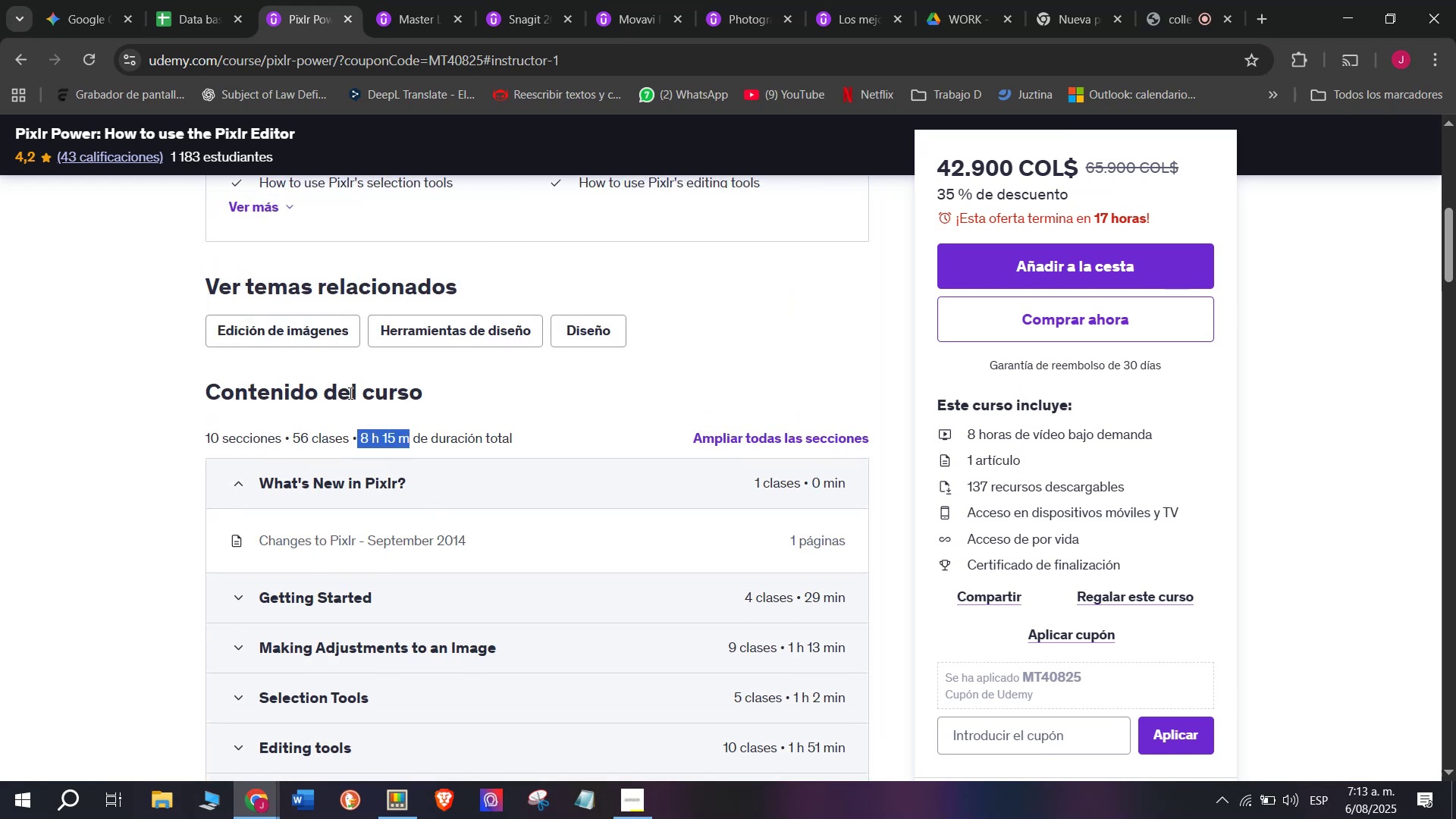 
key(Control+ControlLeft)
 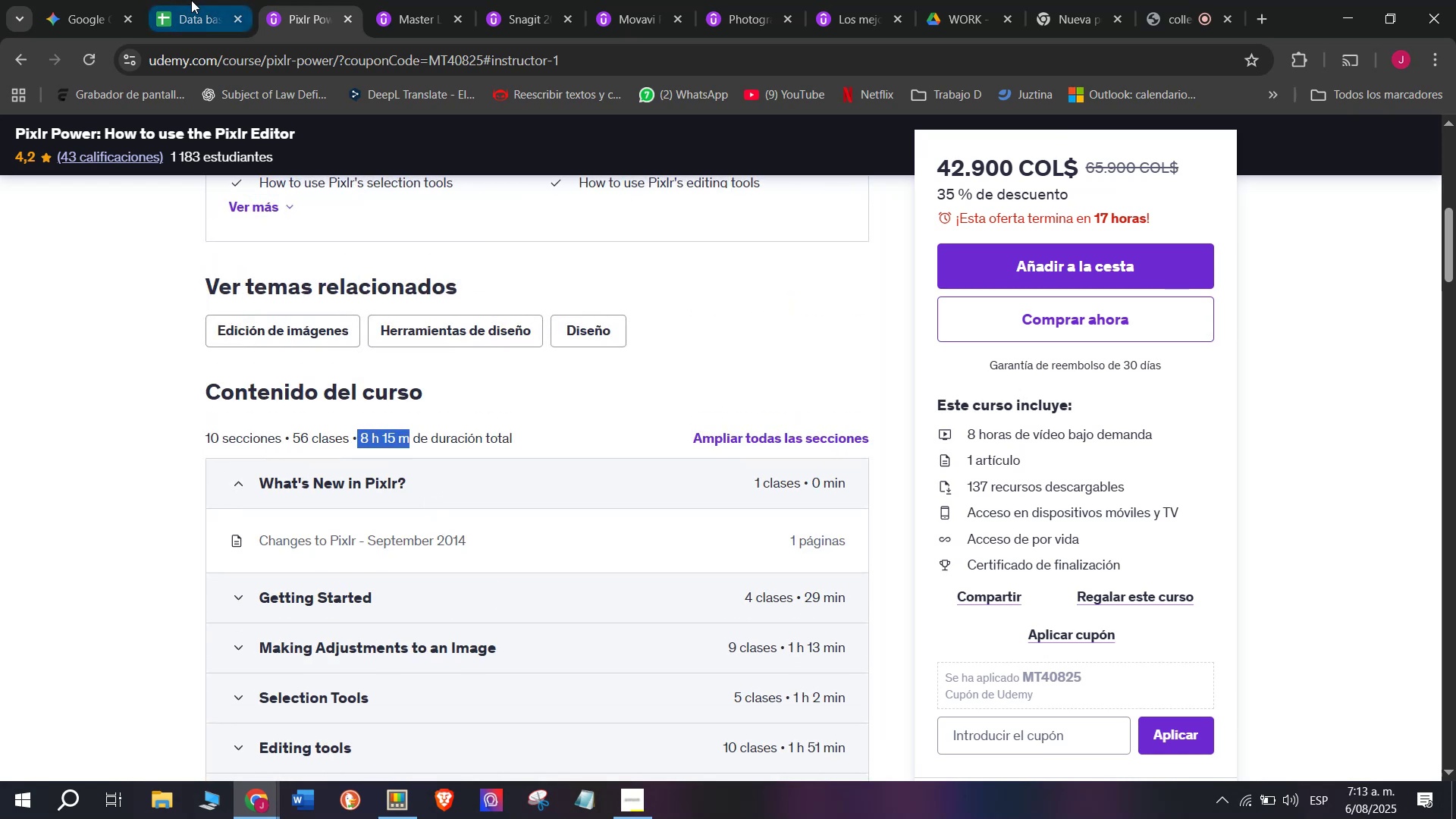 
key(Control+C)
 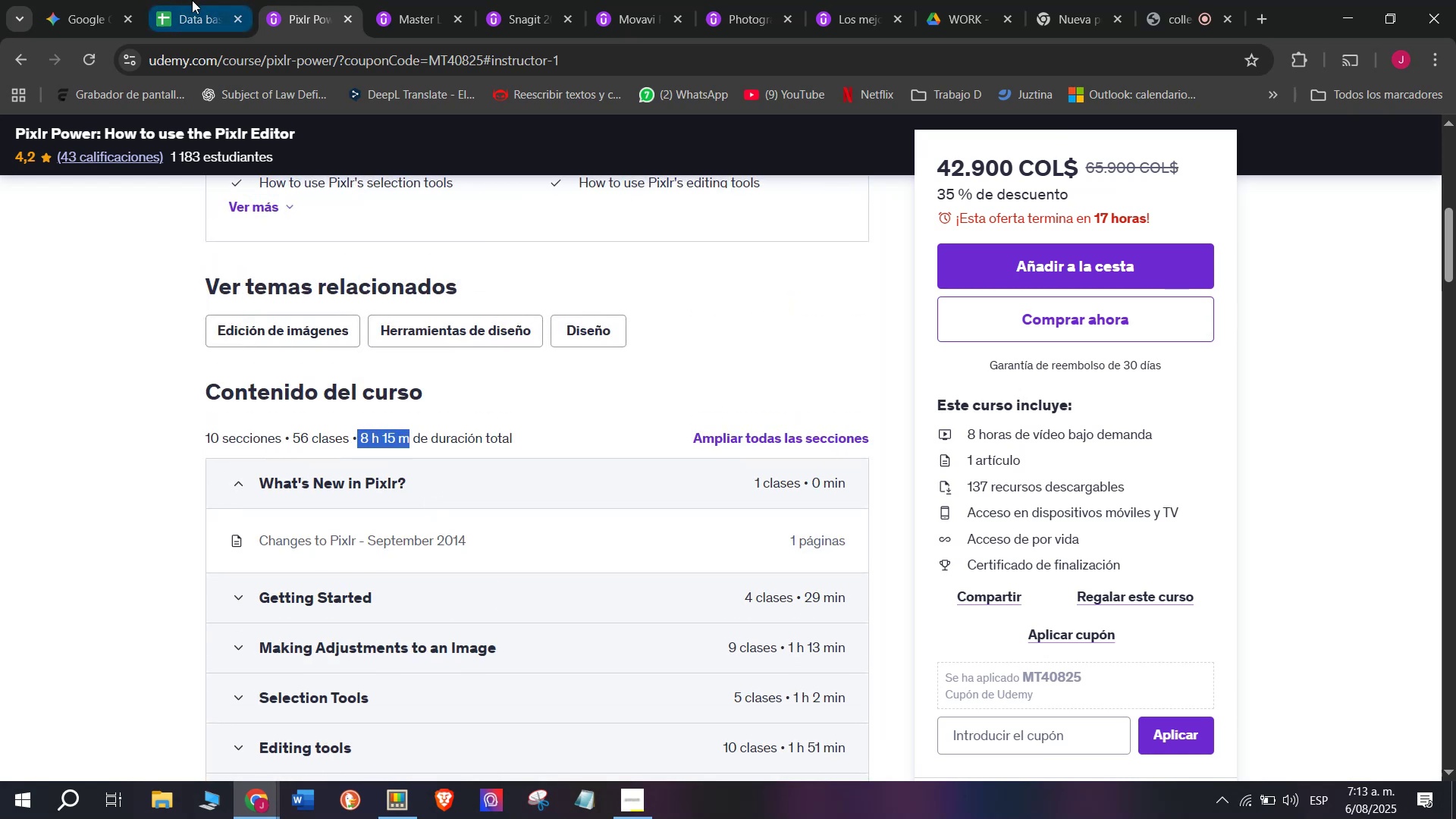 
left_click([191, 0])
 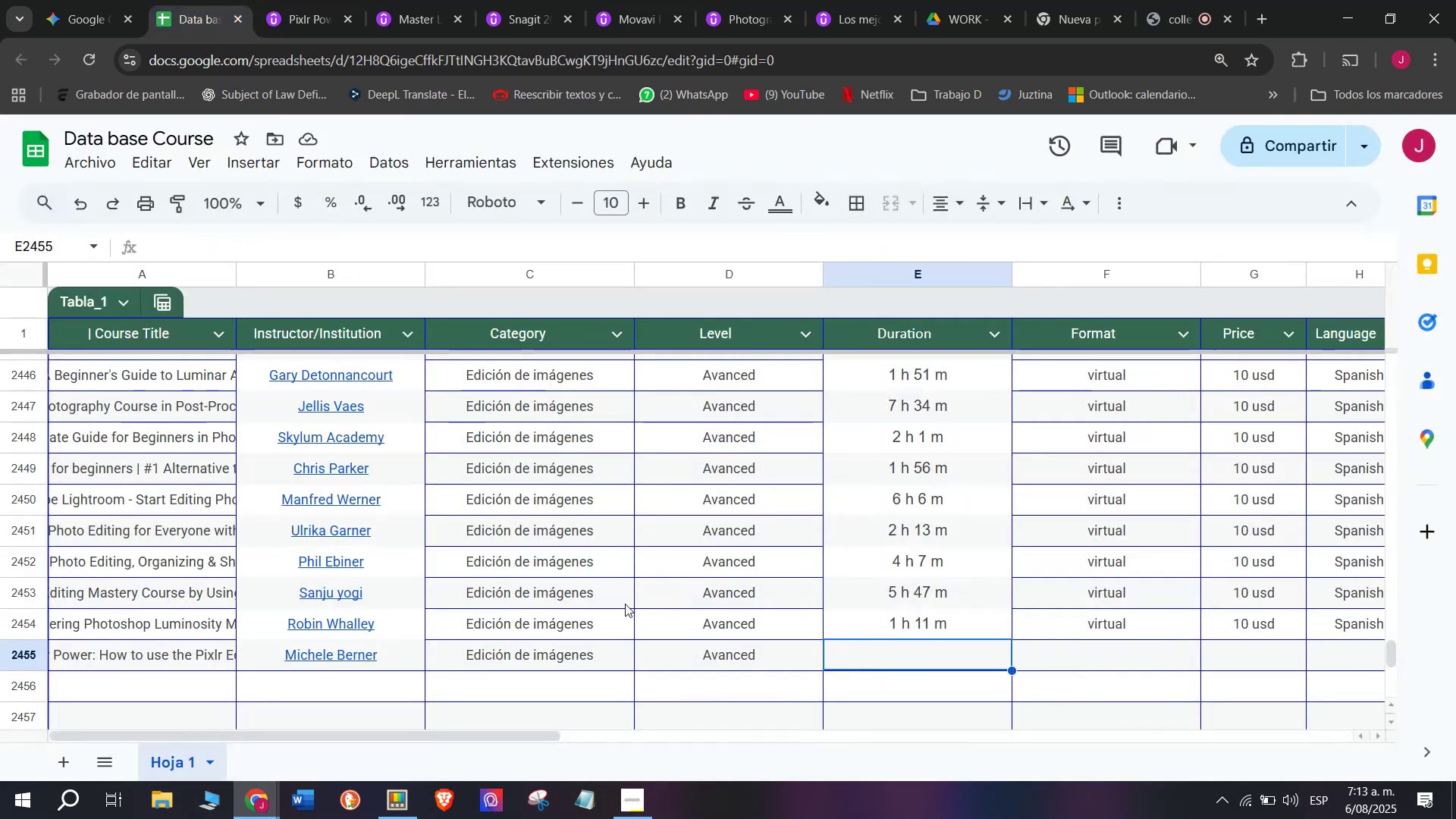 
key(Control+ControlLeft)
 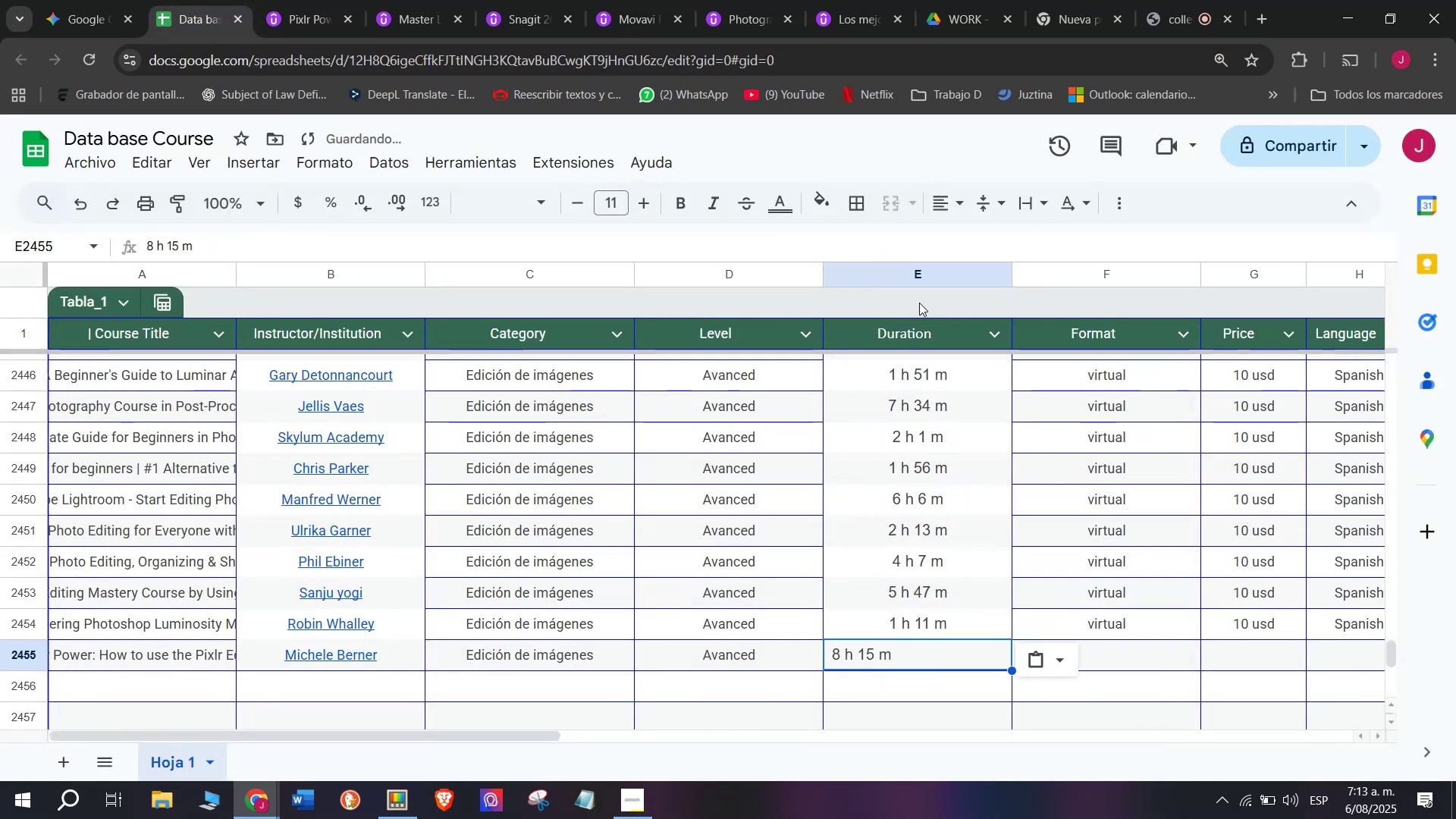 
key(Z)
 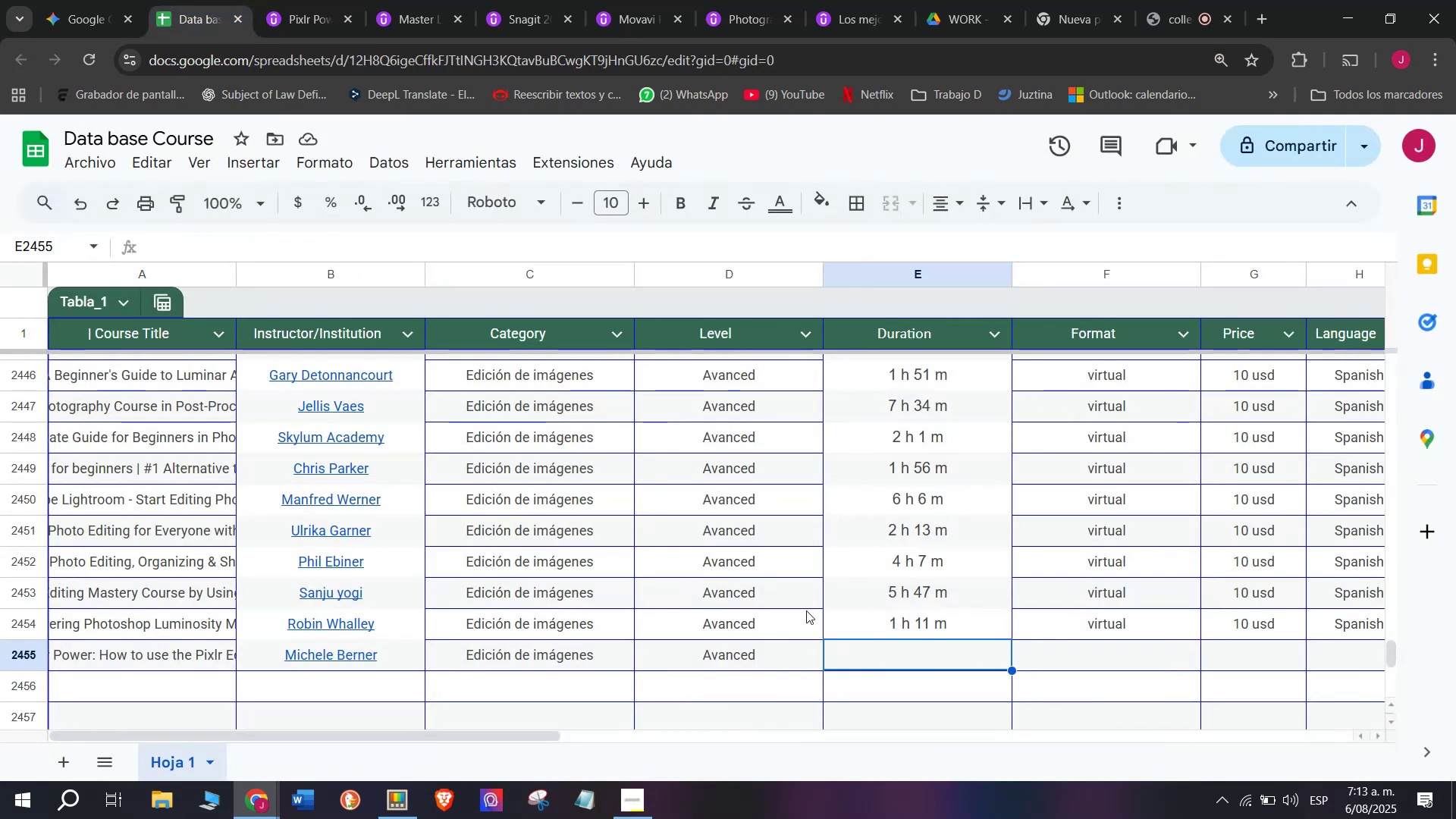 
key(Control+V)
 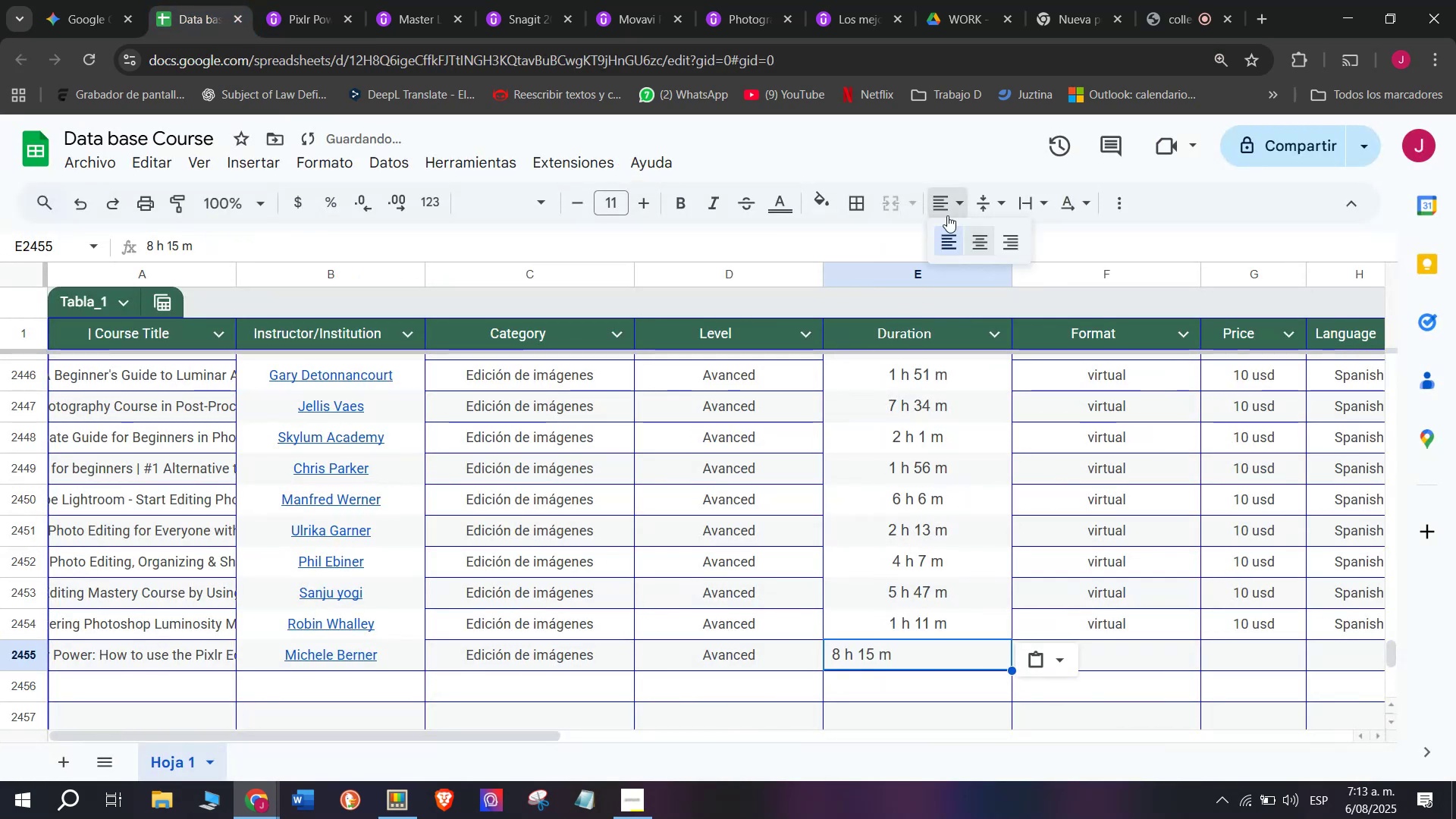 
double_click([979, 248])
 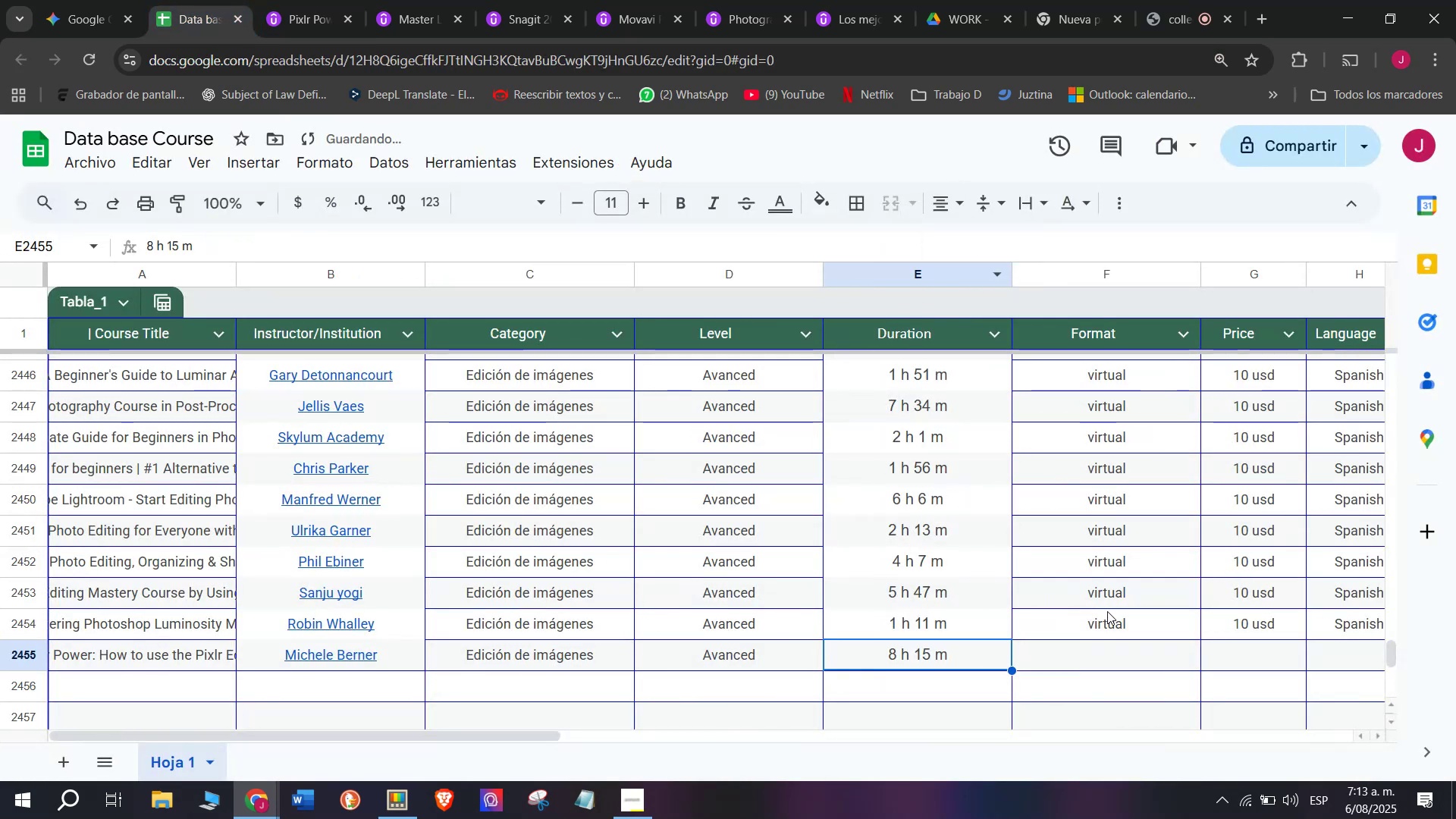 
key(Break)
 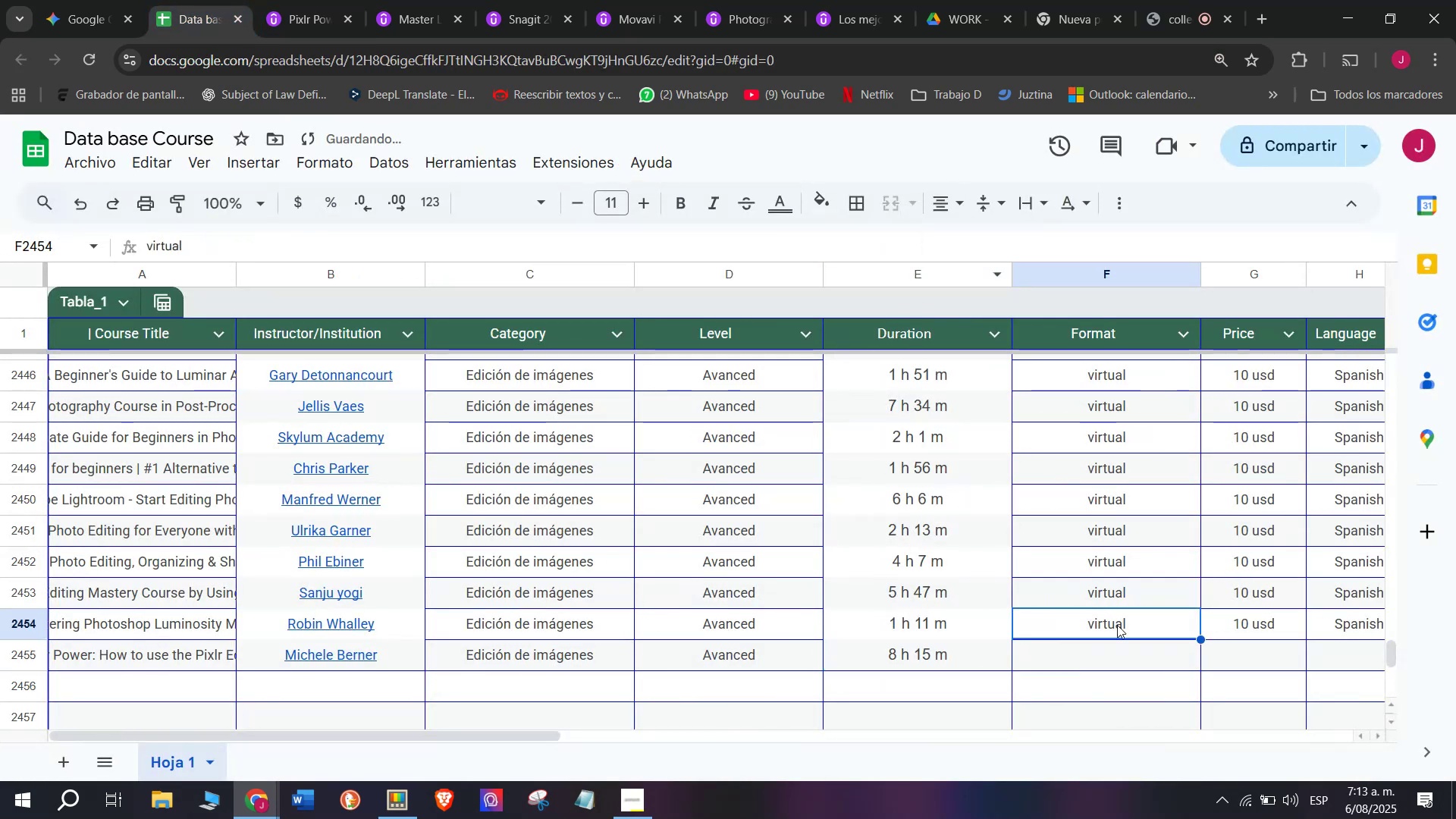 
key(Control+ControlLeft)
 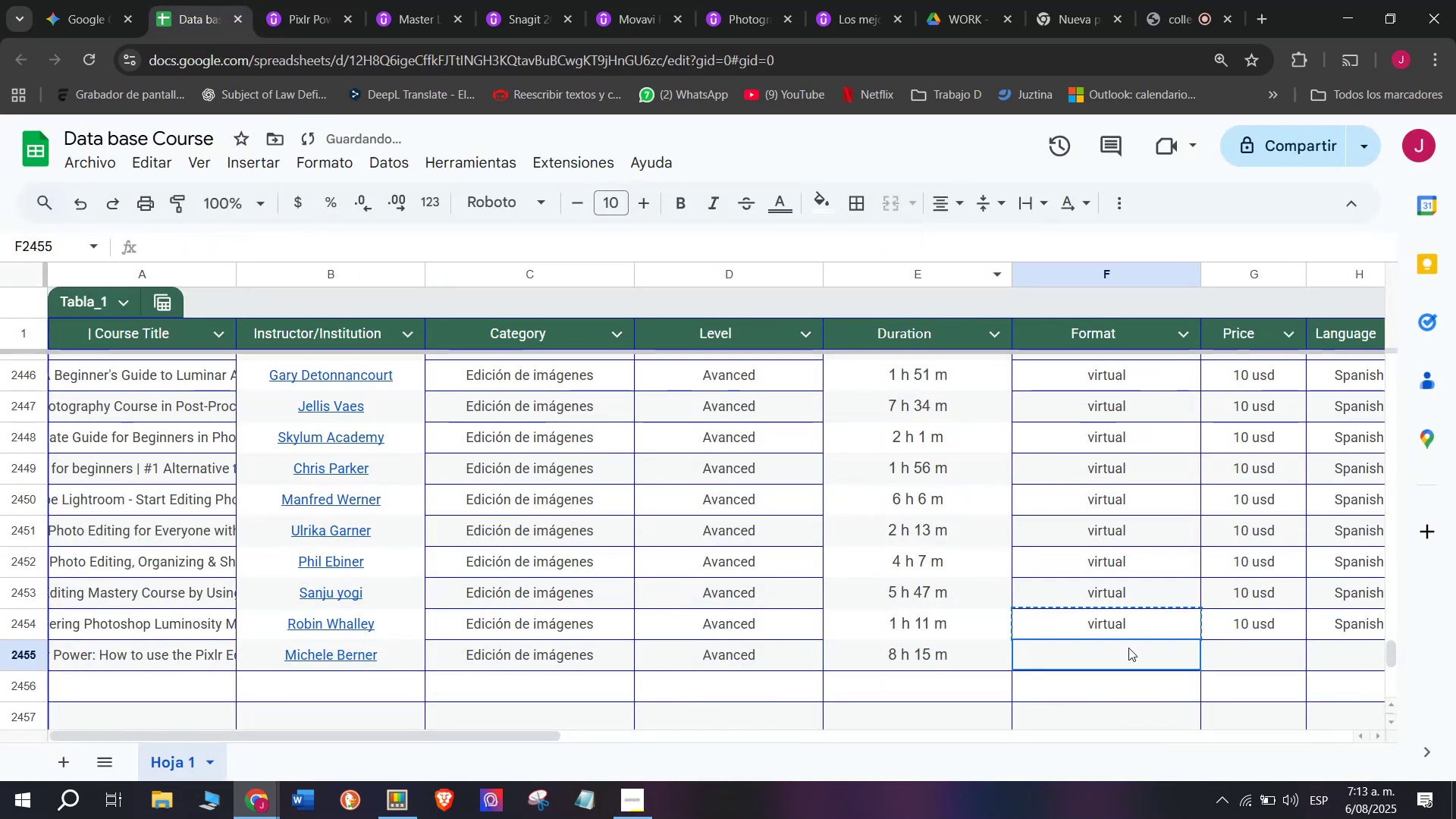 
key(Control+C)
 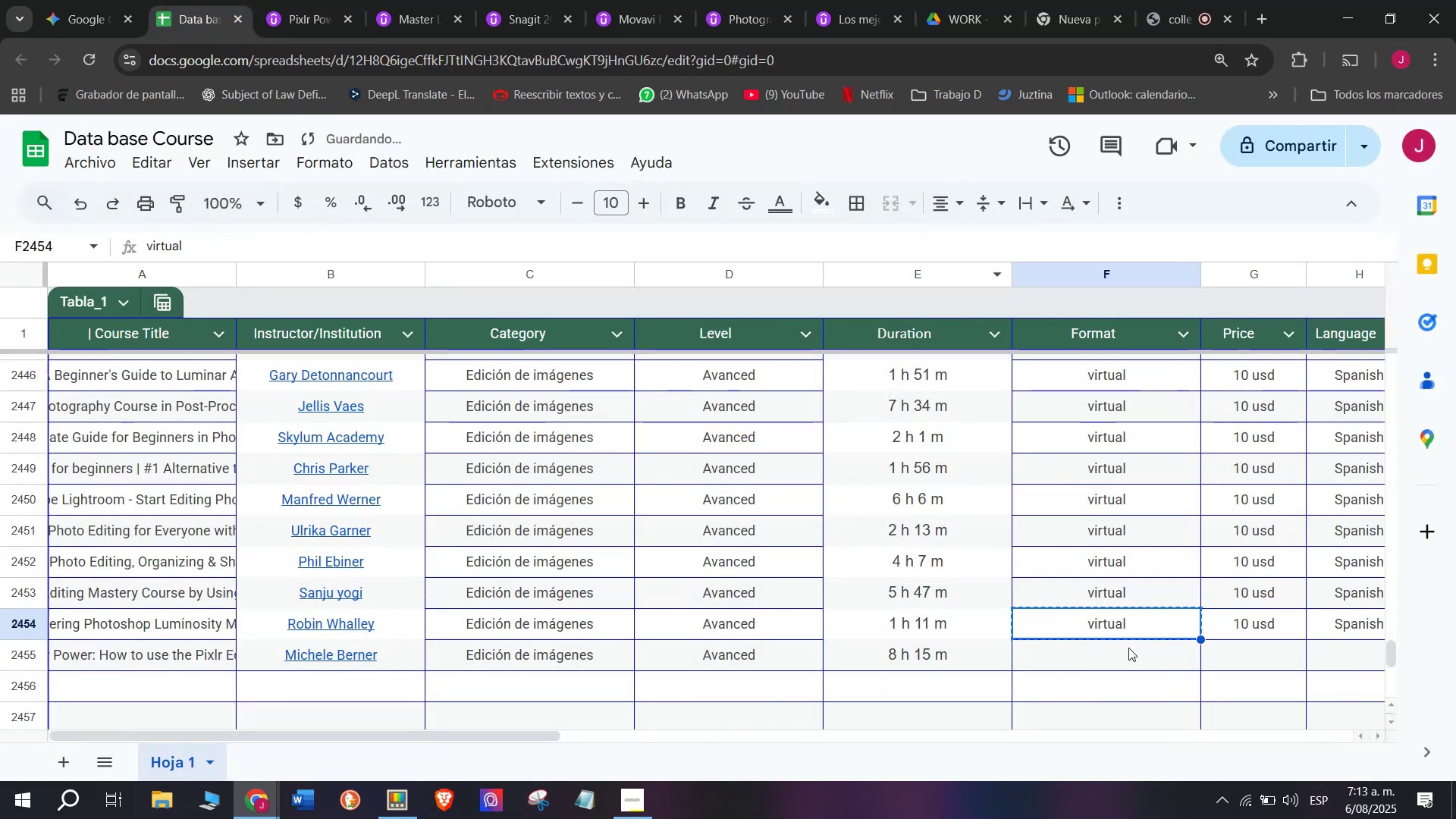 
left_click([1128, 648])
 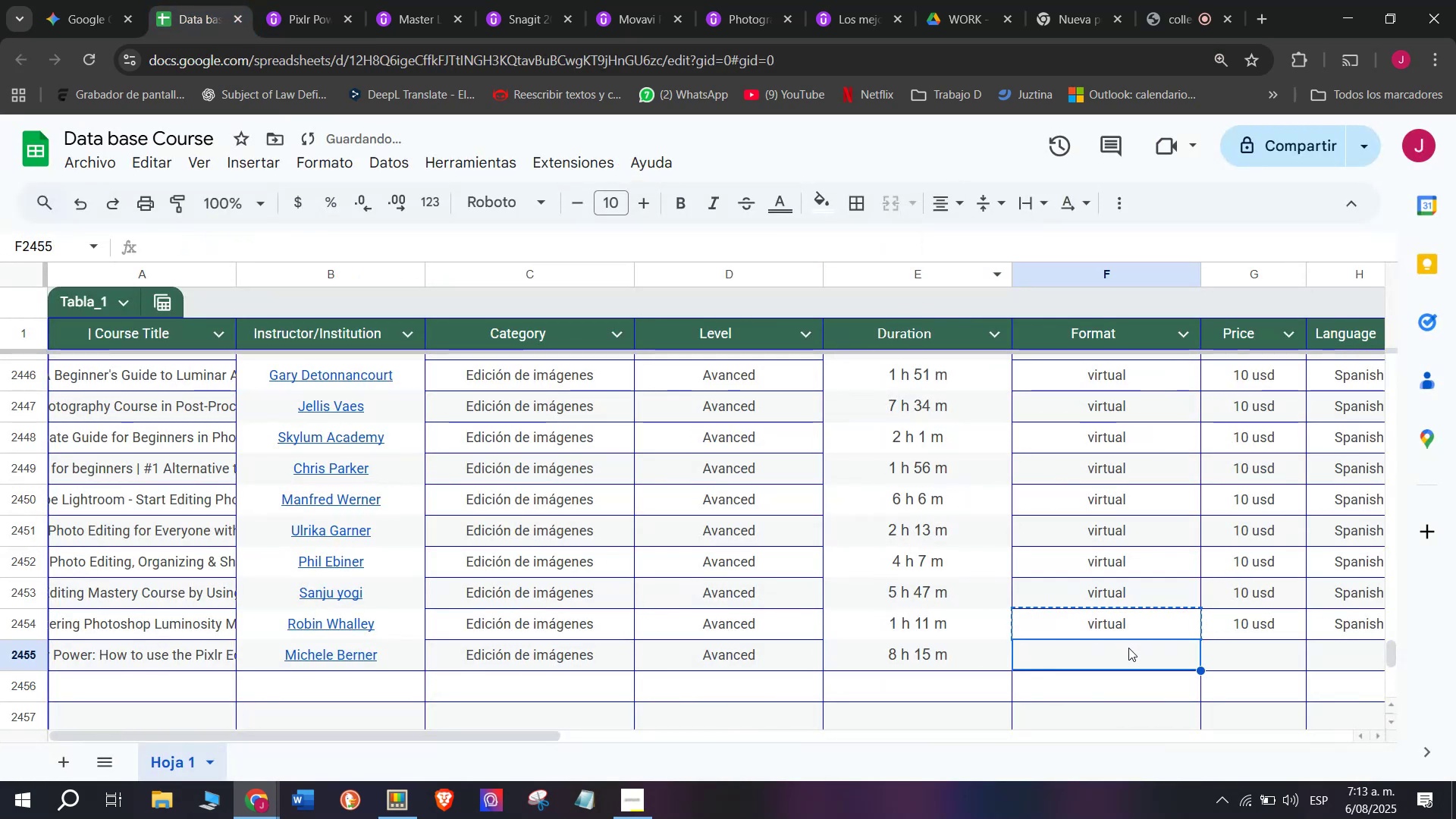 
key(Control+ControlLeft)
 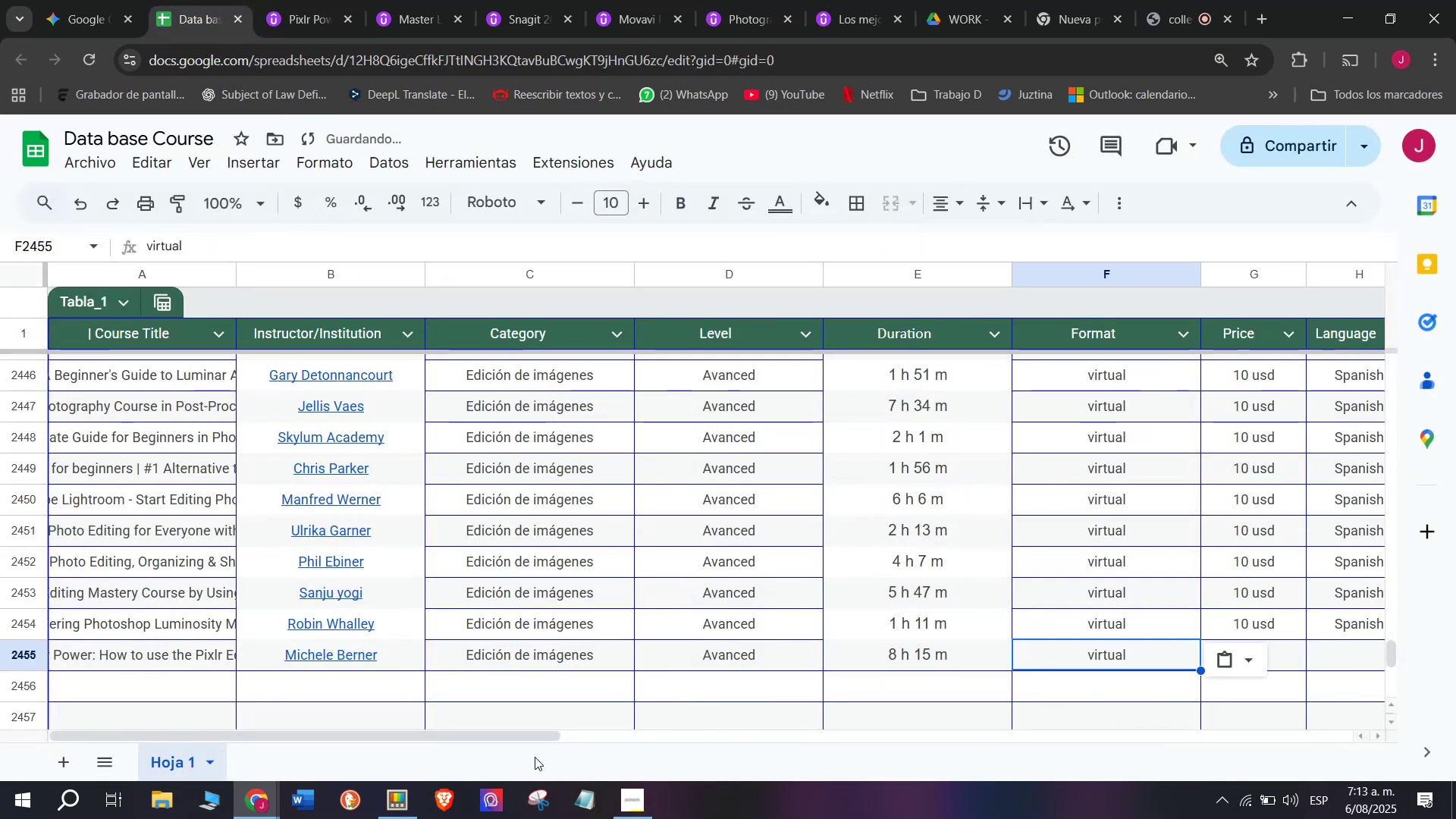 
key(Z)
 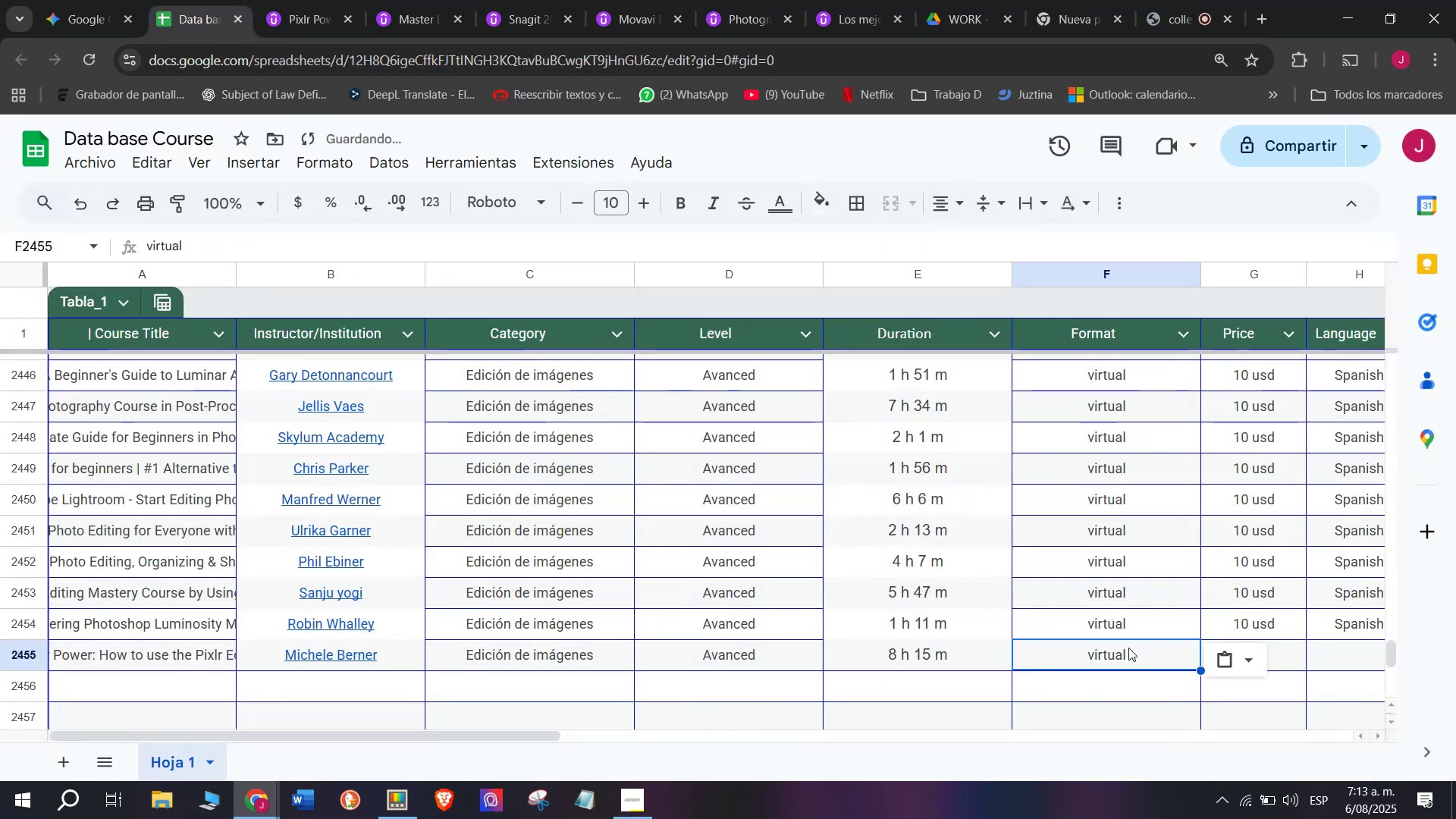 
key(Control+V)
 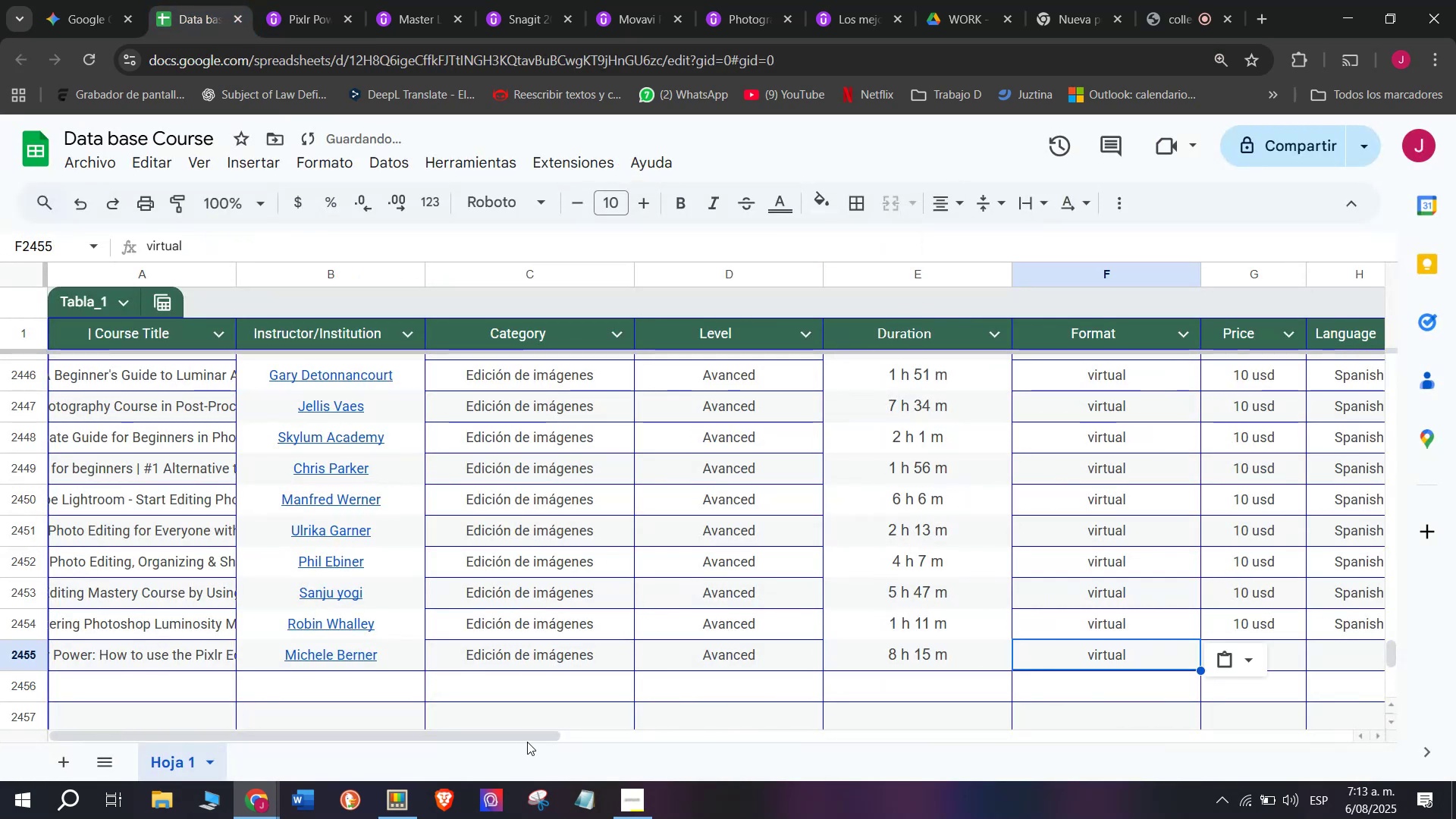 
left_click_drag(start_coordinate=[530, 736], to_coordinate=[760, 760])
 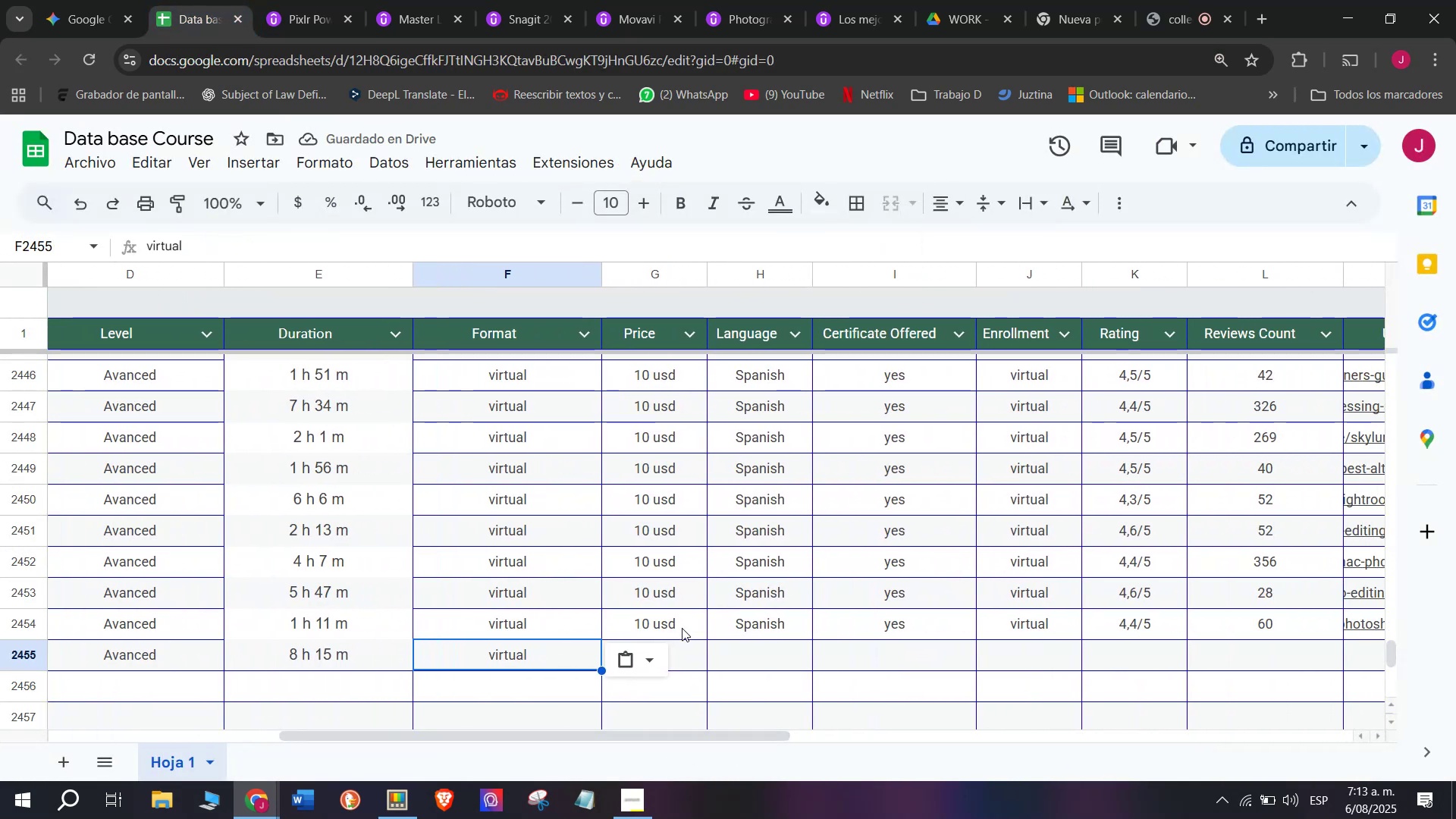 
left_click([682, 626])
 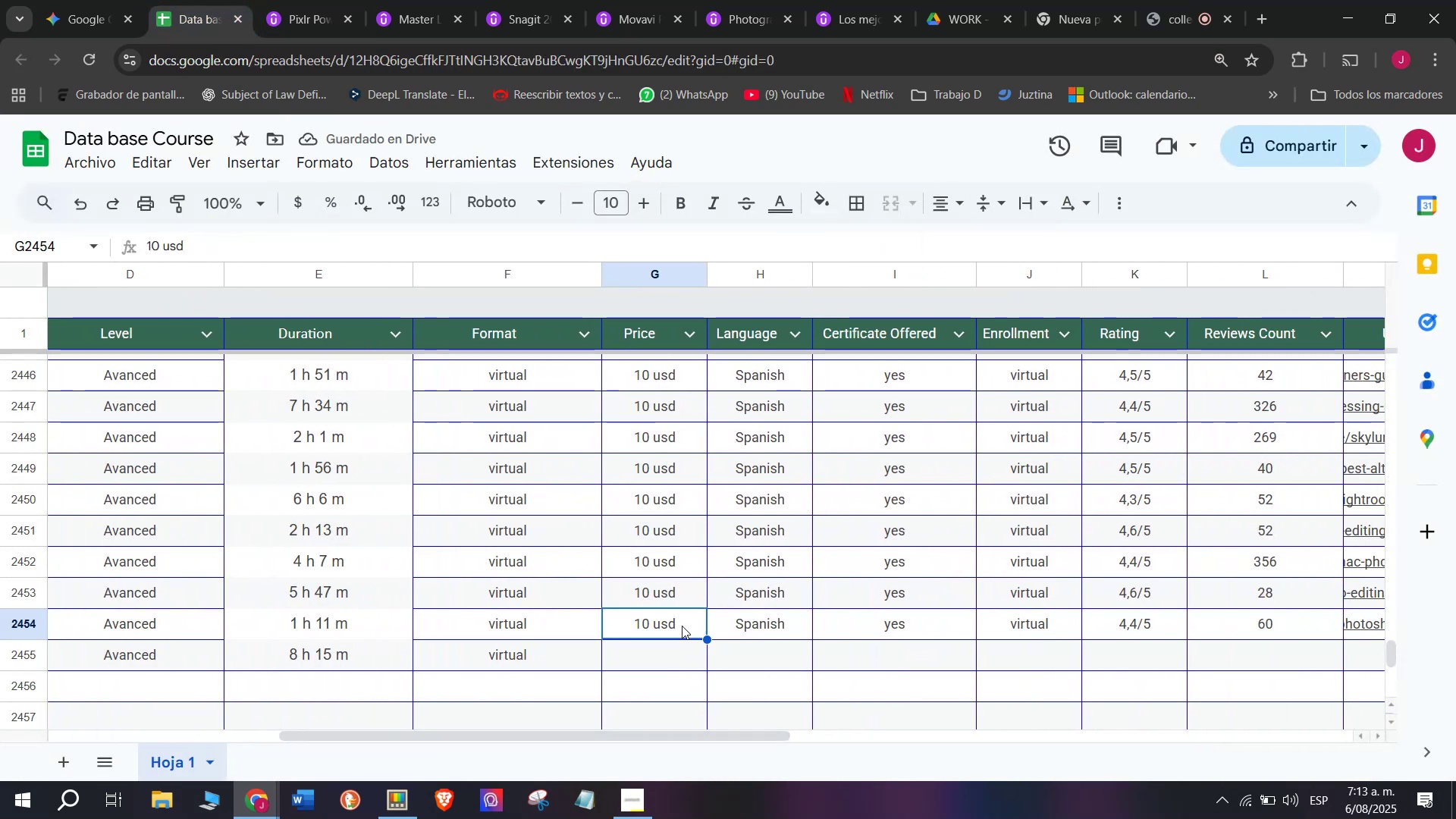 
key(Break)
 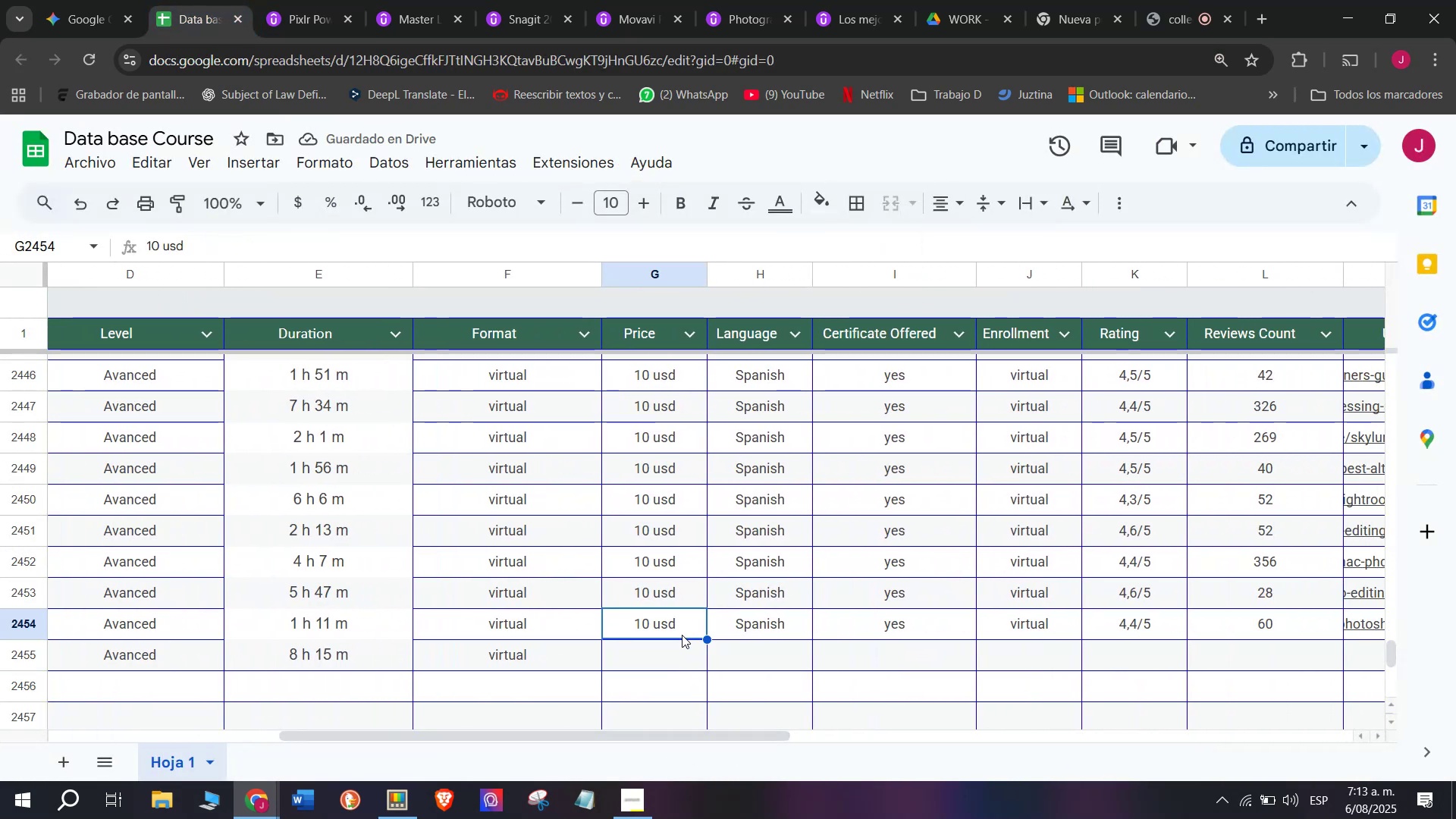 
key(Control+ControlLeft)
 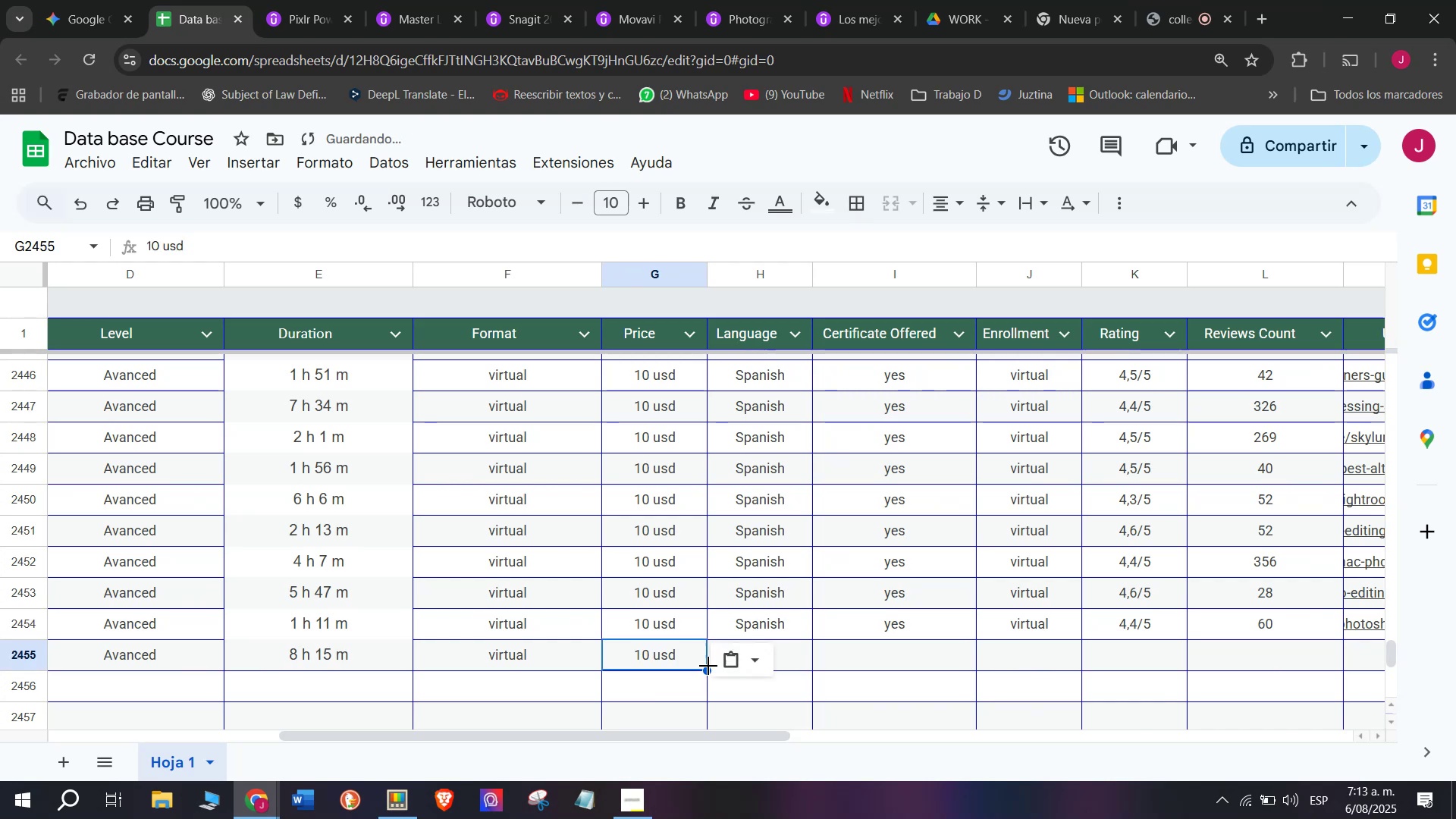 
key(Control+C)
 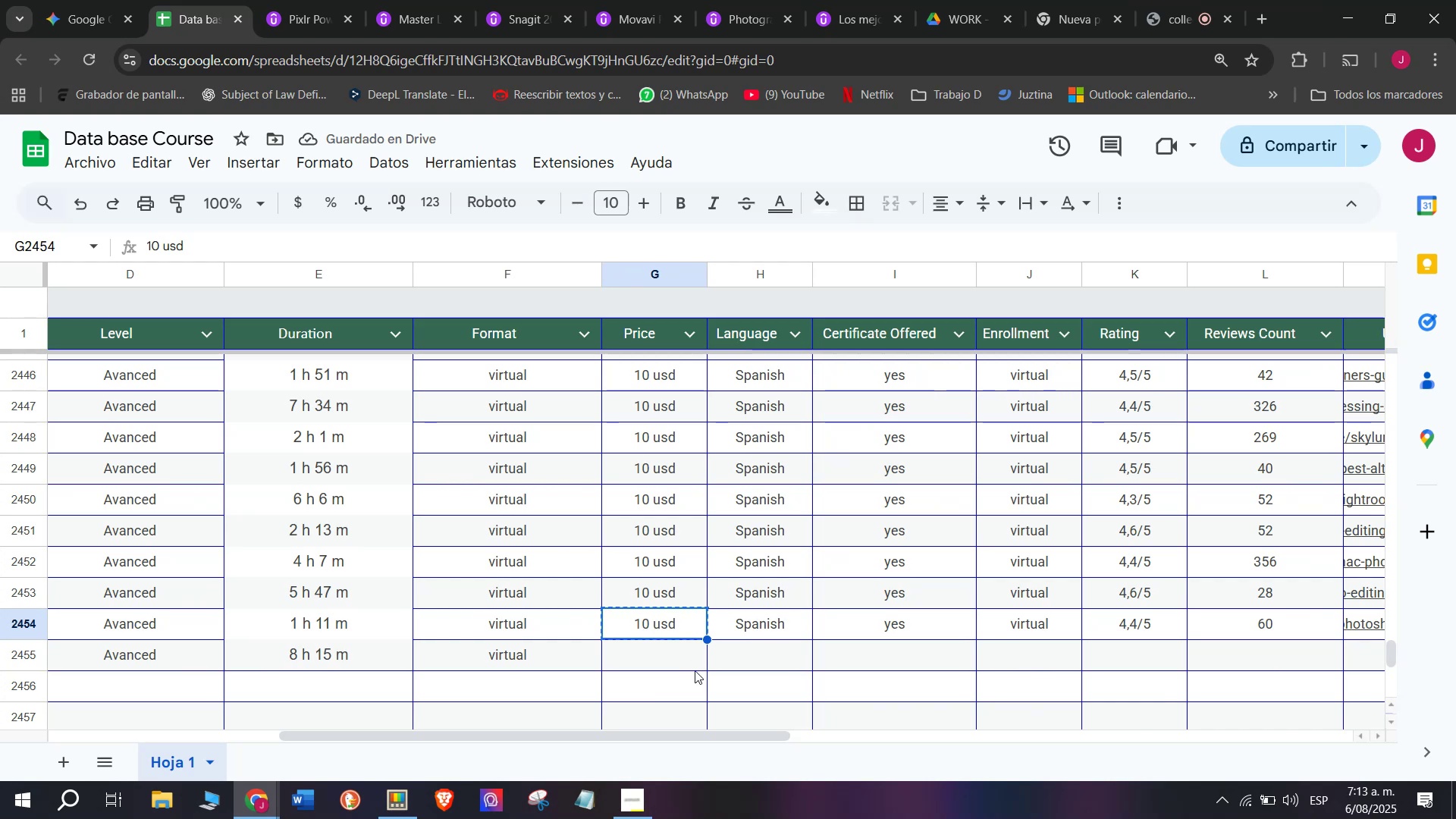 
double_click([695, 670])
 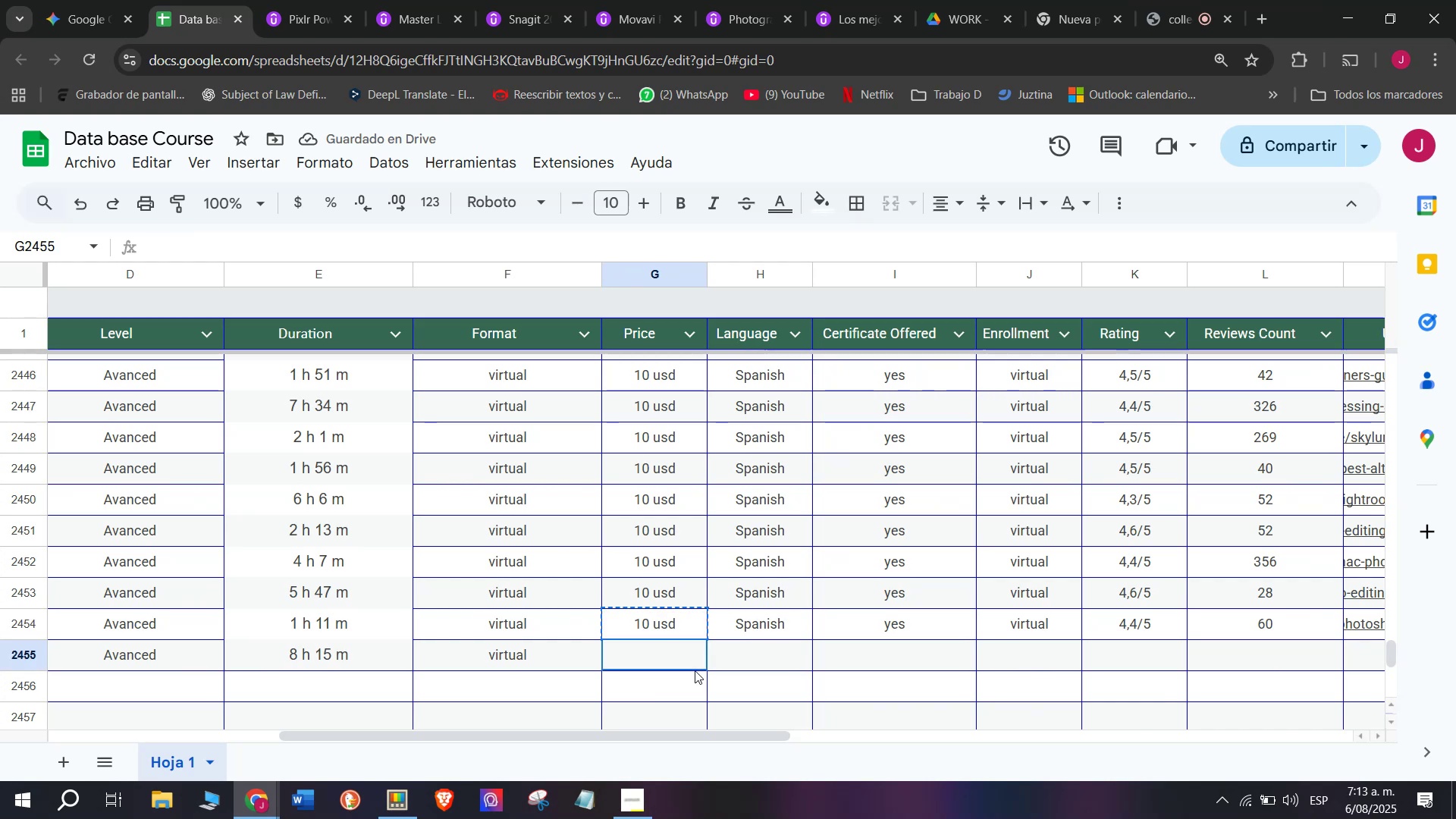 
key(Control+ControlLeft)
 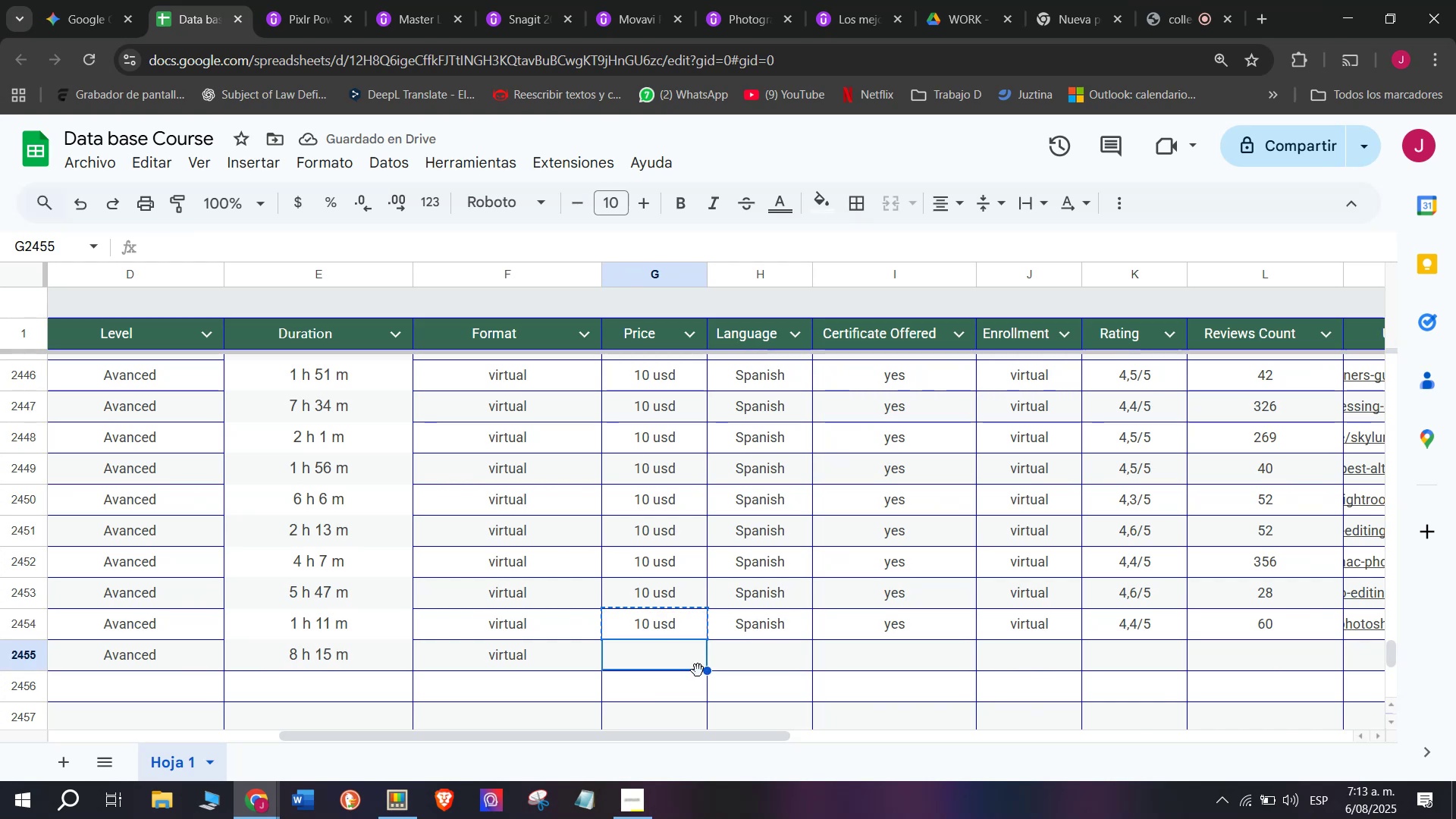 
key(Z)
 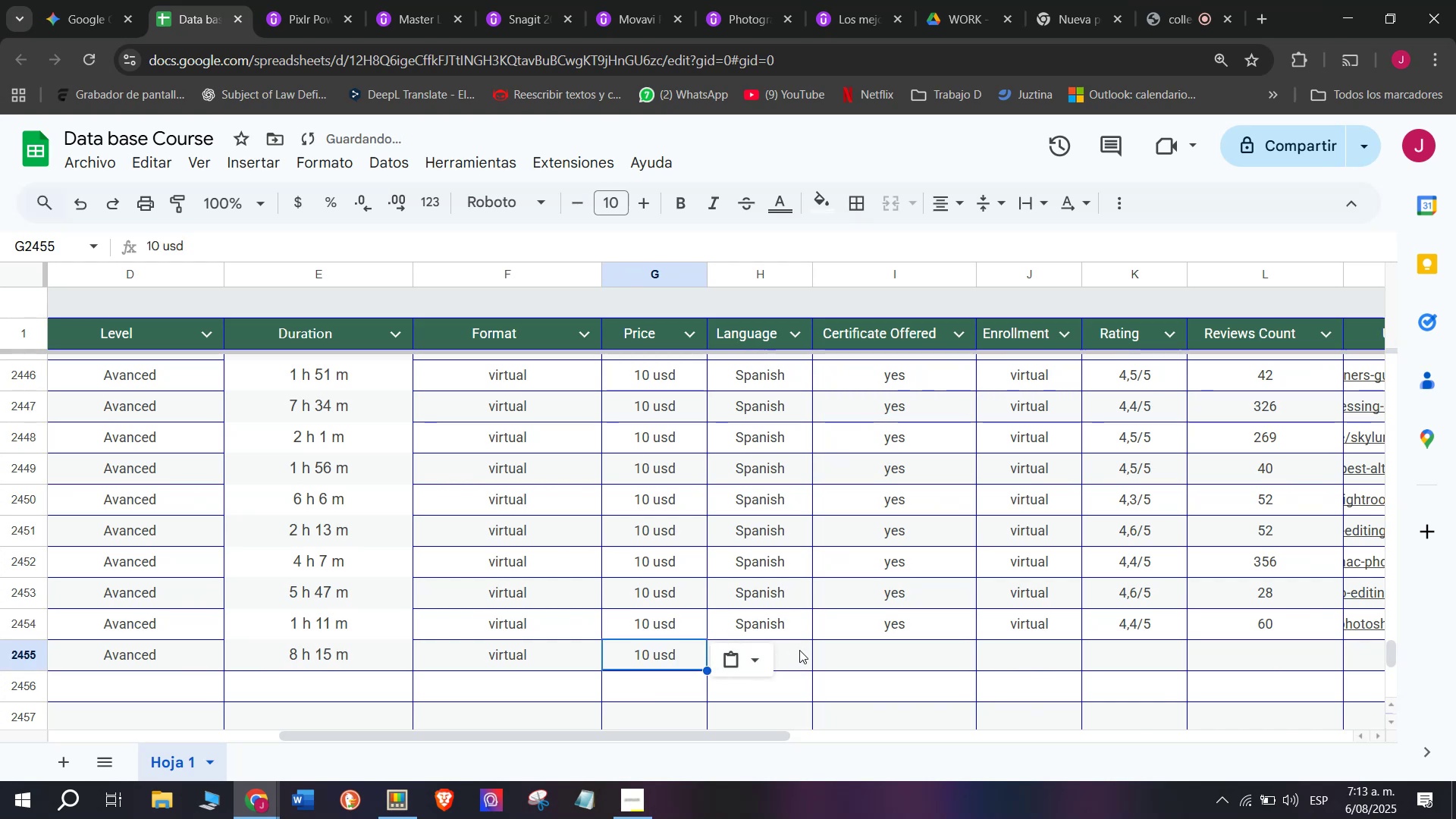 
key(Control+V)
 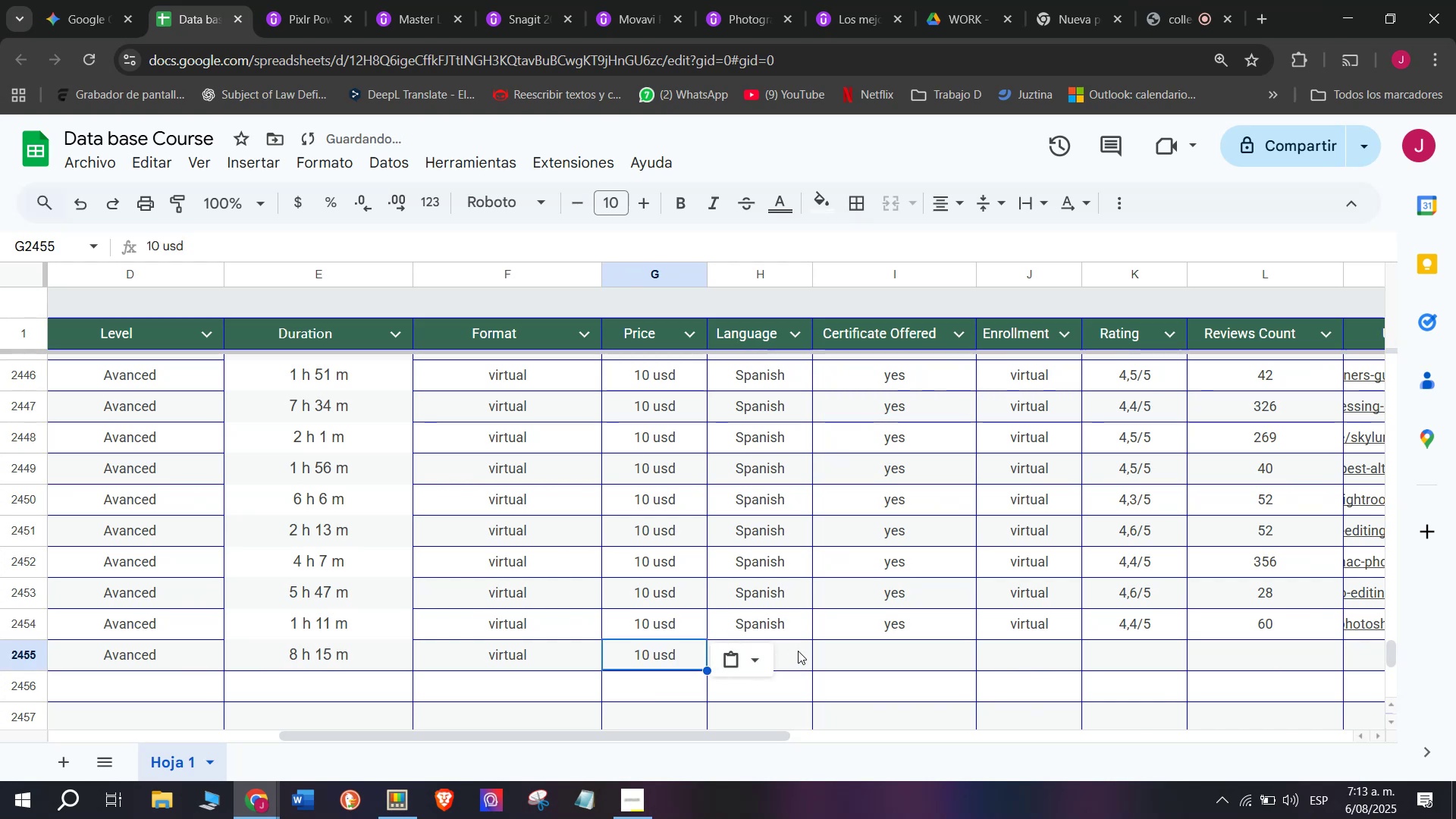 
left_click([799, 650])
 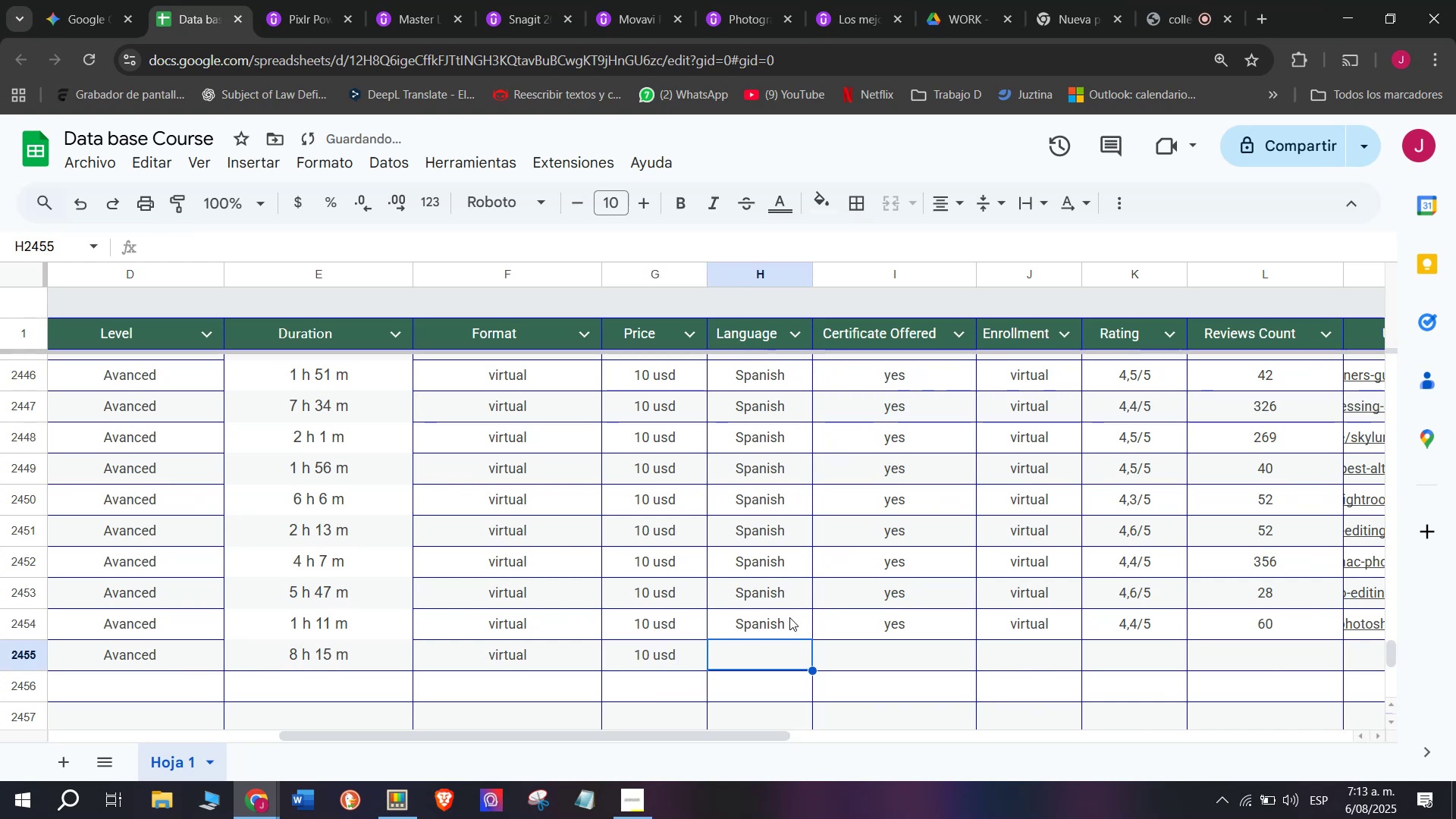 
key(Control+ControlLeft)
 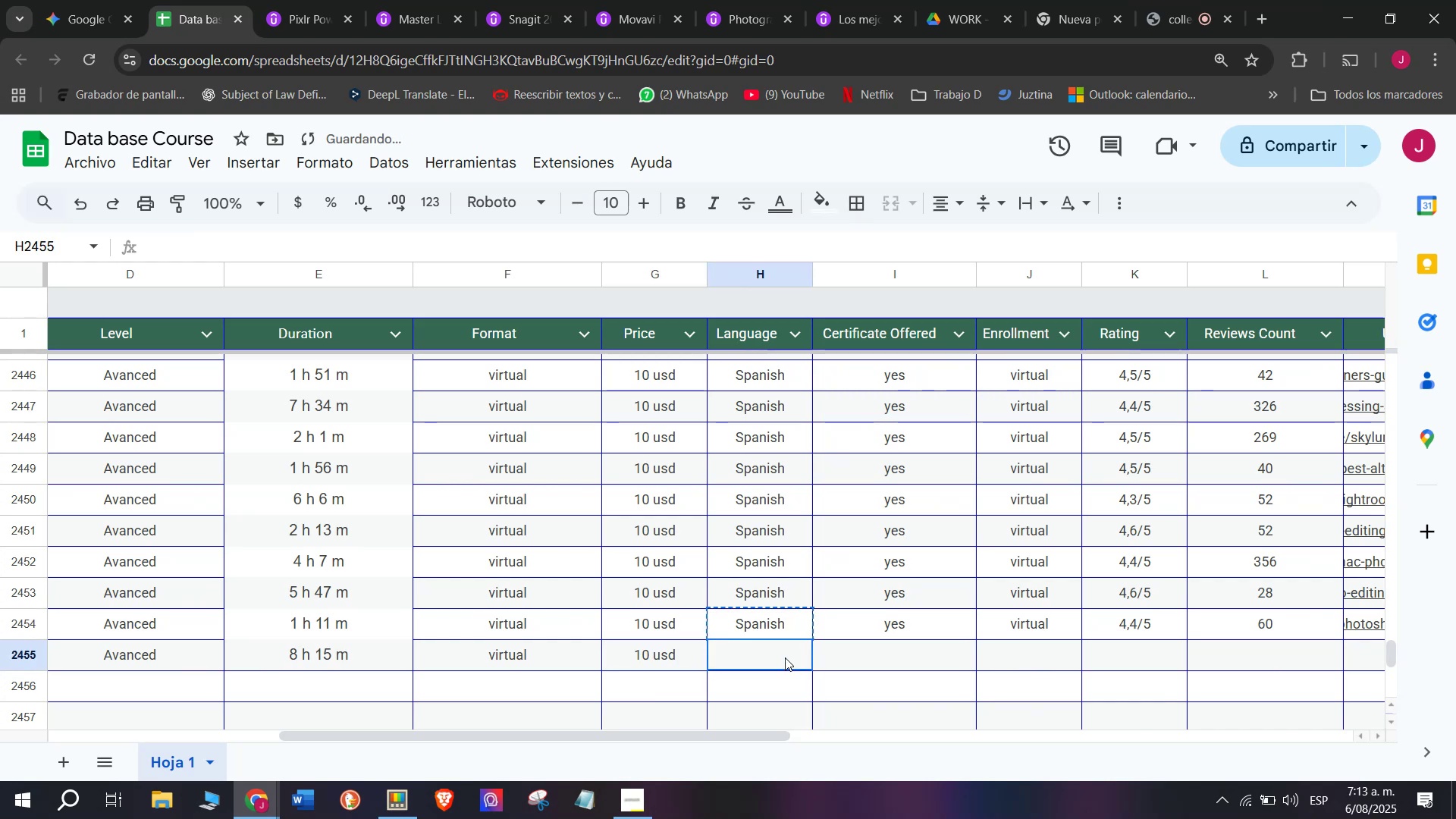 
key(Break)
 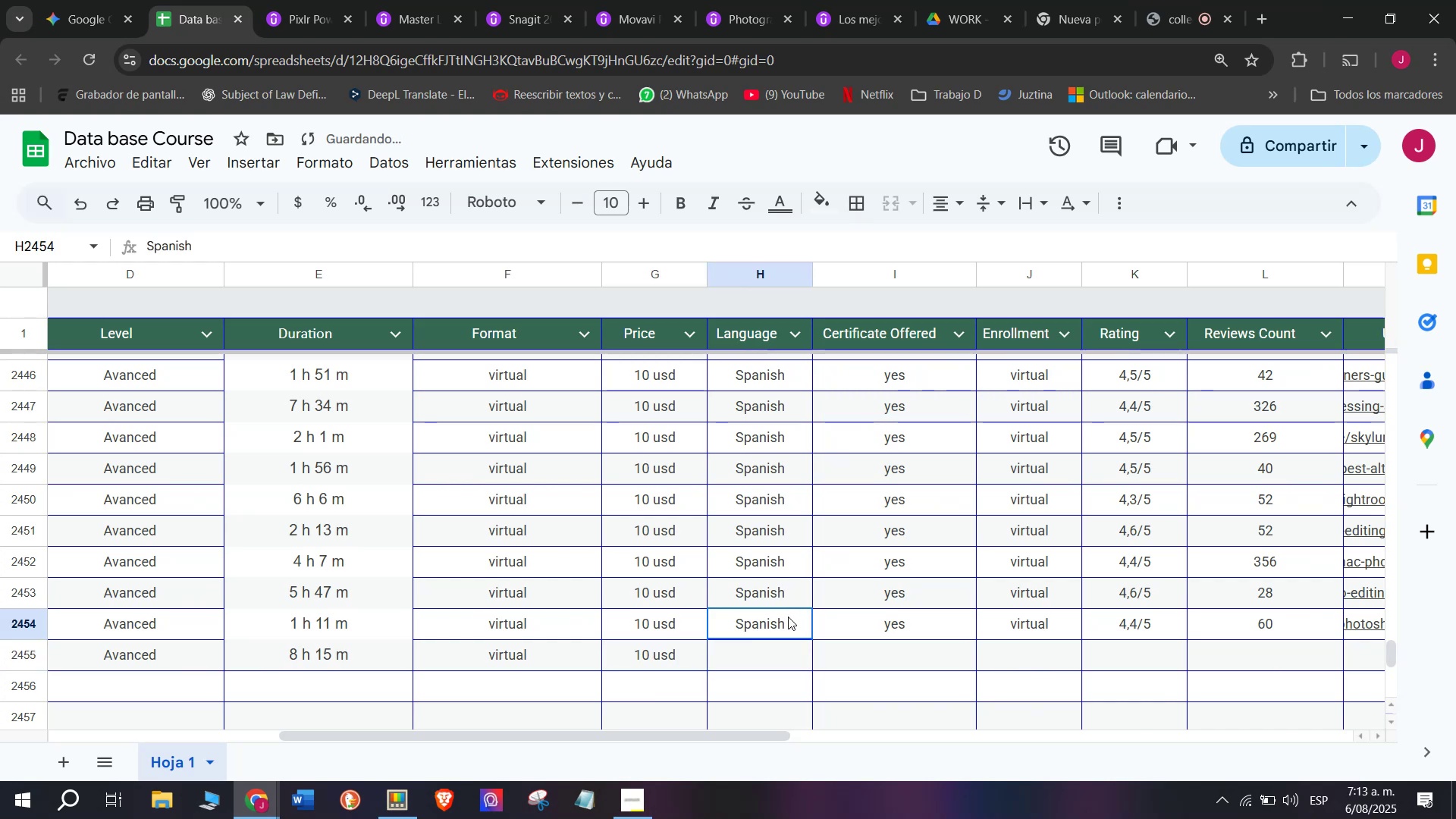 
key(Control+C)
 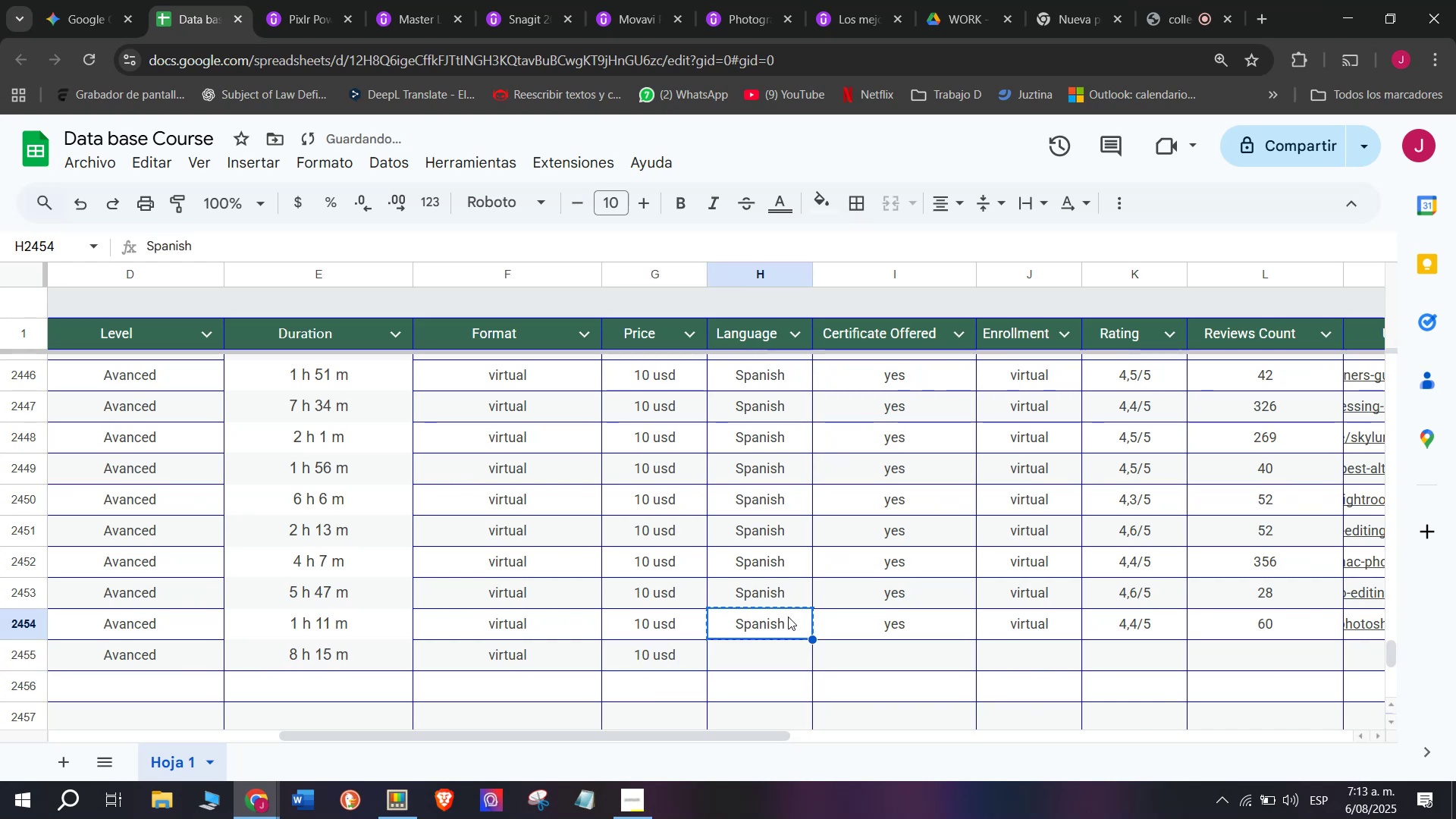 
left_click([788, 617])
 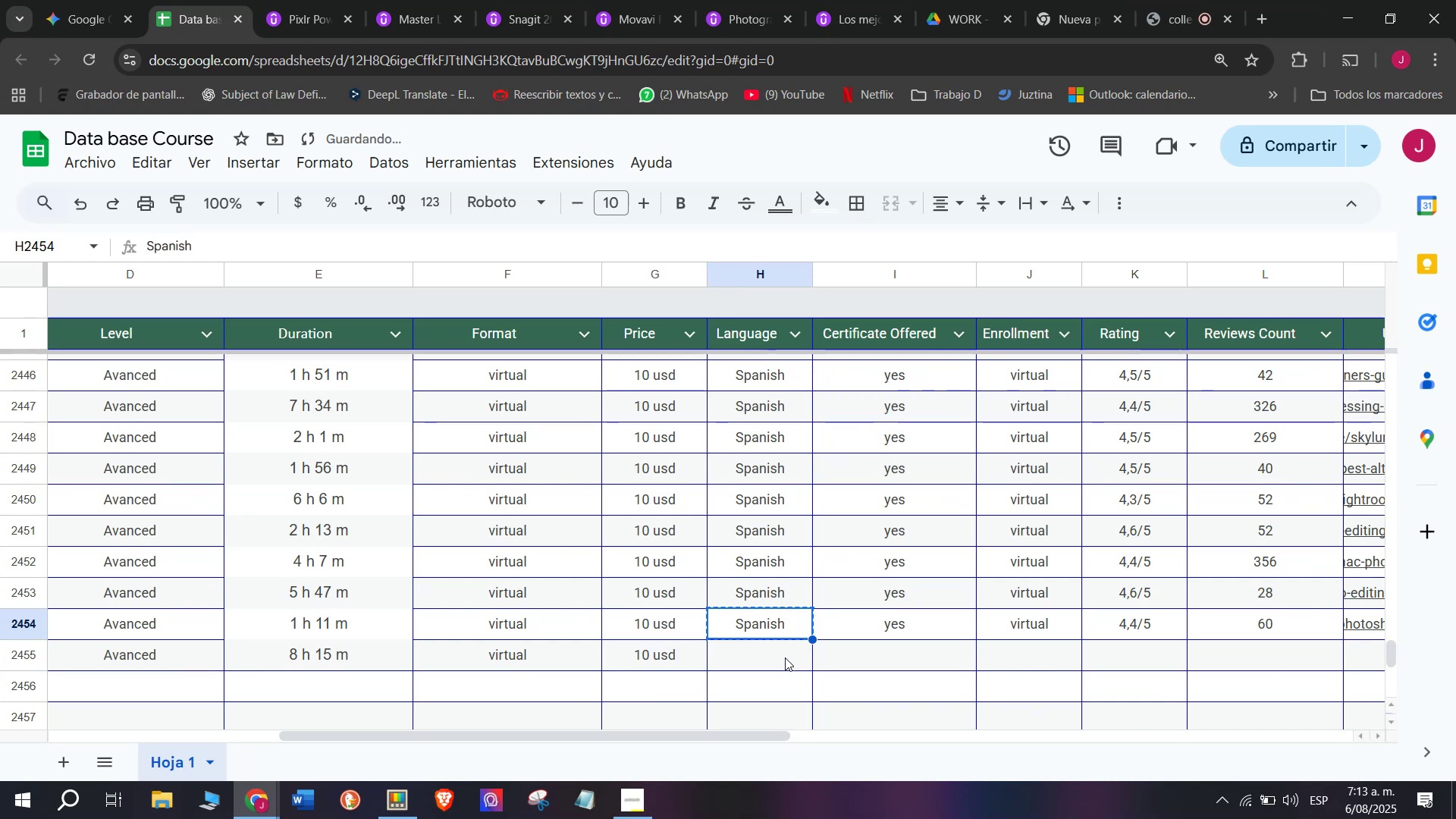 
double_click([785, 657])
 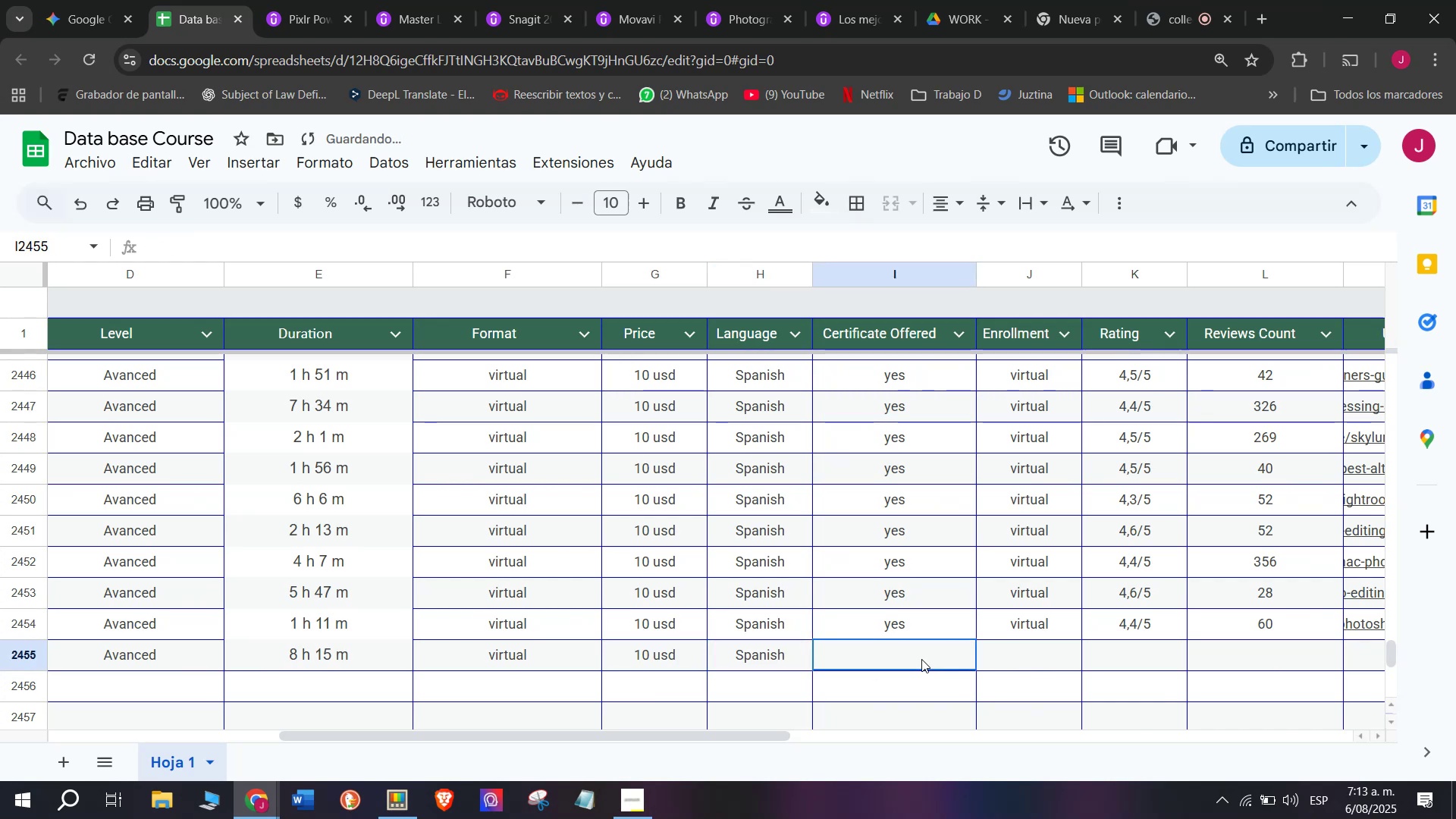 
key(Control+ControlLeft)
 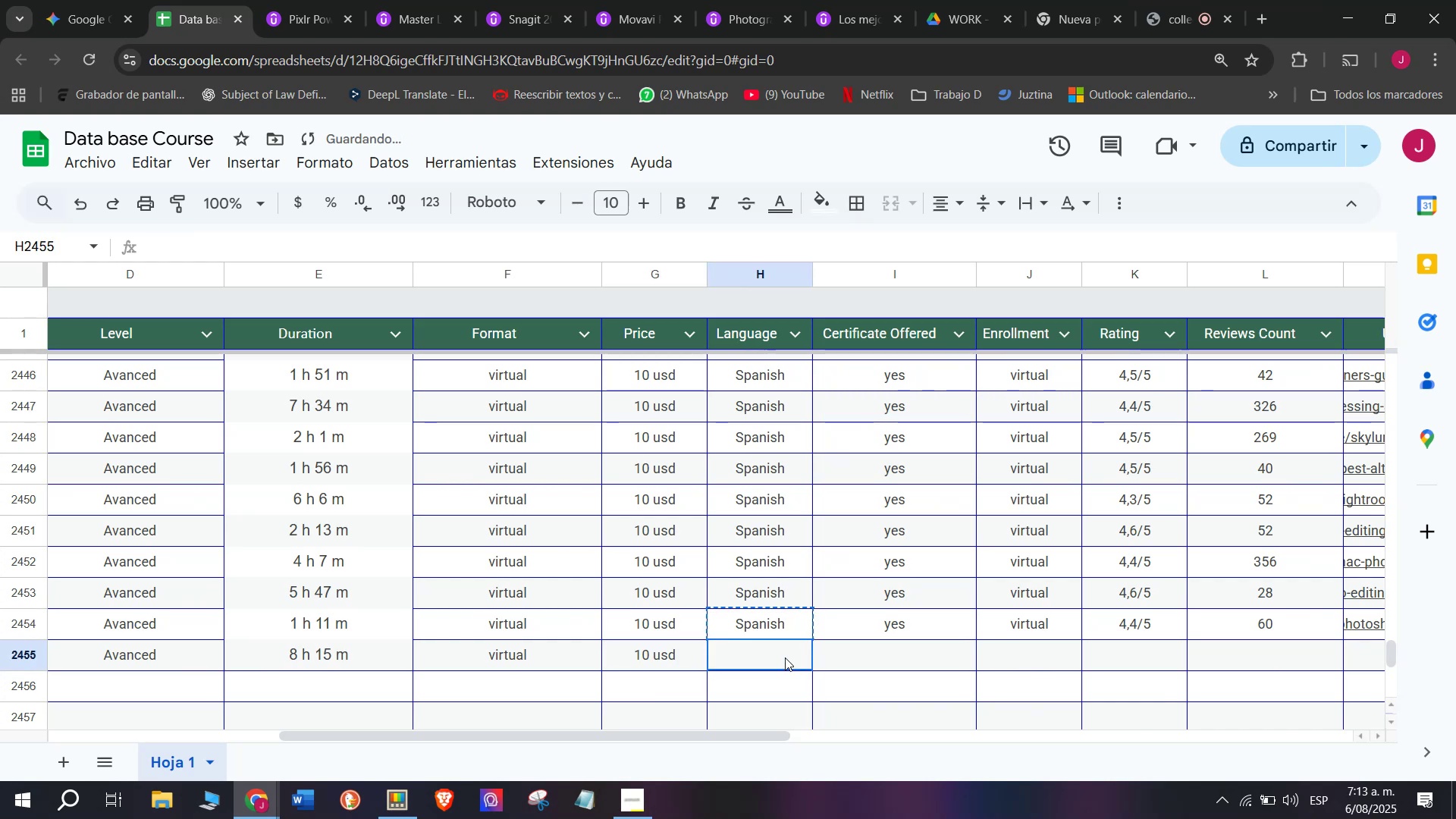 
key(Z)
 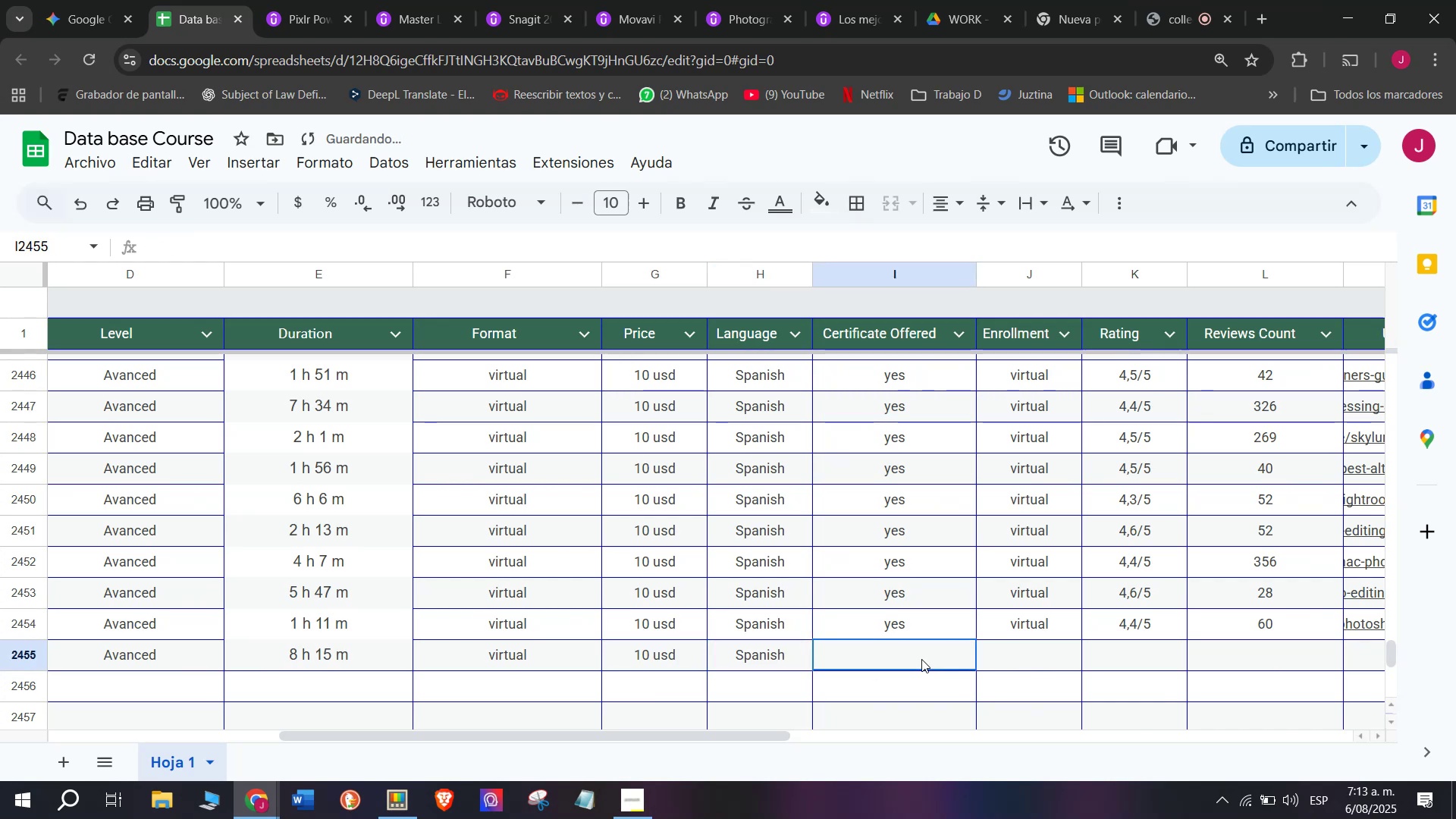 
key(Control+V)
 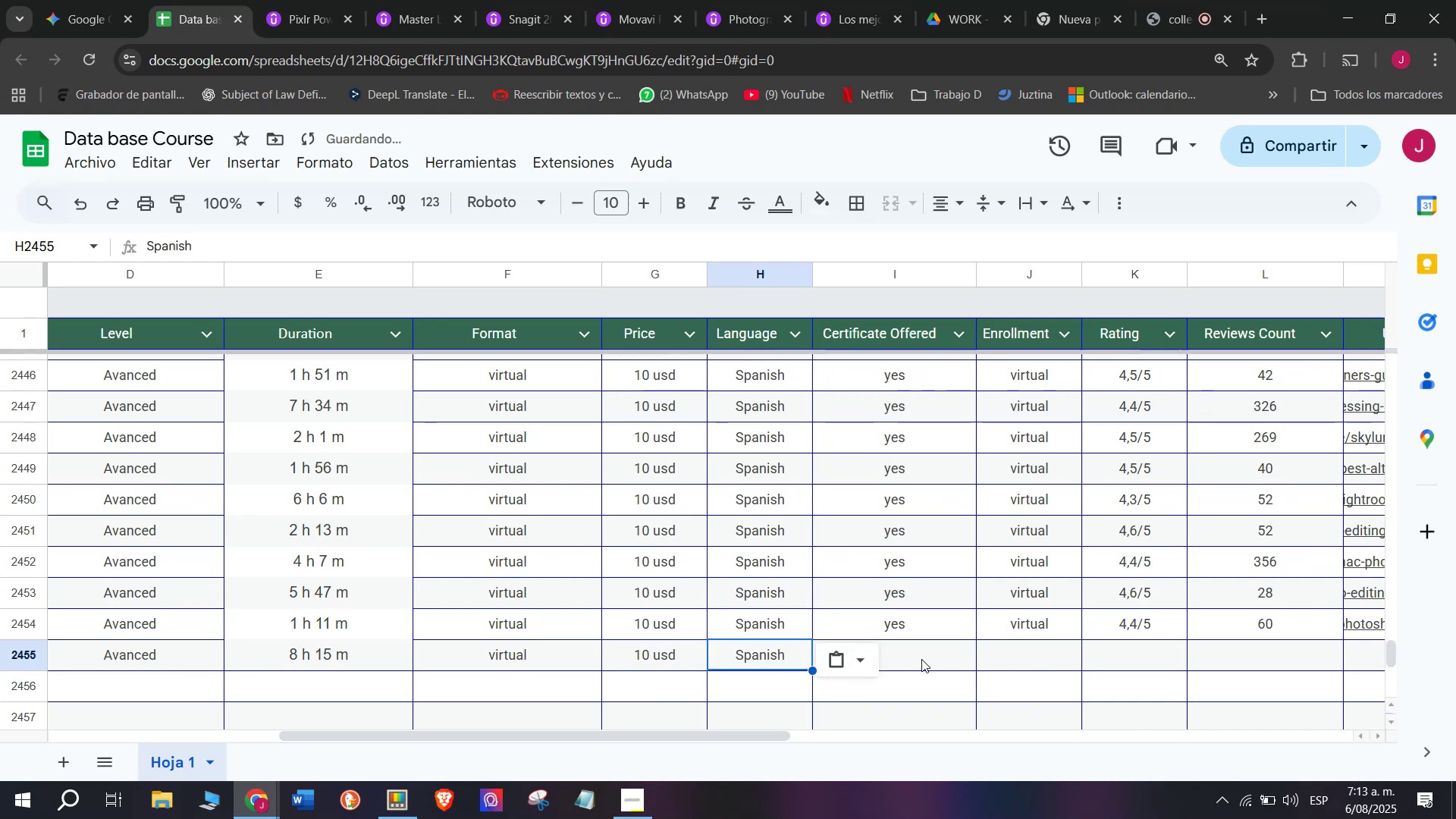 
triple_click([921, 659])
 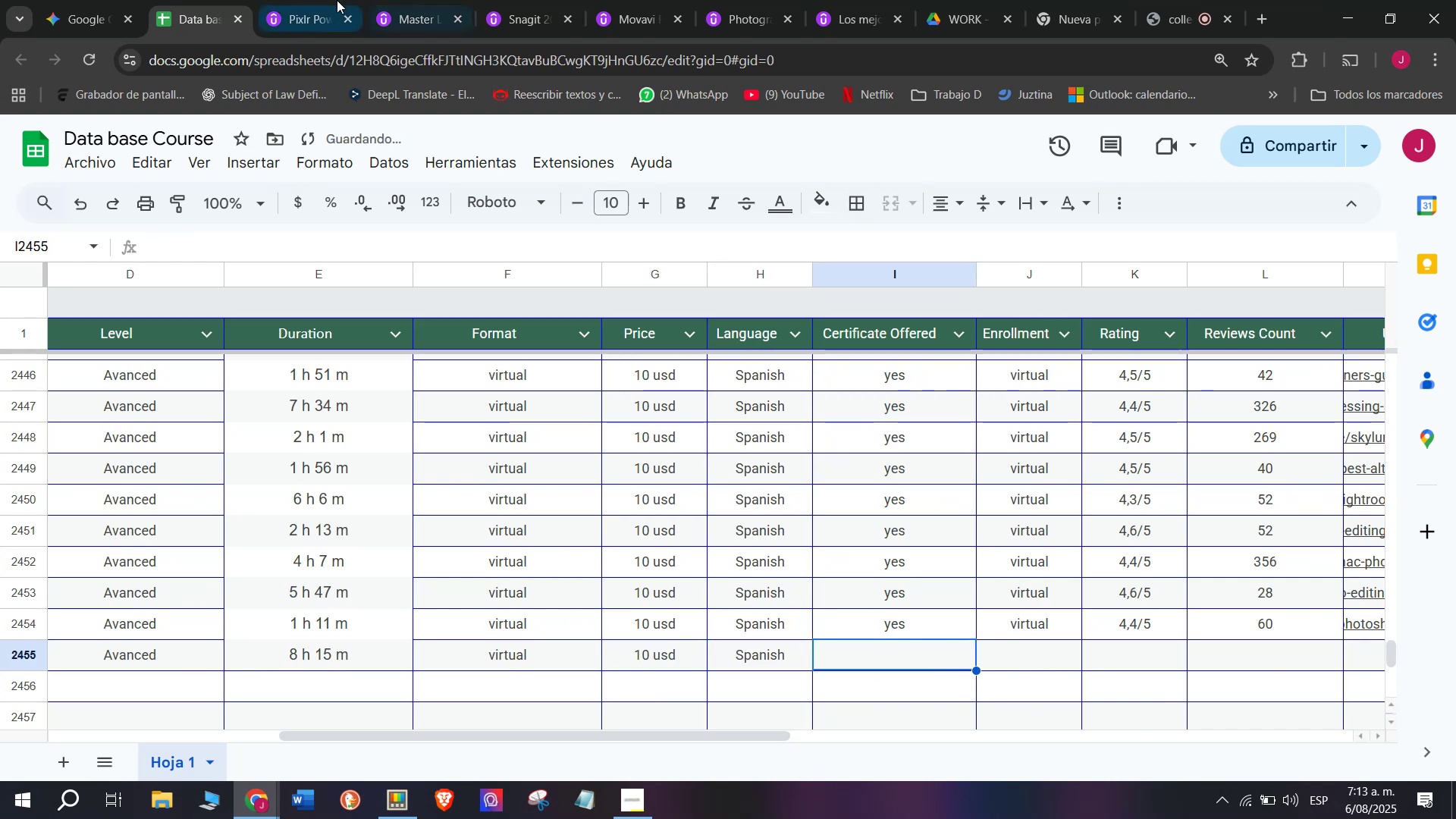 
left_click([322, 0])
 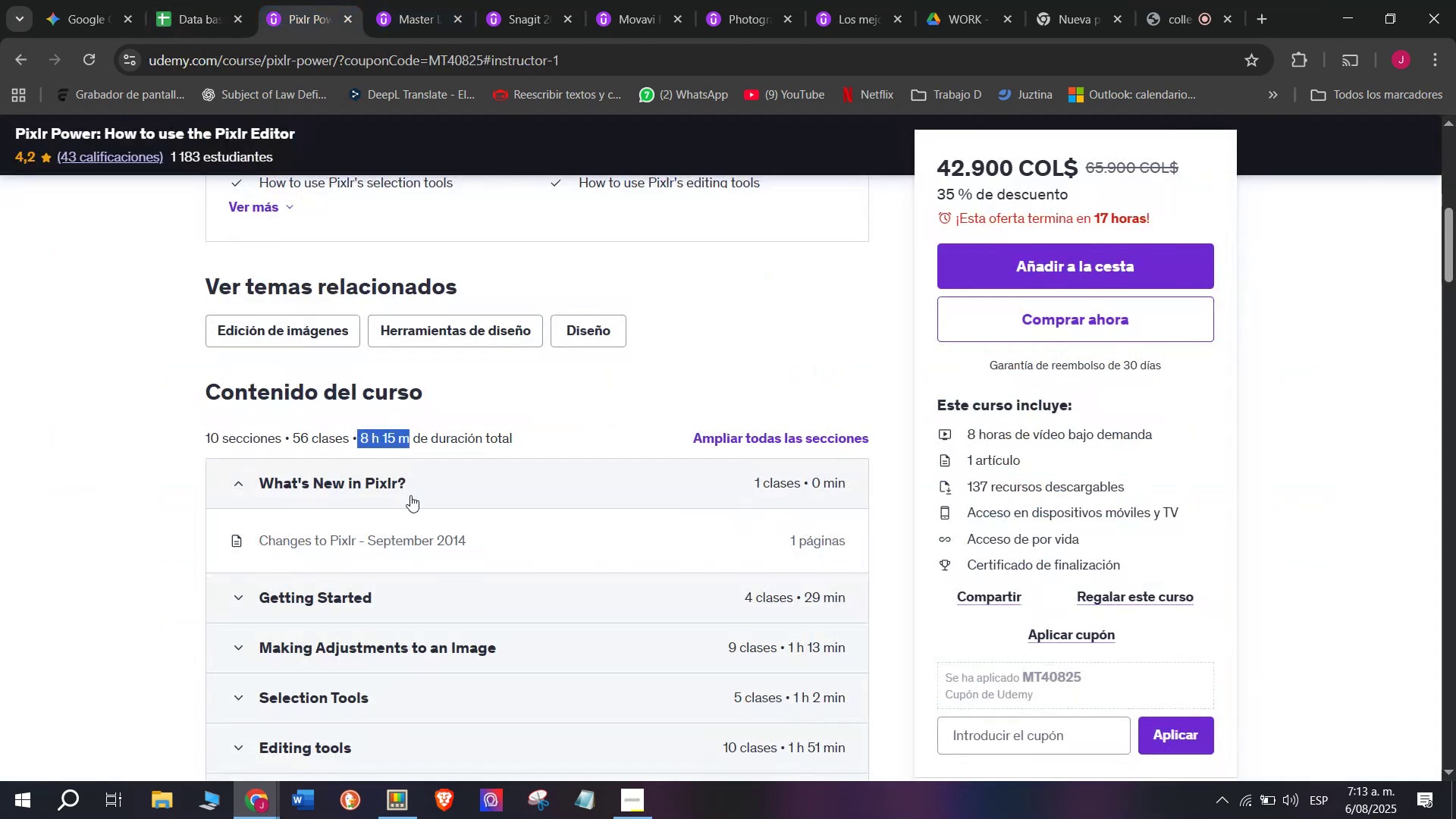 
scroll: coordinate [413, 513], scroll_direction: up, amount: 3.0
 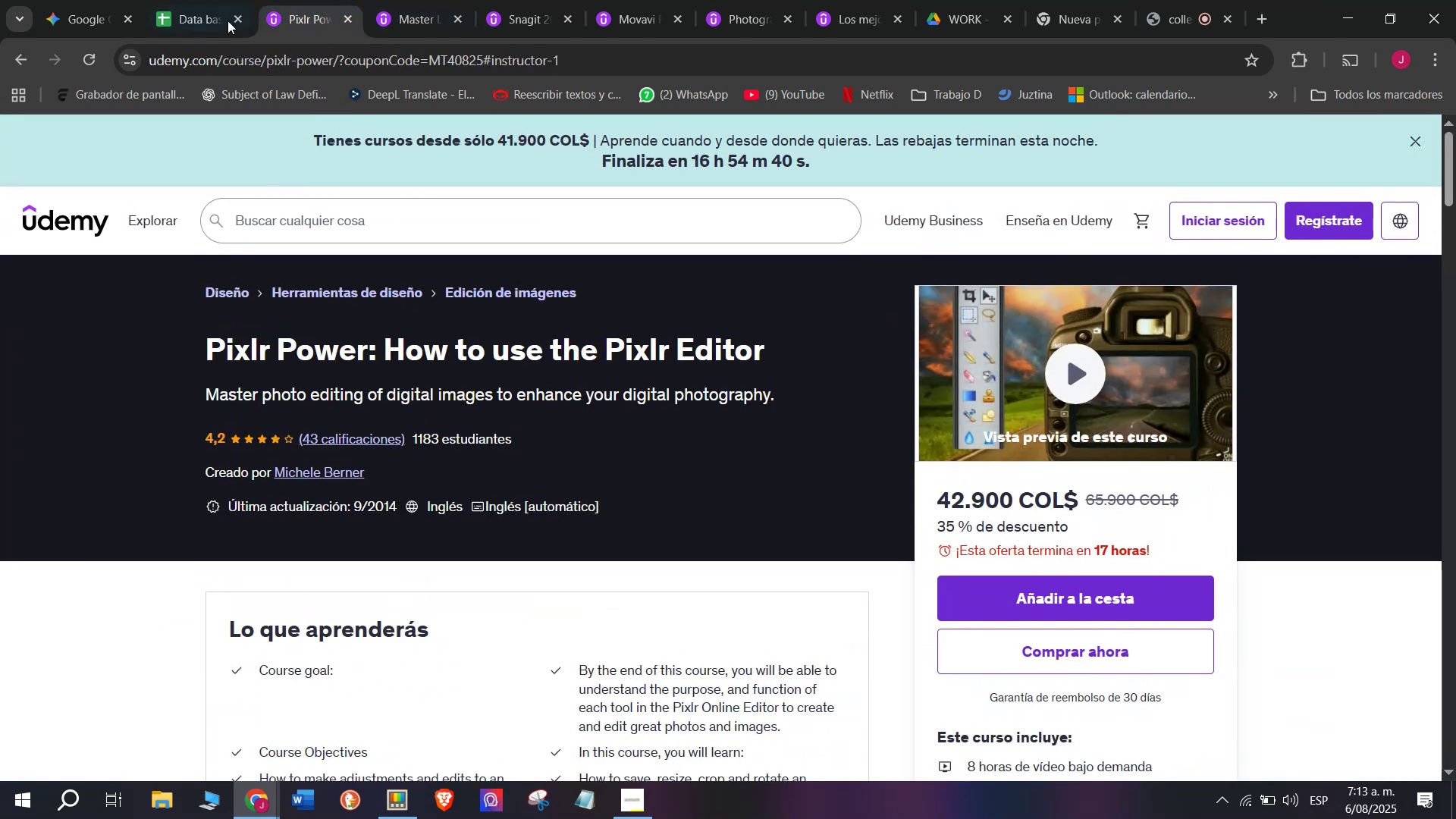 
left_click([216, 0])
 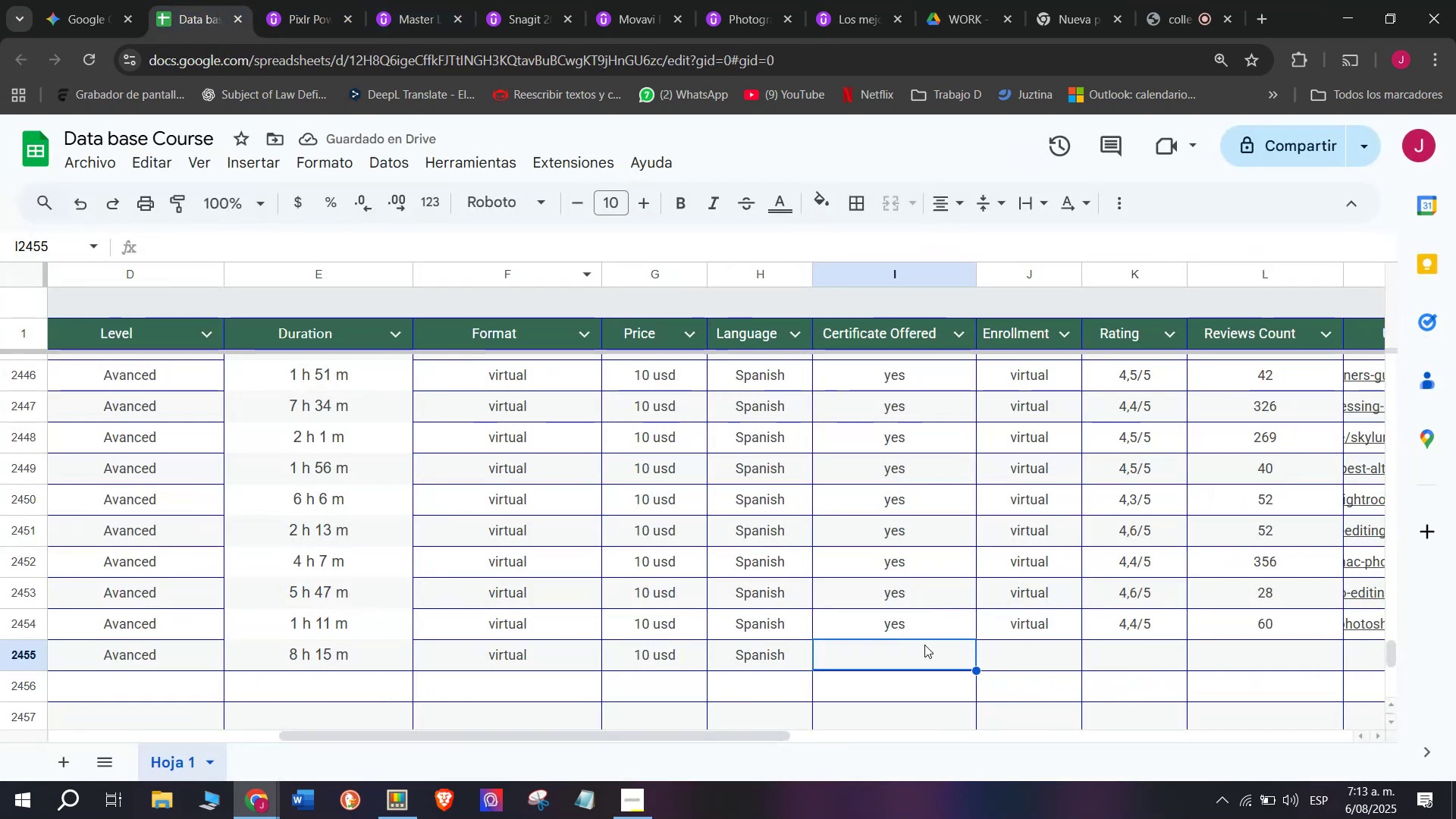 
left_click([918, 635])
 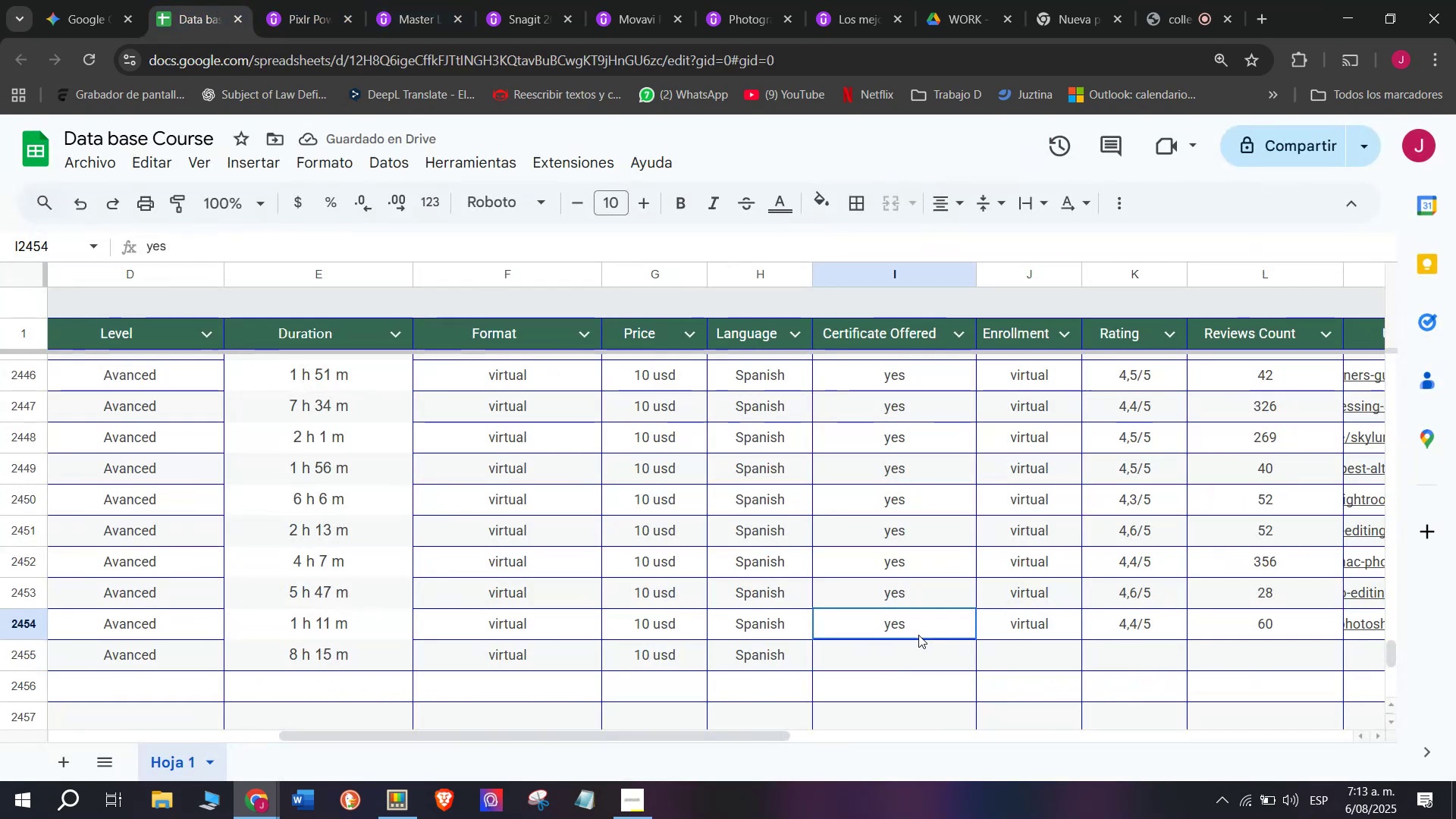 
key(Break)
 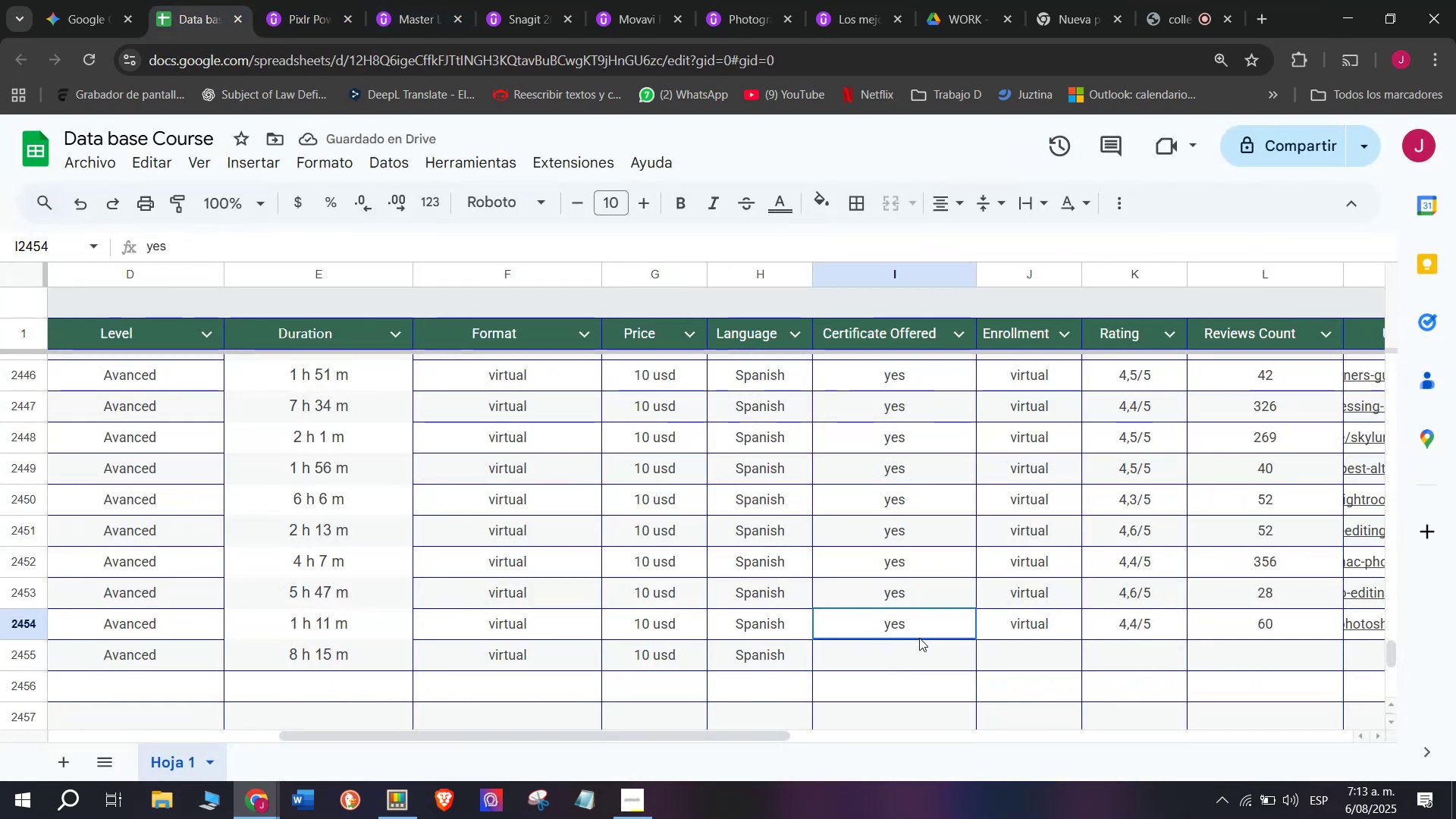 
key(Control+ControlLeft)
 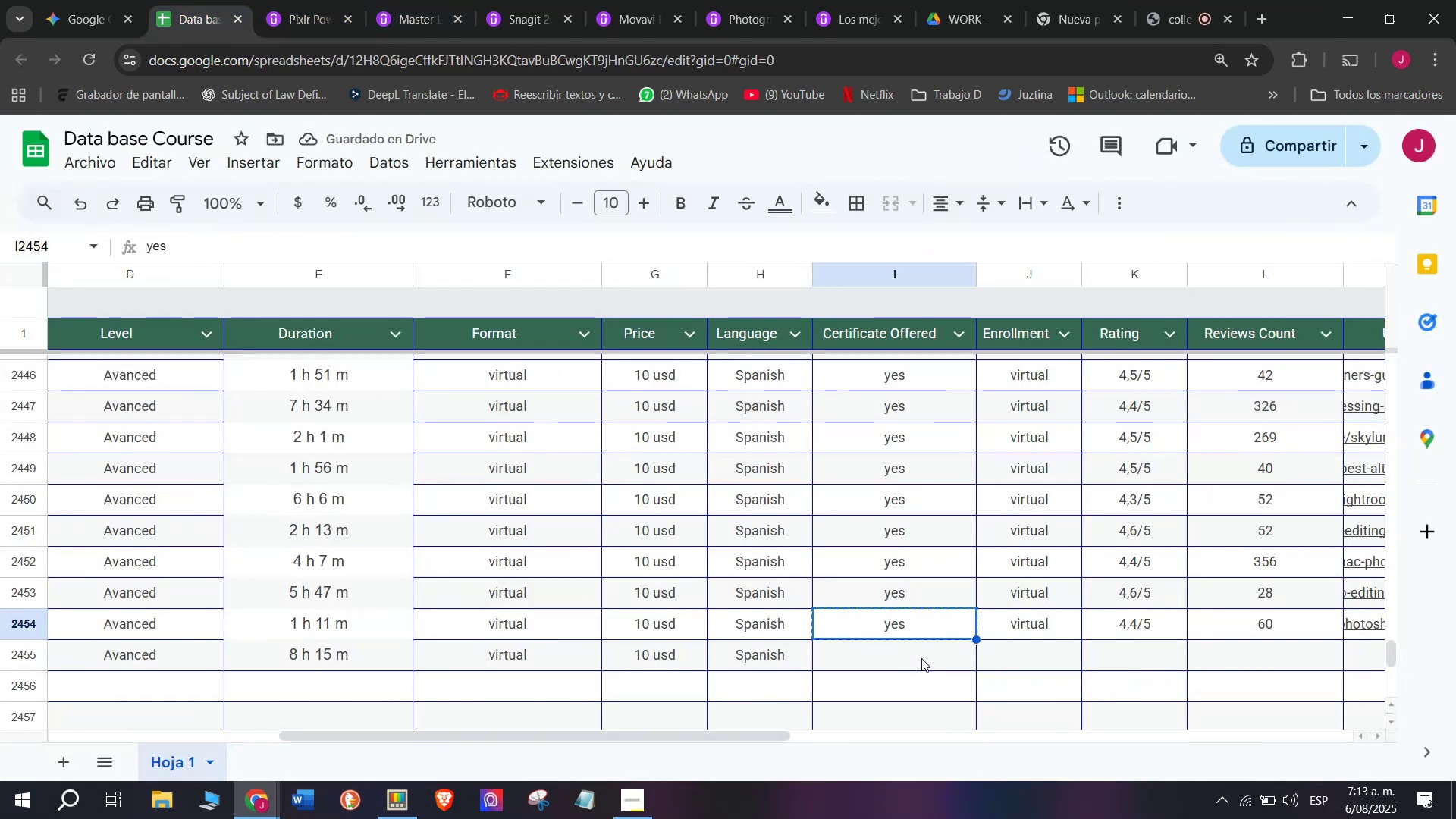 
key(Control+C)
 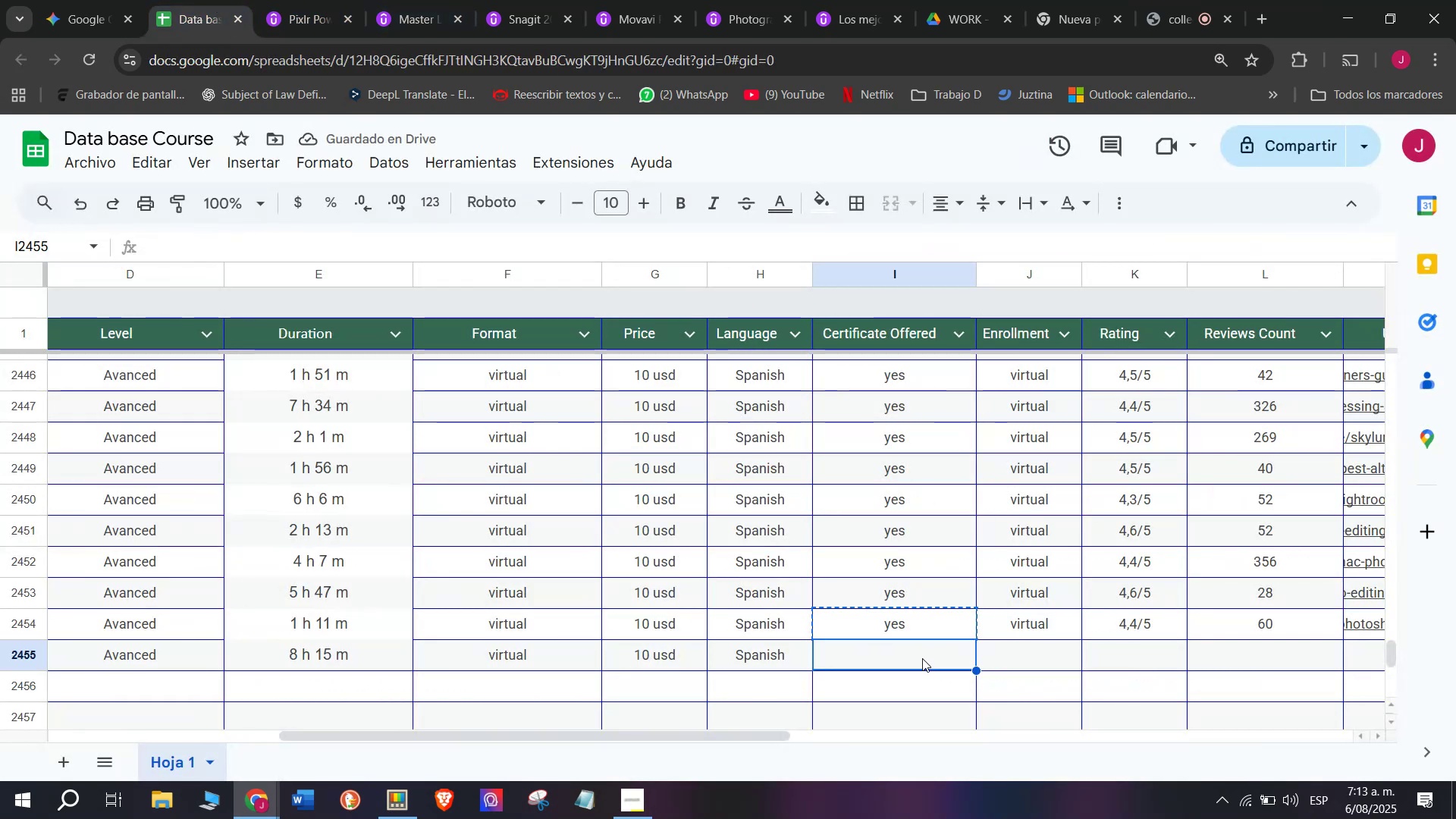 
key(Z)
 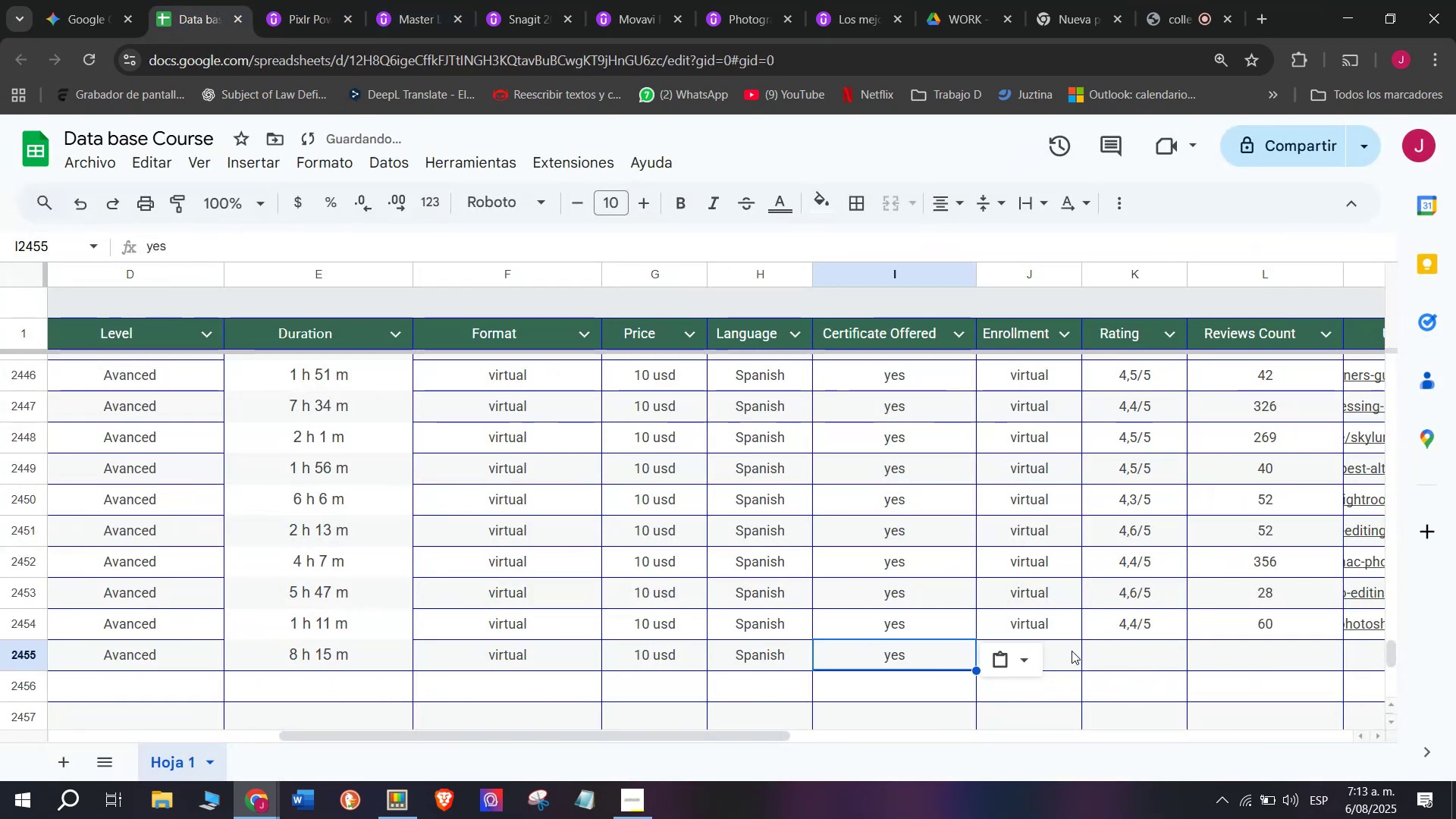 
key(Control+ControlLeft)
 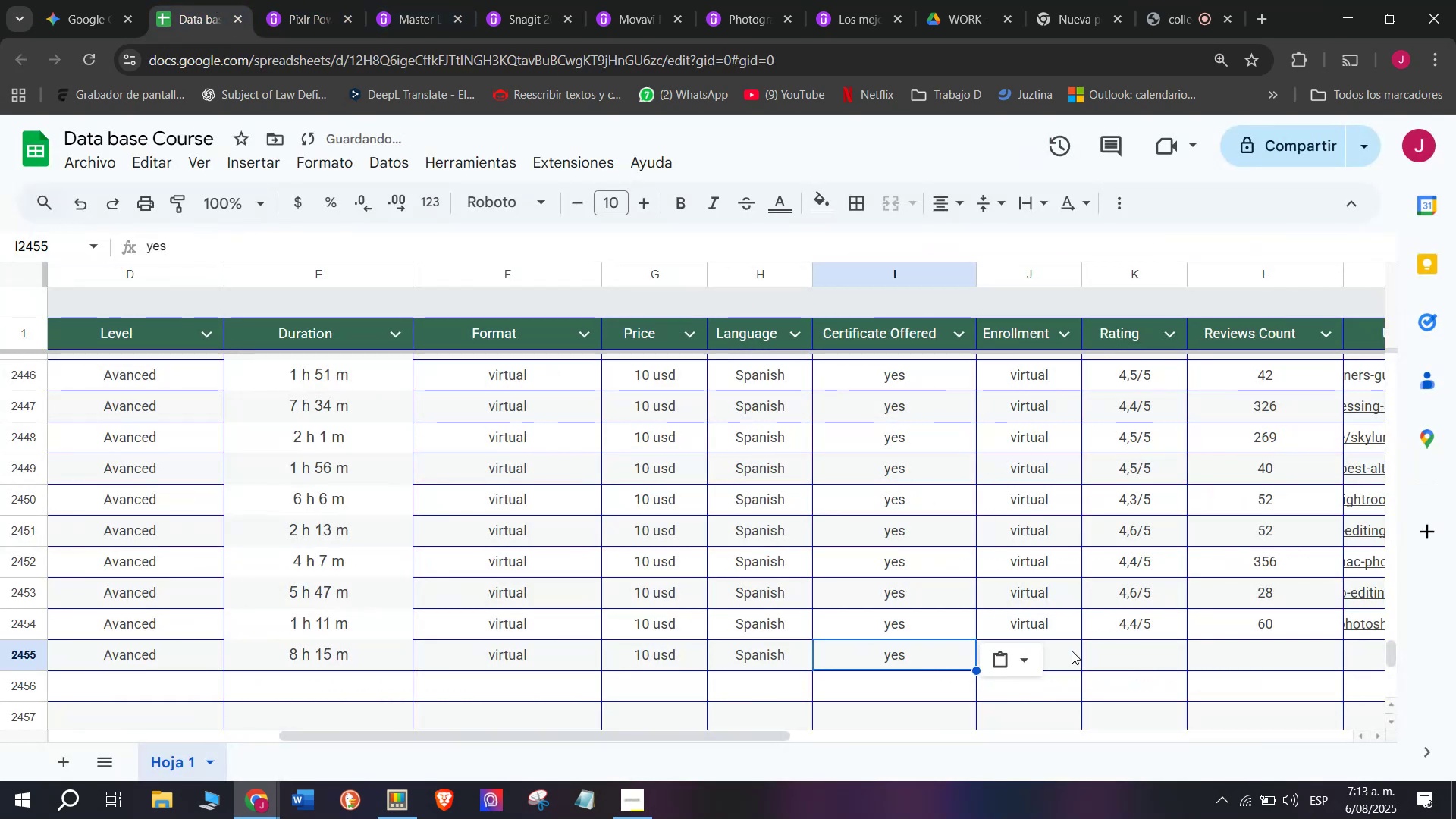 
double_click([921, 658])
 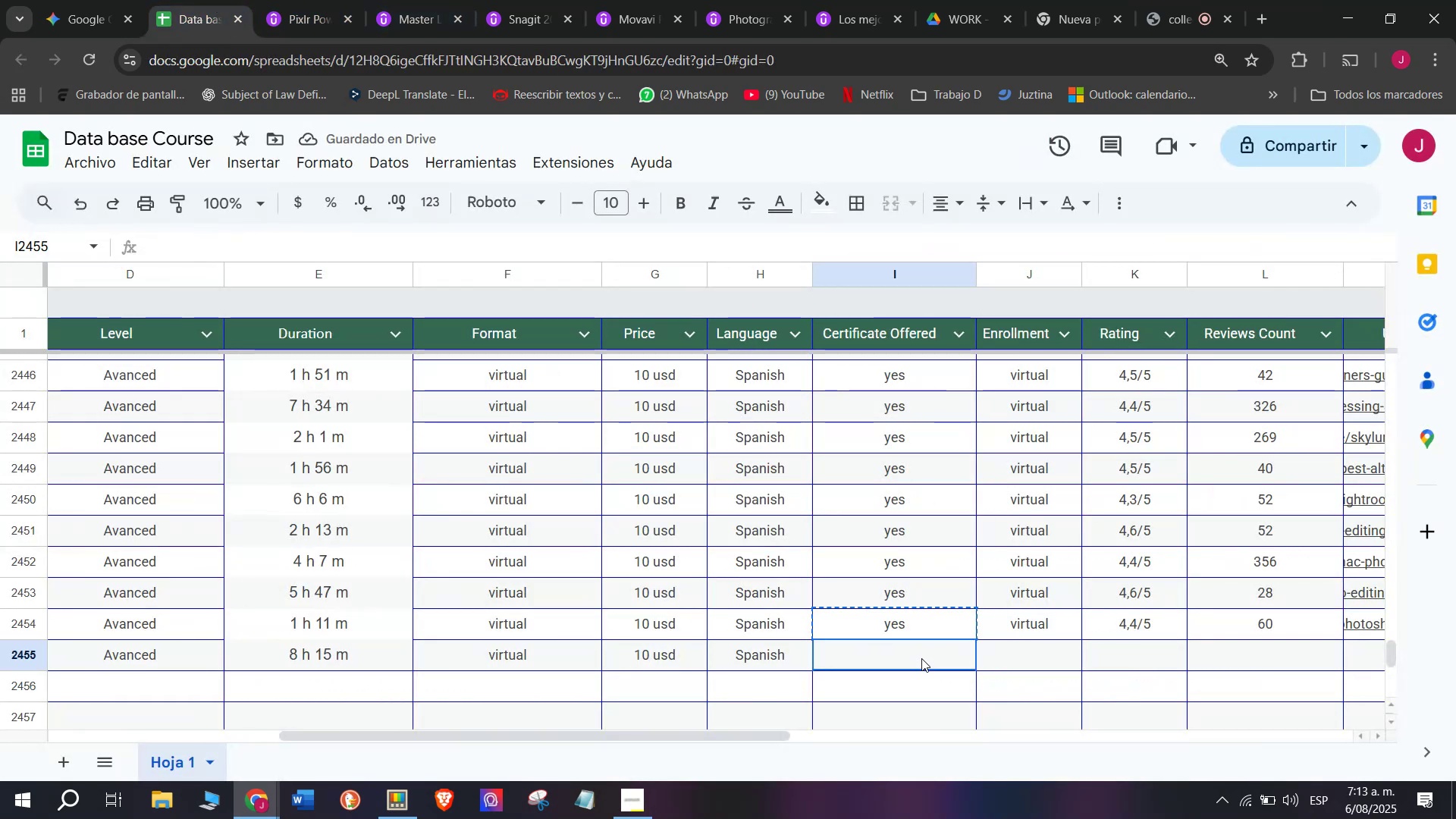 
key(Control+V)
 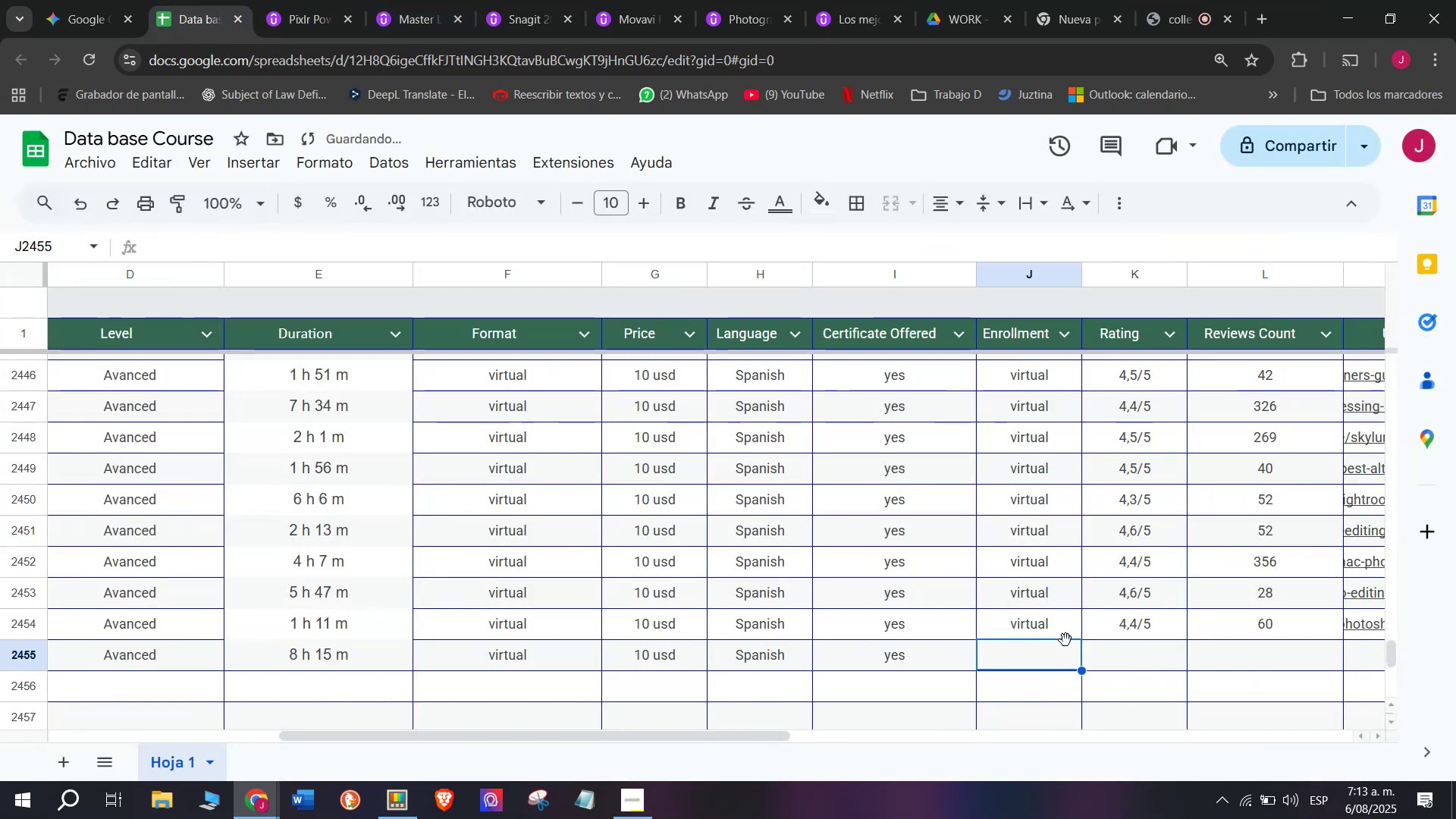 
double_click([1044, 623])
 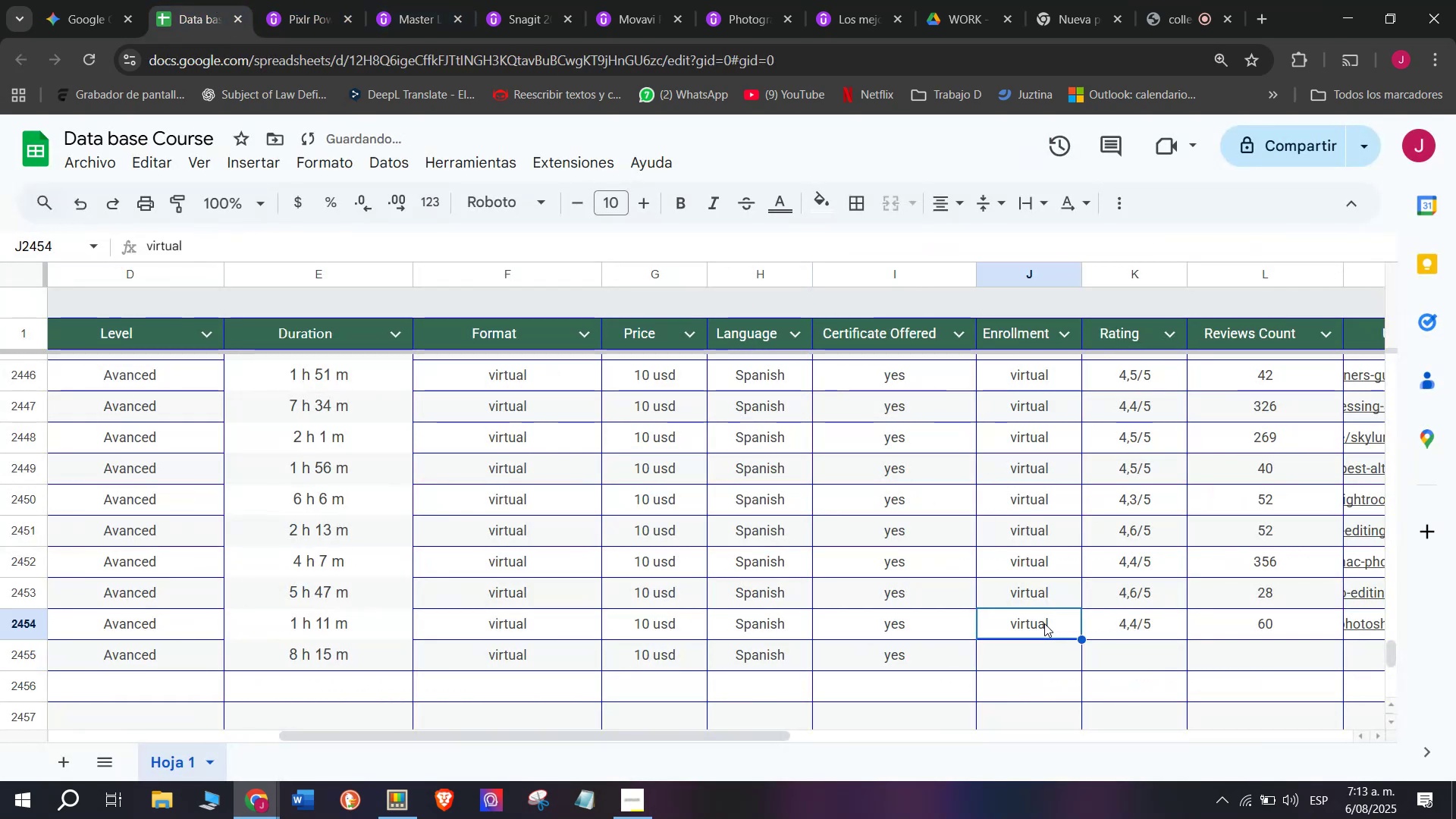 
key(Break)
 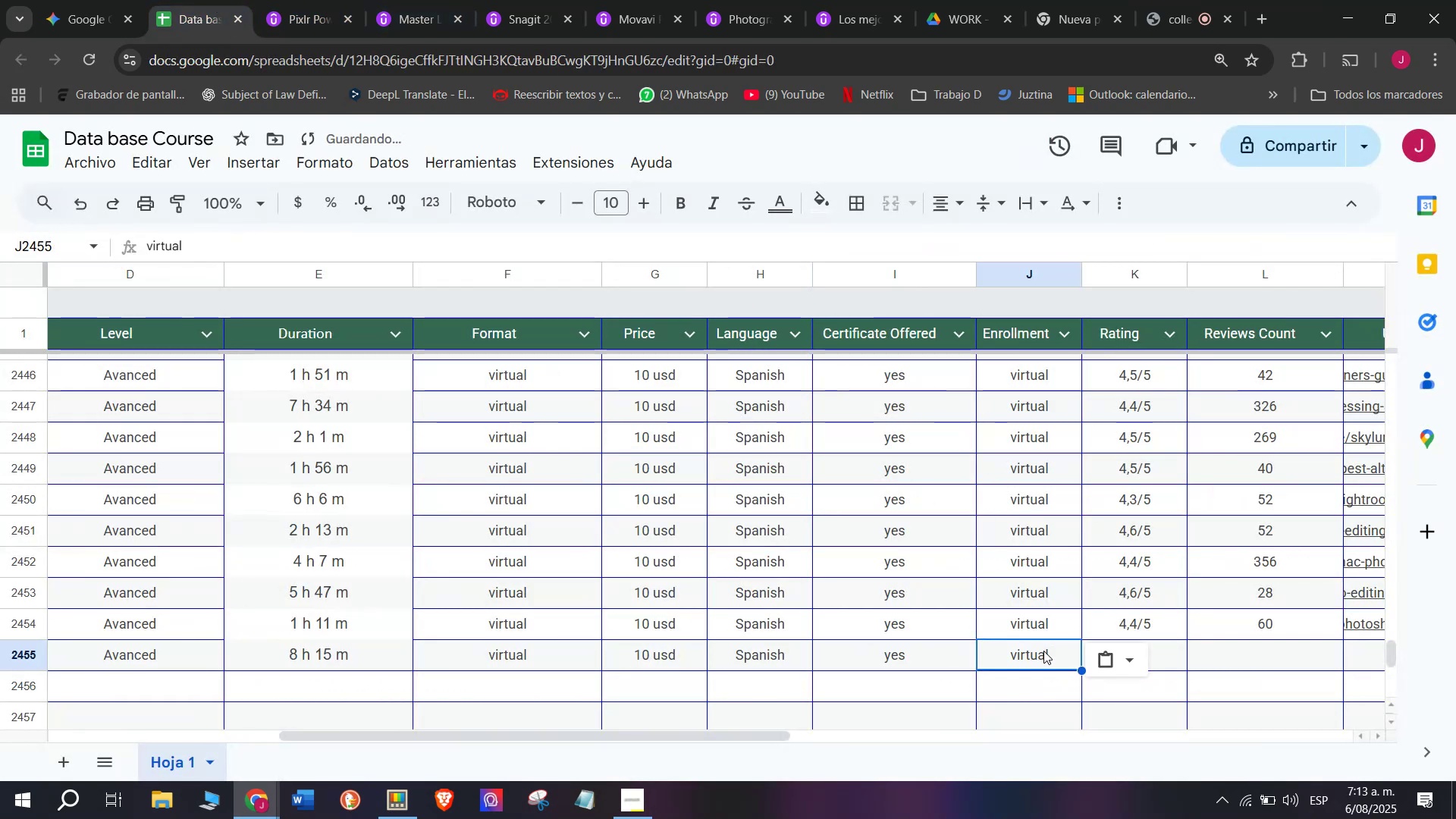 
key(Control+ControlLeft)
 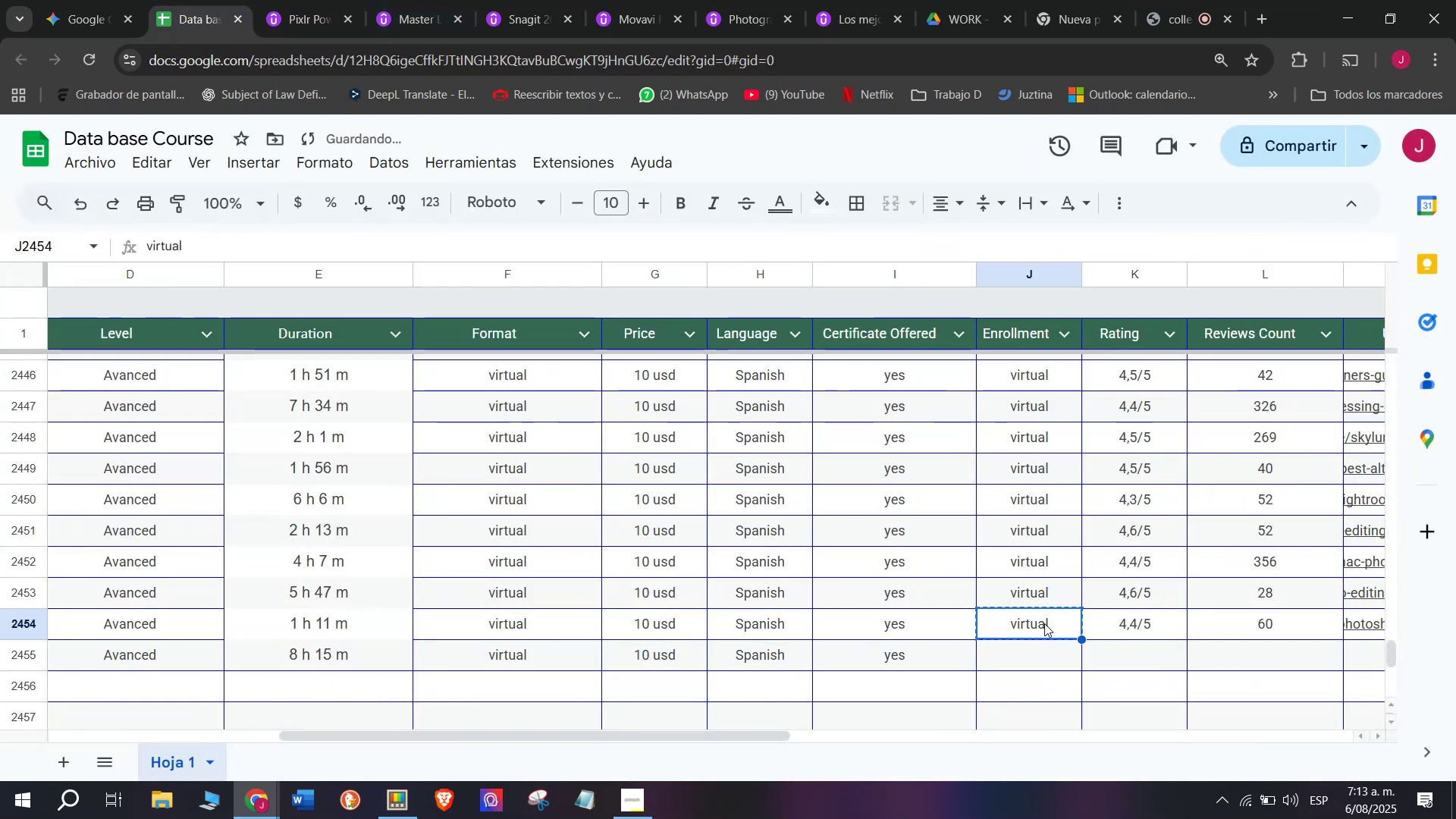 
key(Control+C)
 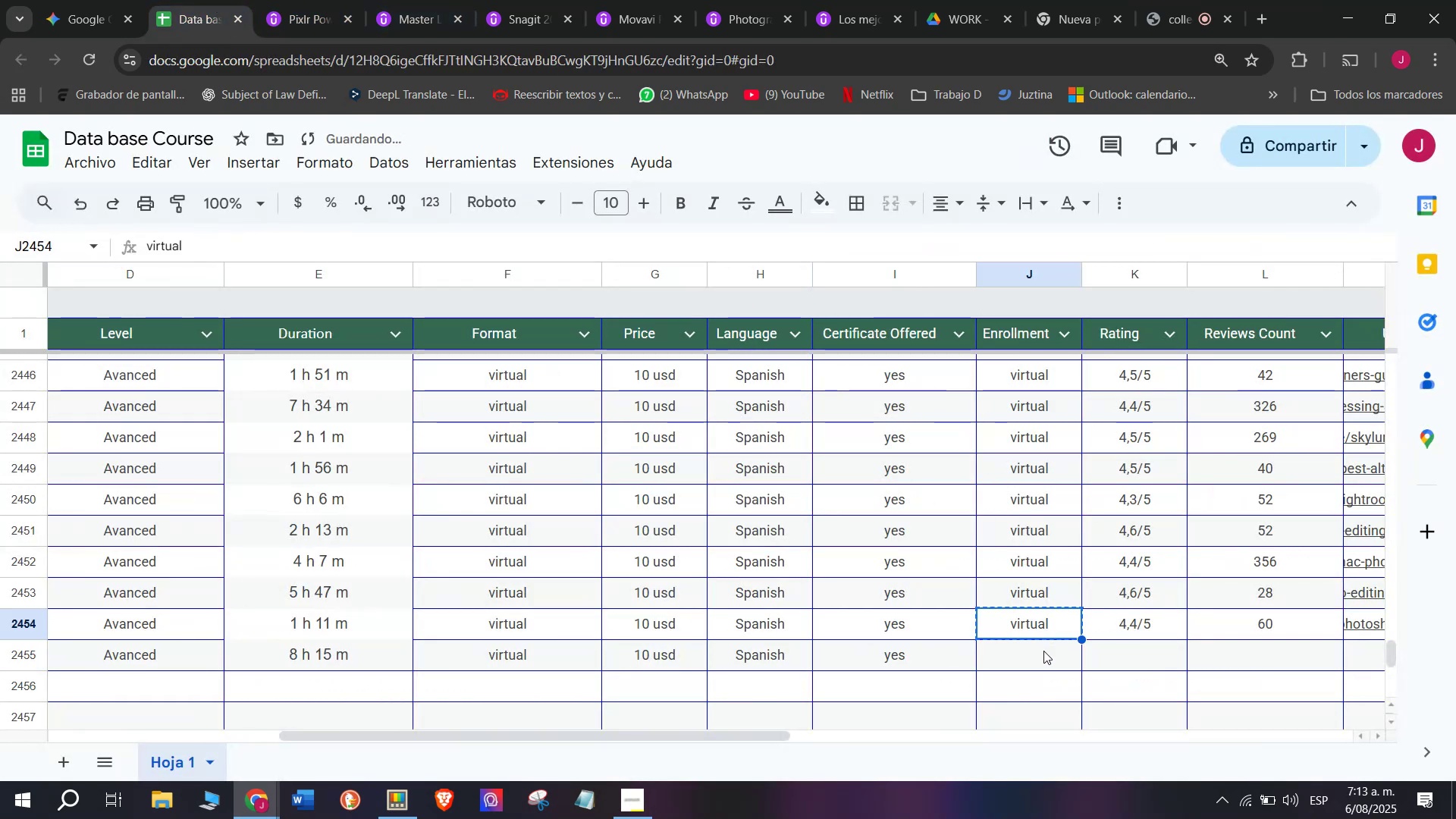 
triple_click([1043, 651])
 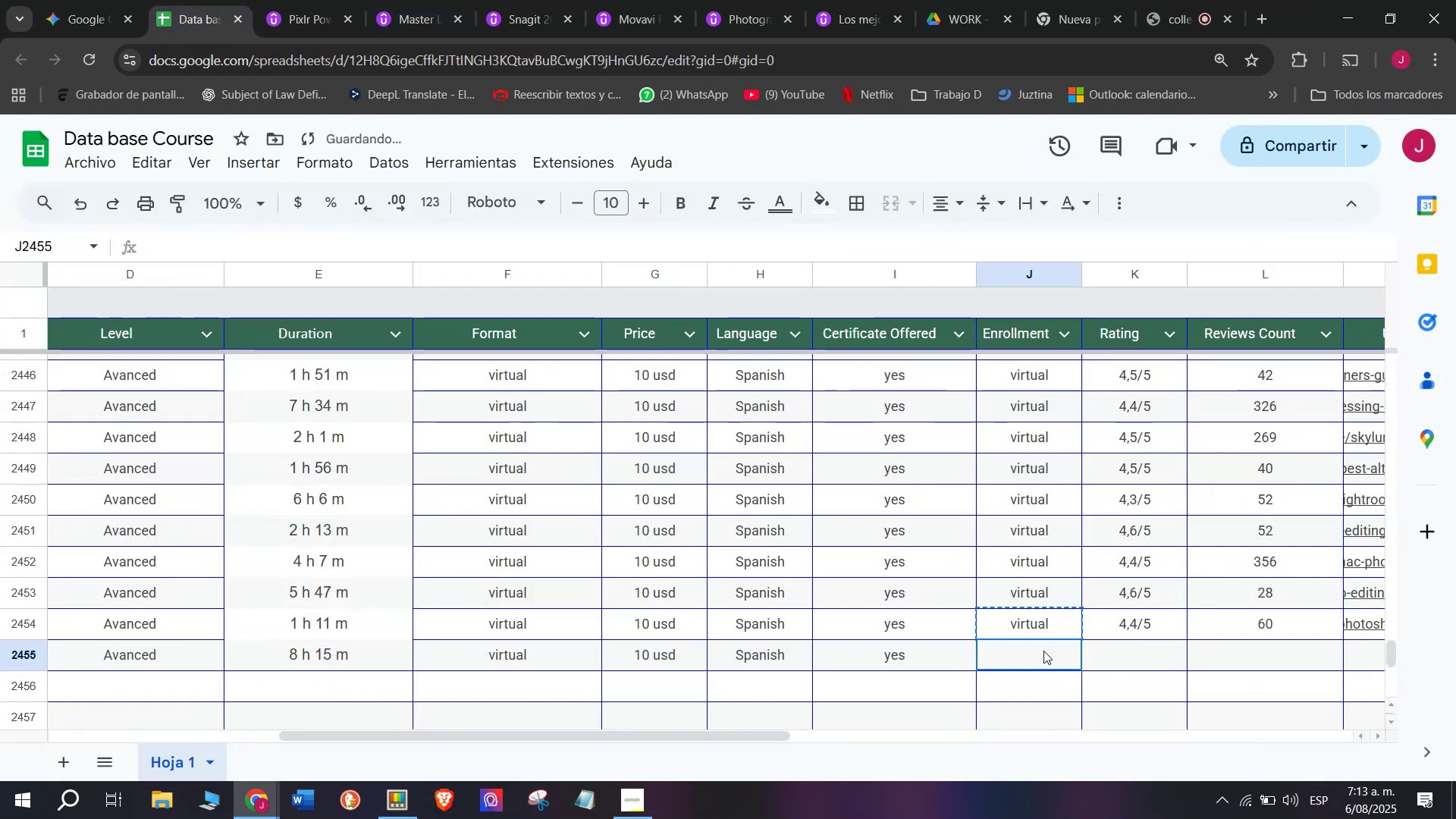 
key(Control+ControlLeft)
 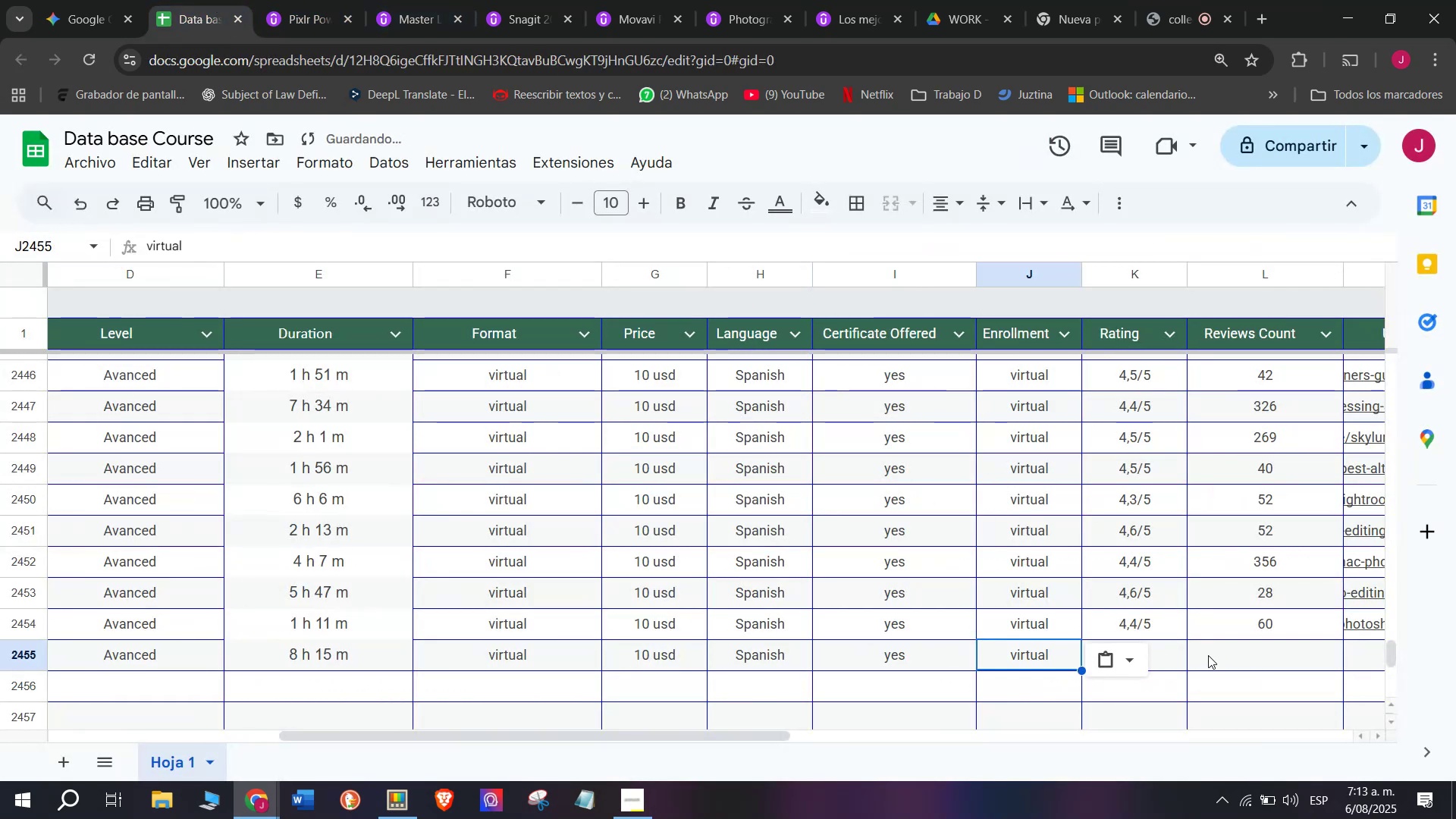 
key(Z)
 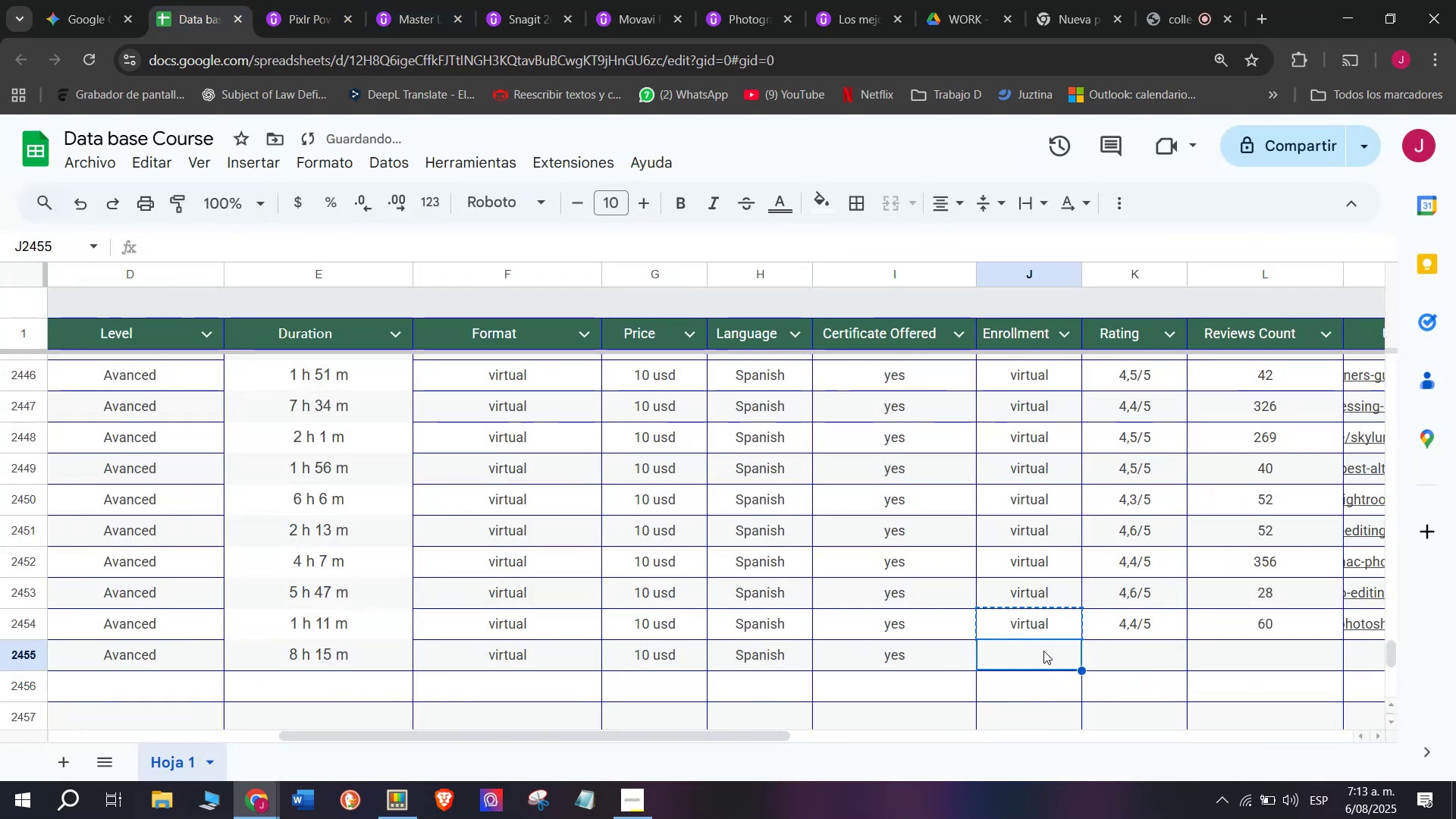 
key(Control+V)
 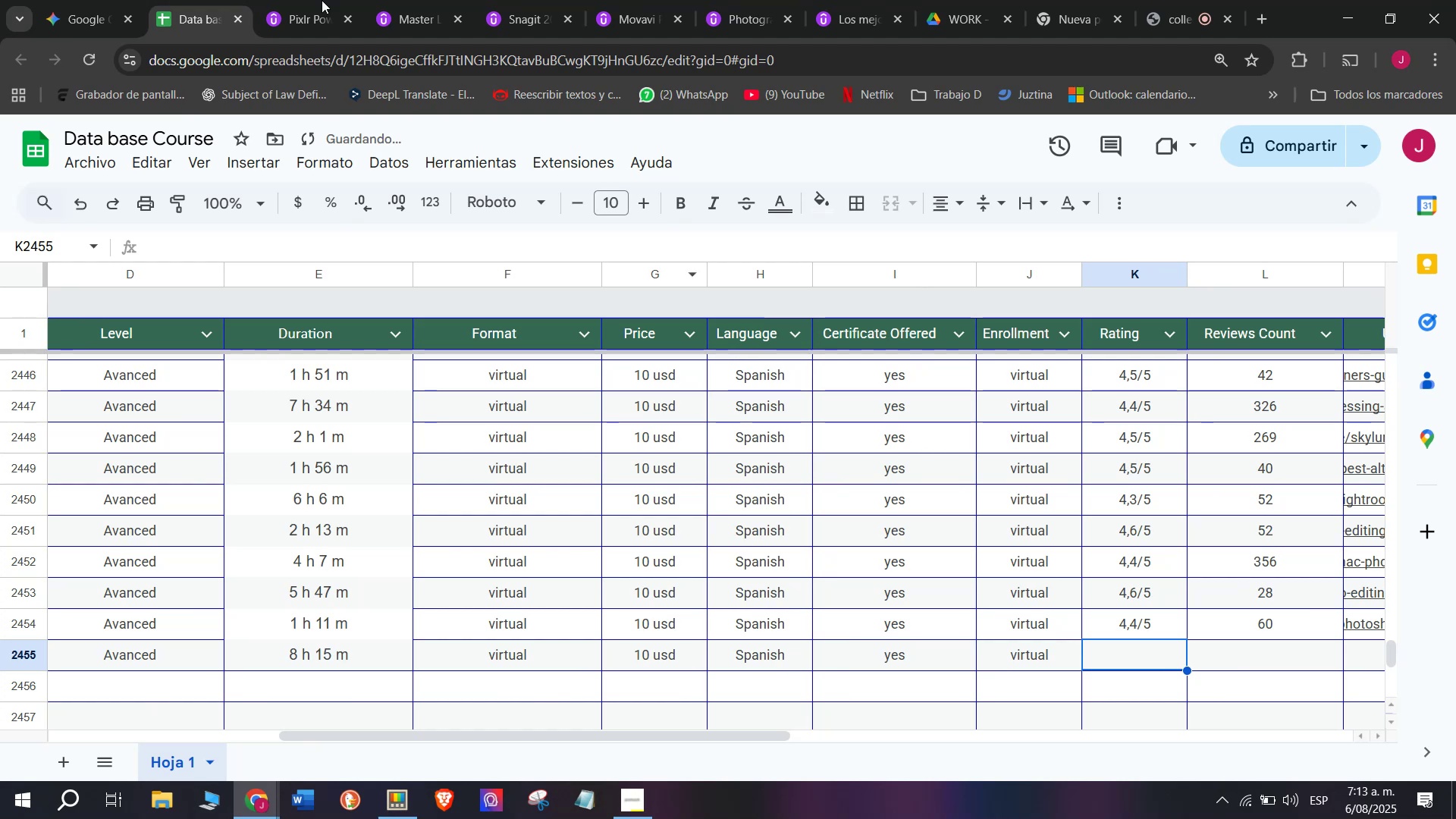 
left_click([291, 0])
 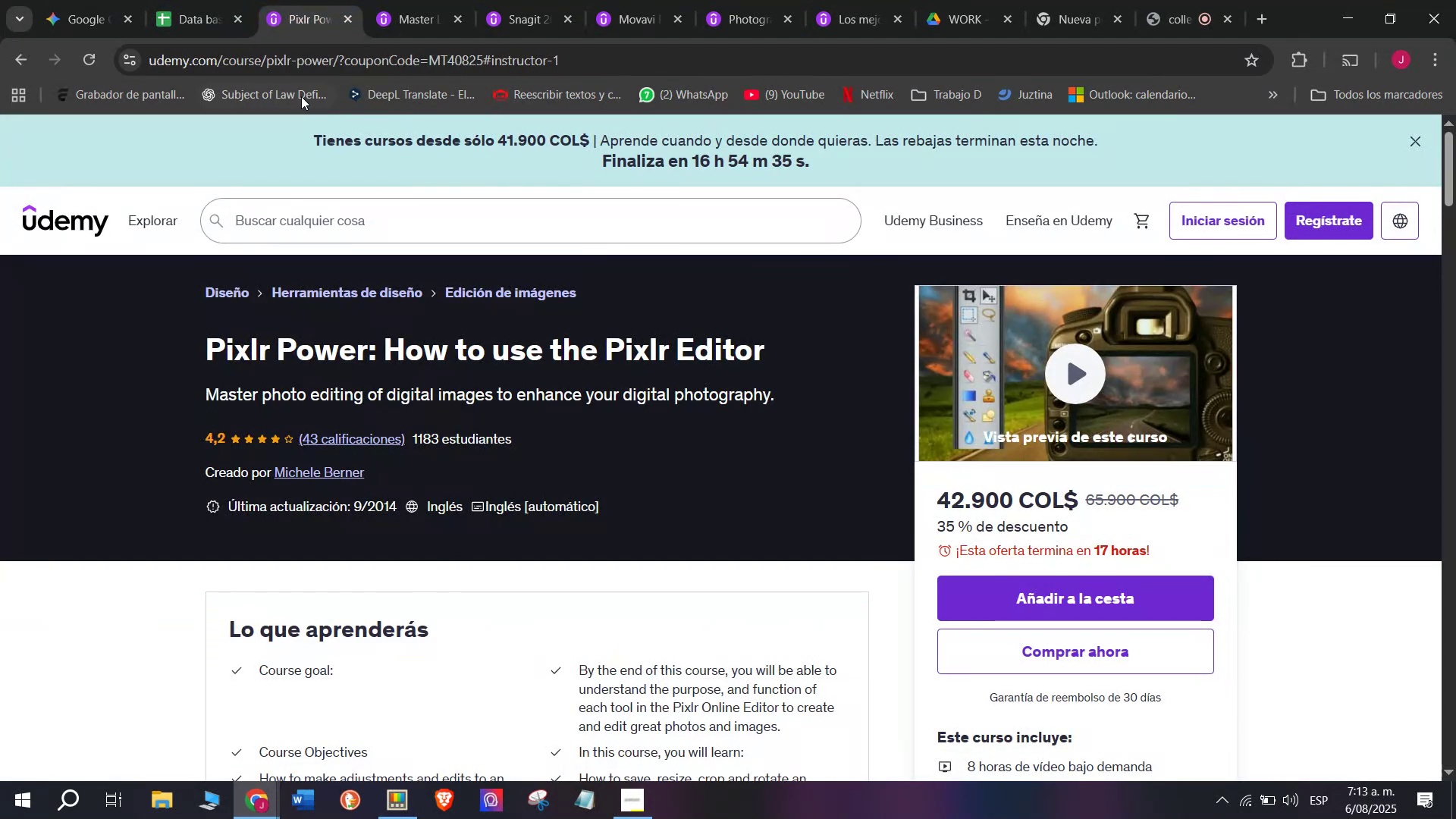 
left_click([196, 0])
 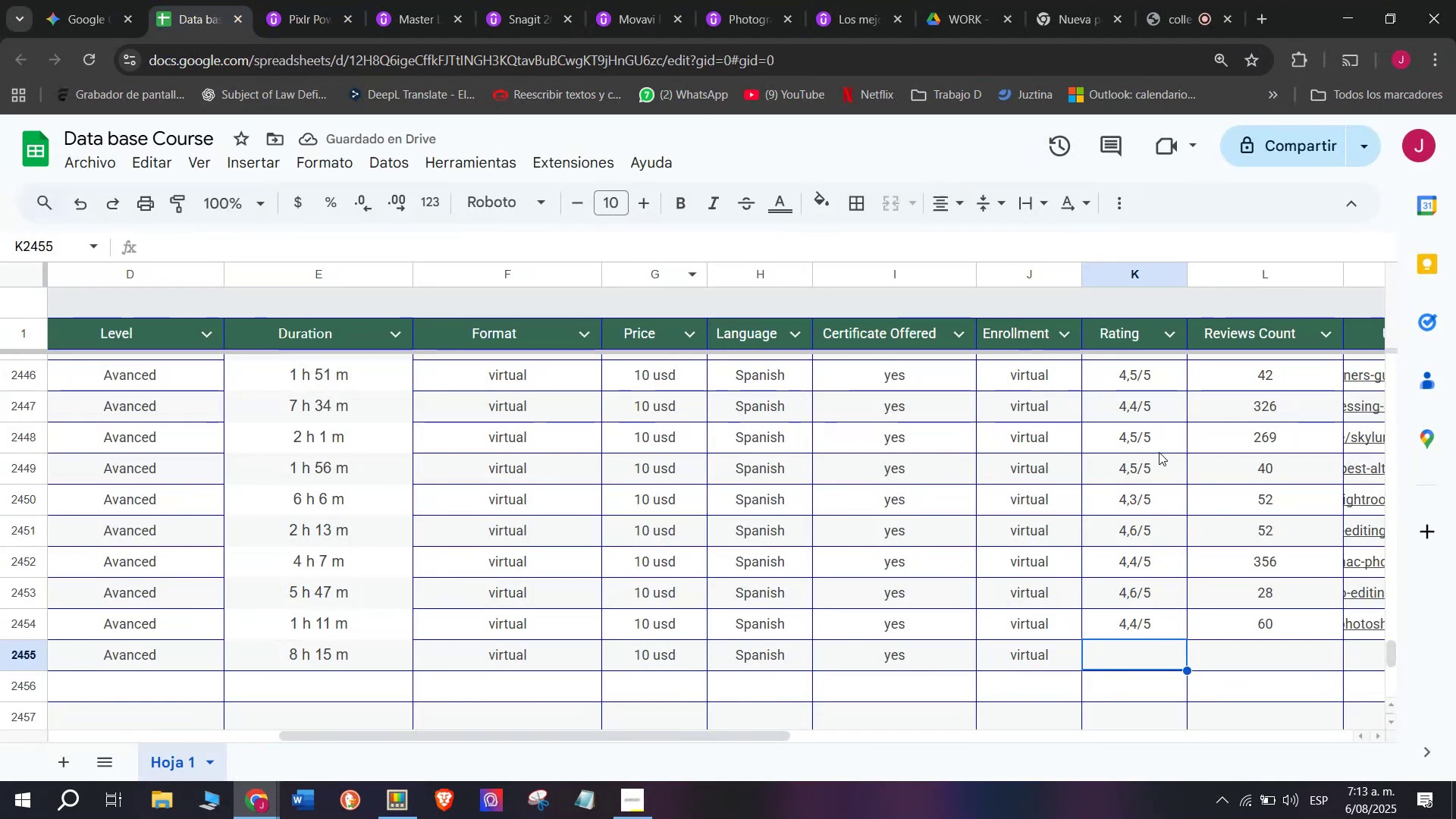 
left_click([1160, 628])
 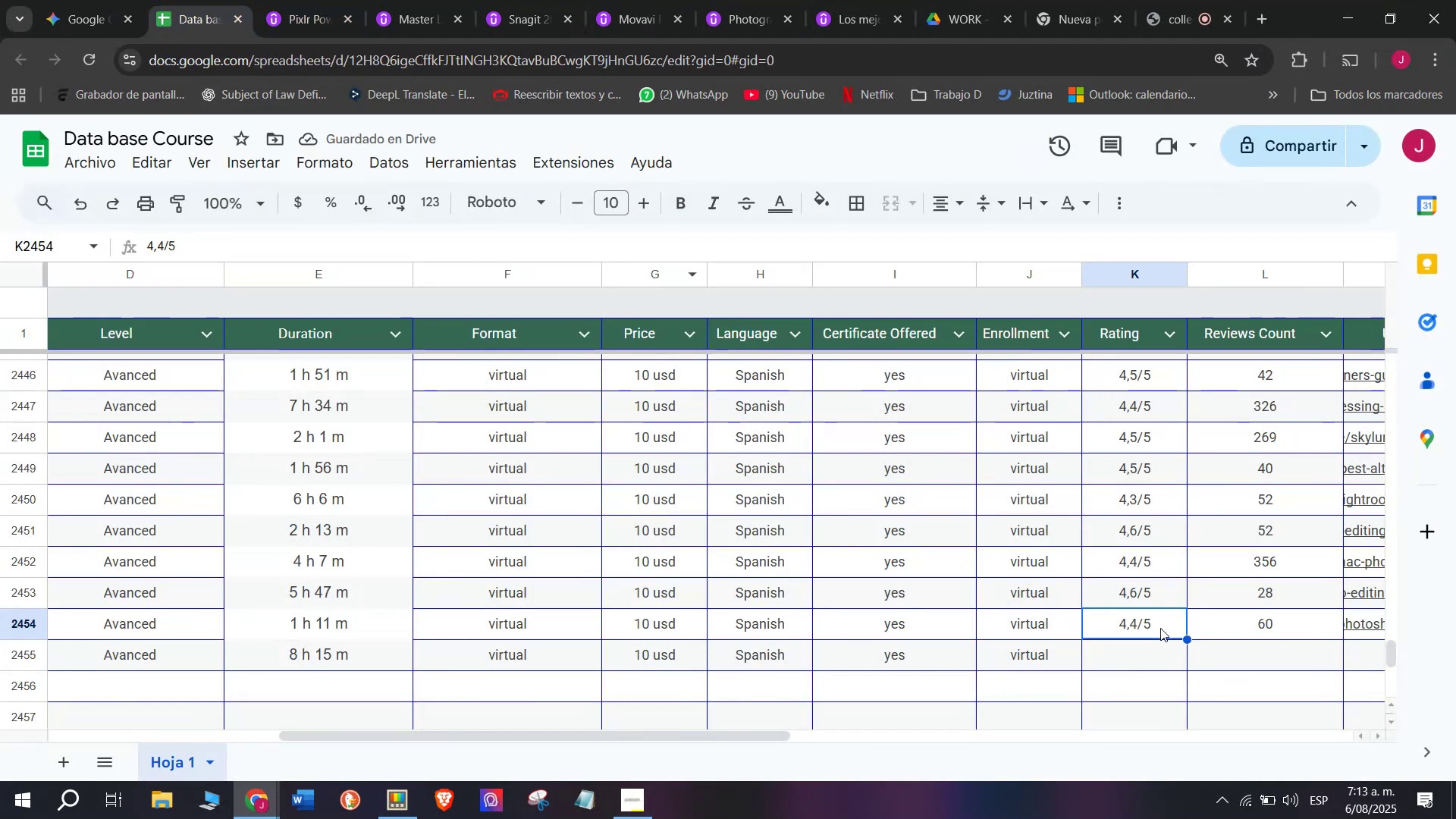 
key(Control+ControlLeft)
 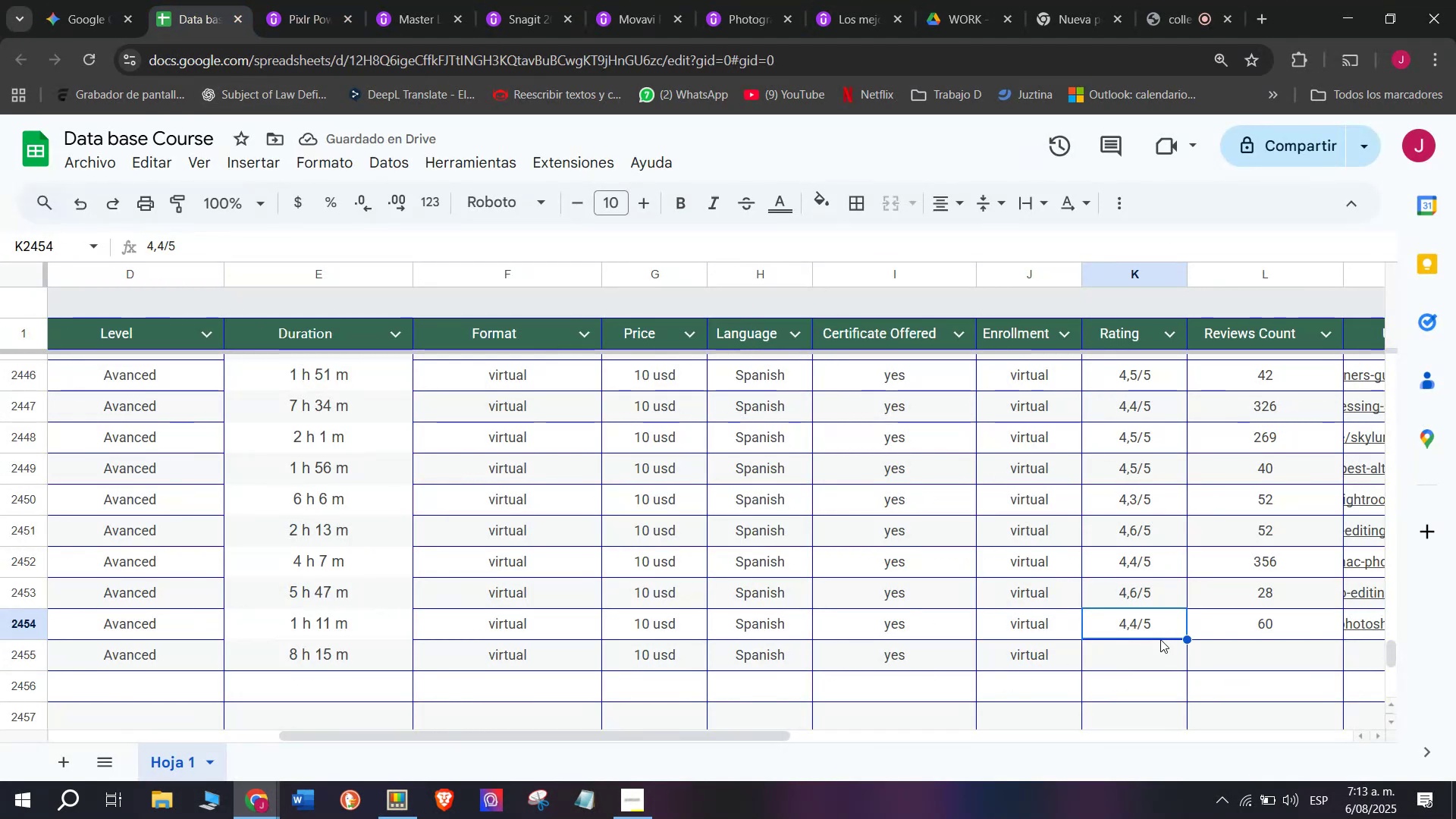 
key(Break)
 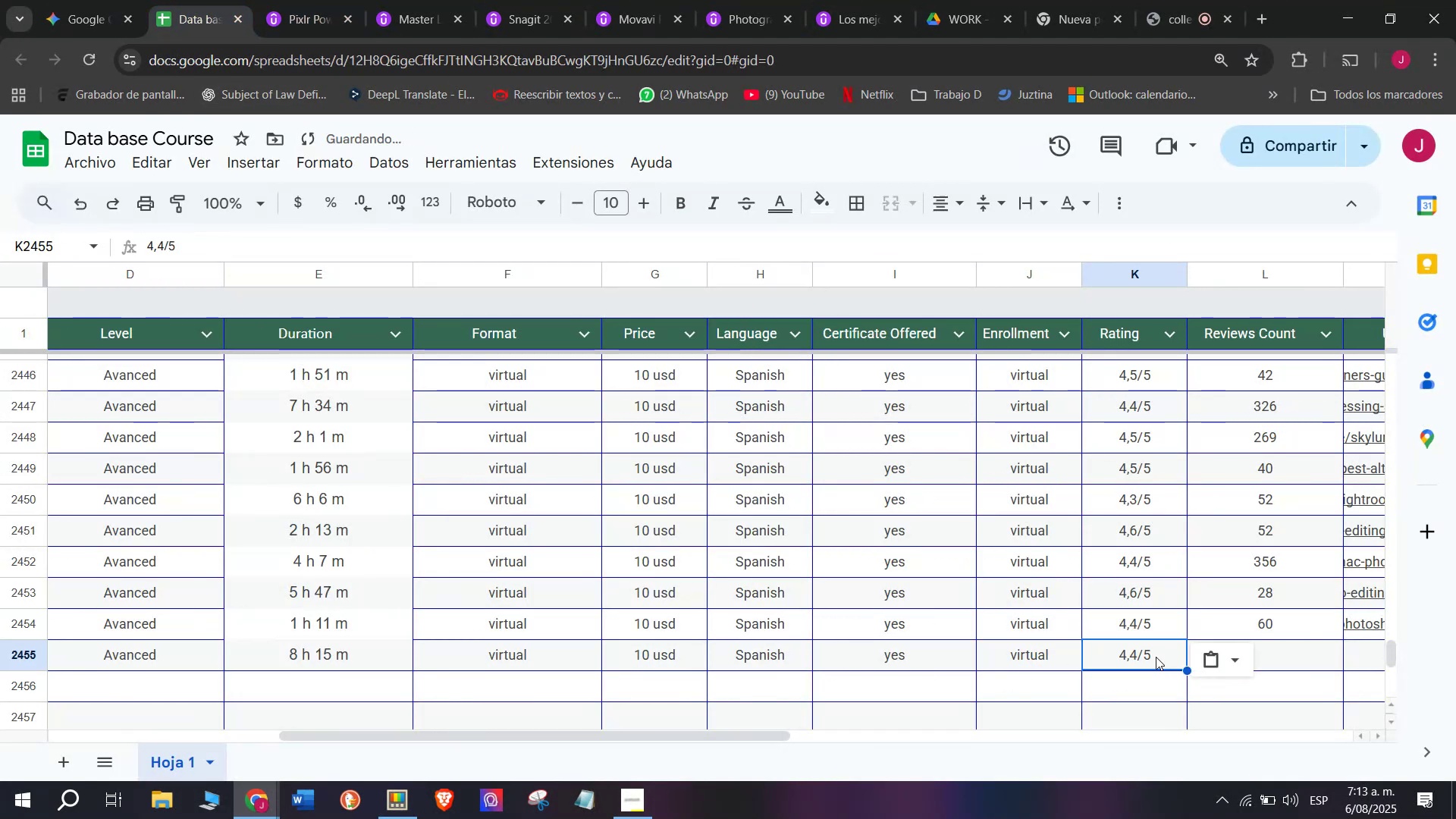 
key(Control+C)
 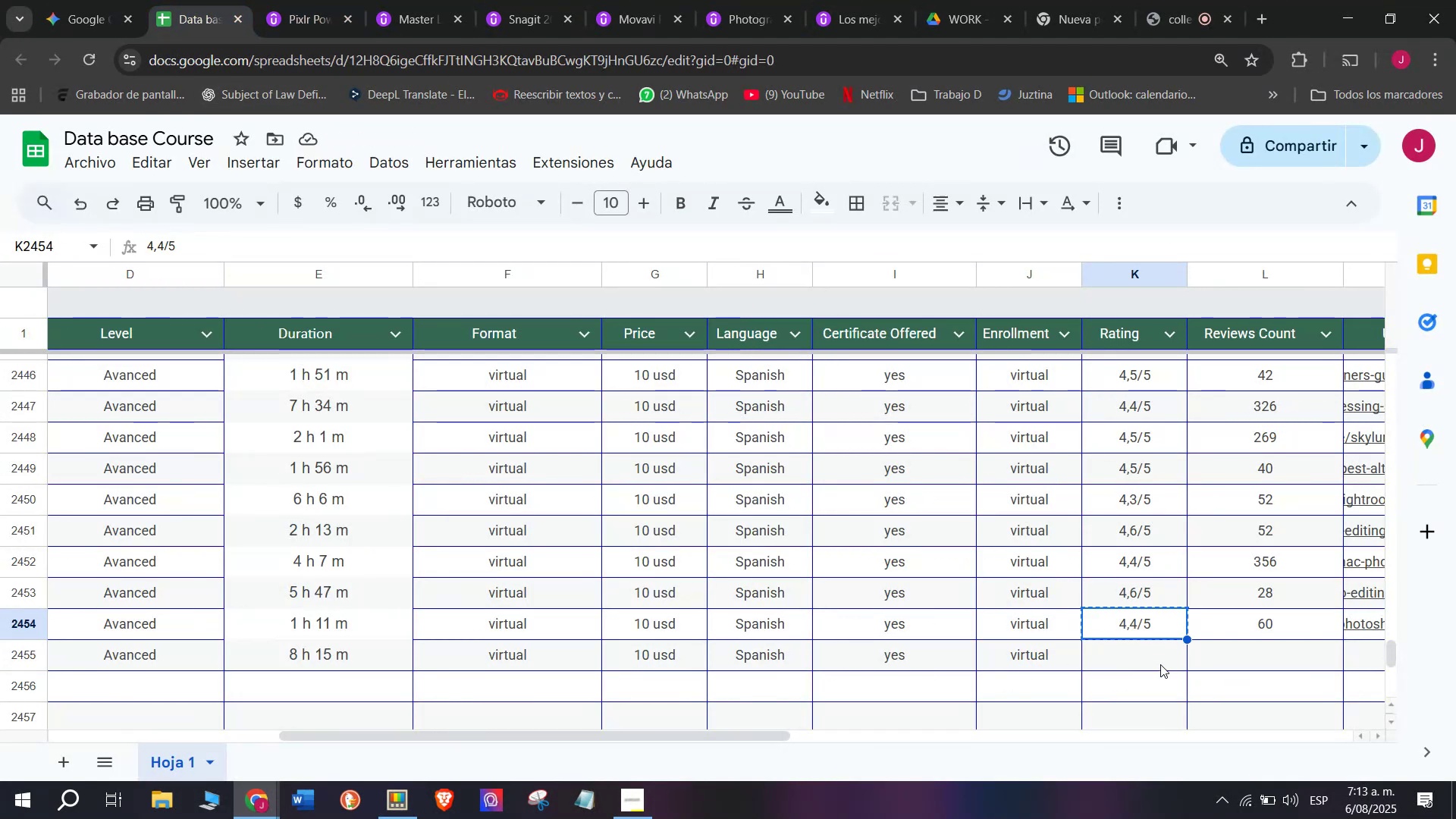 
double_click([1160, 664])
 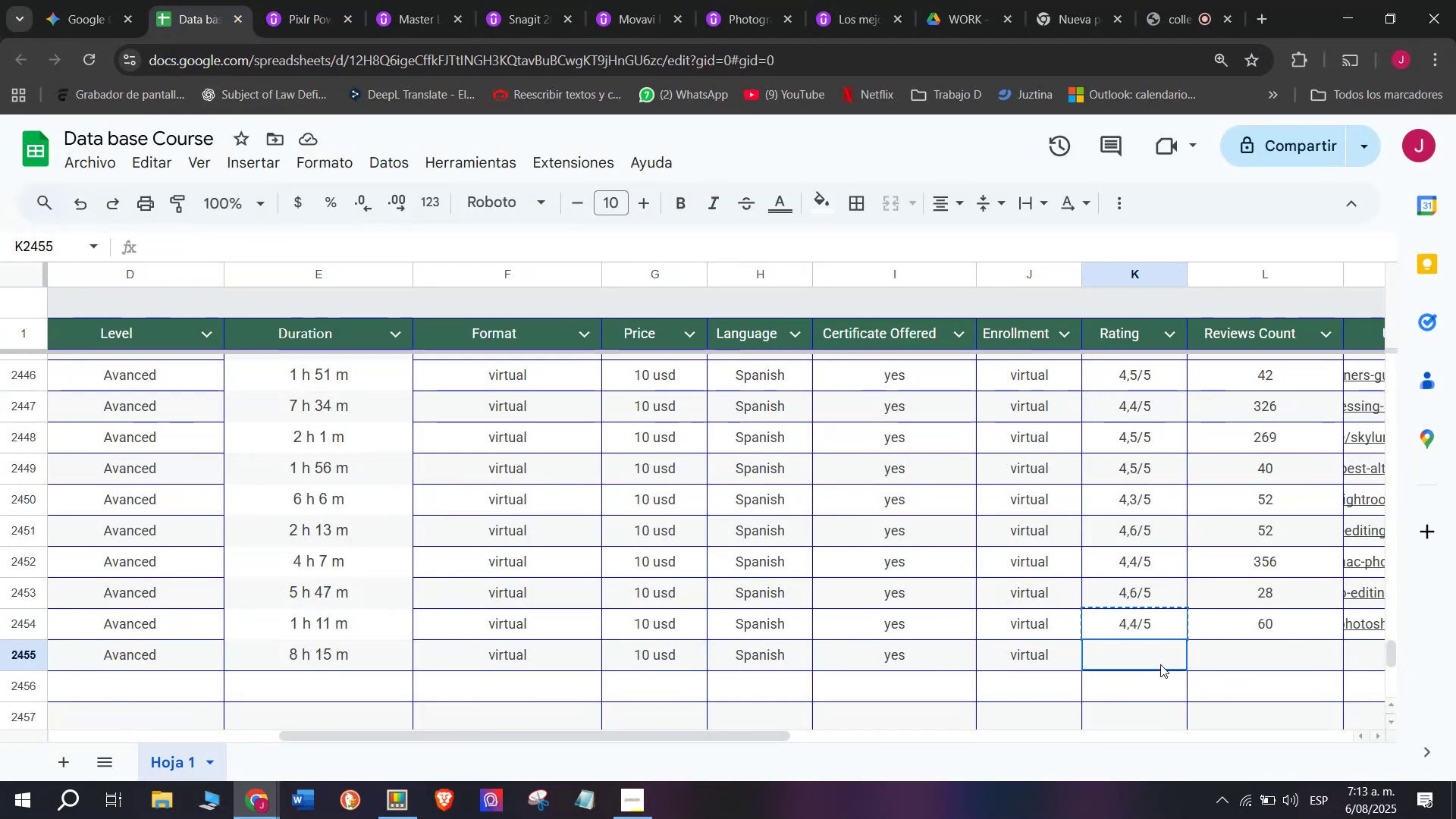 
key(Z)
 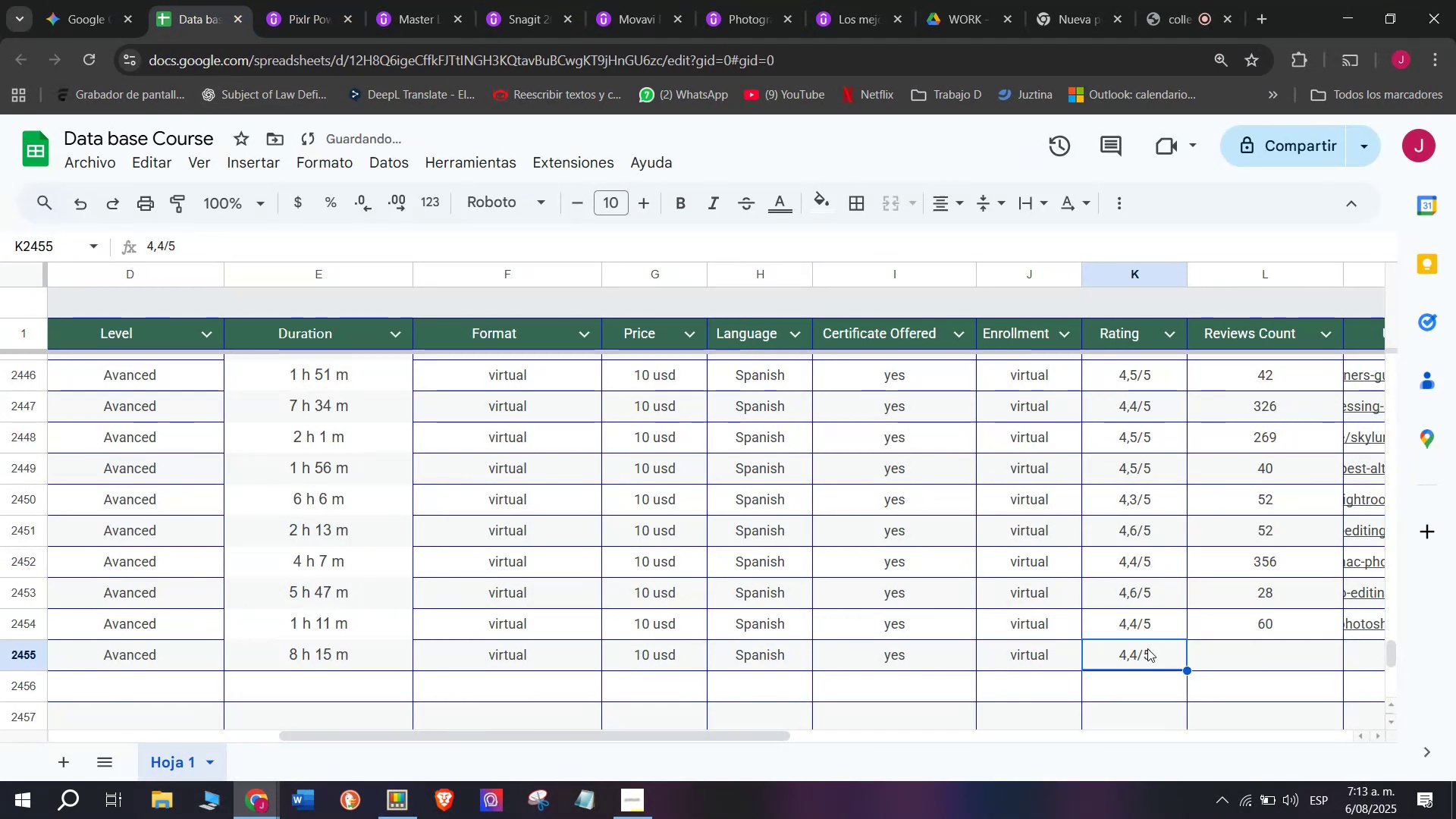 
key(Control+ControlLeft)
 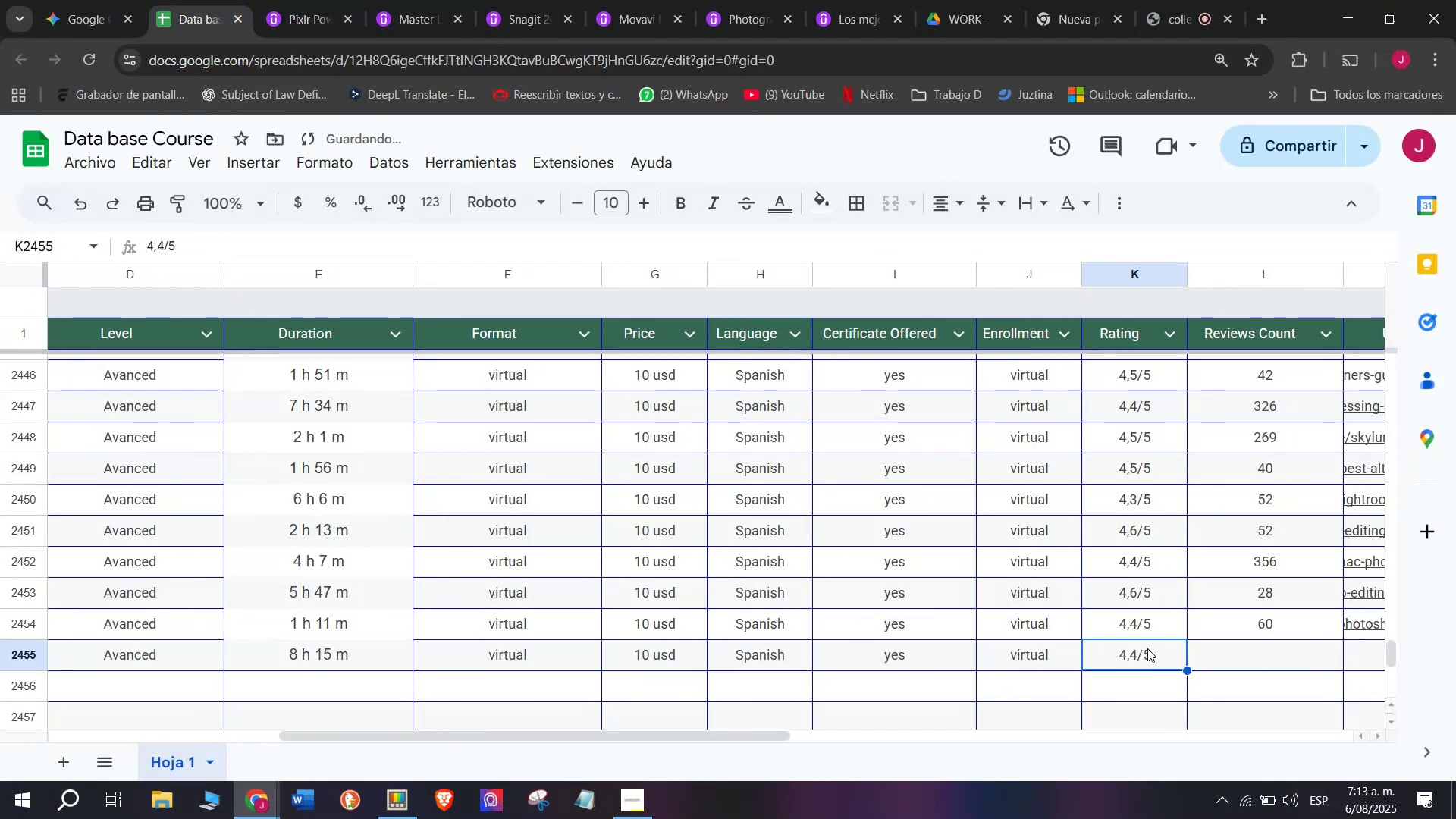 
key(Control+V)
 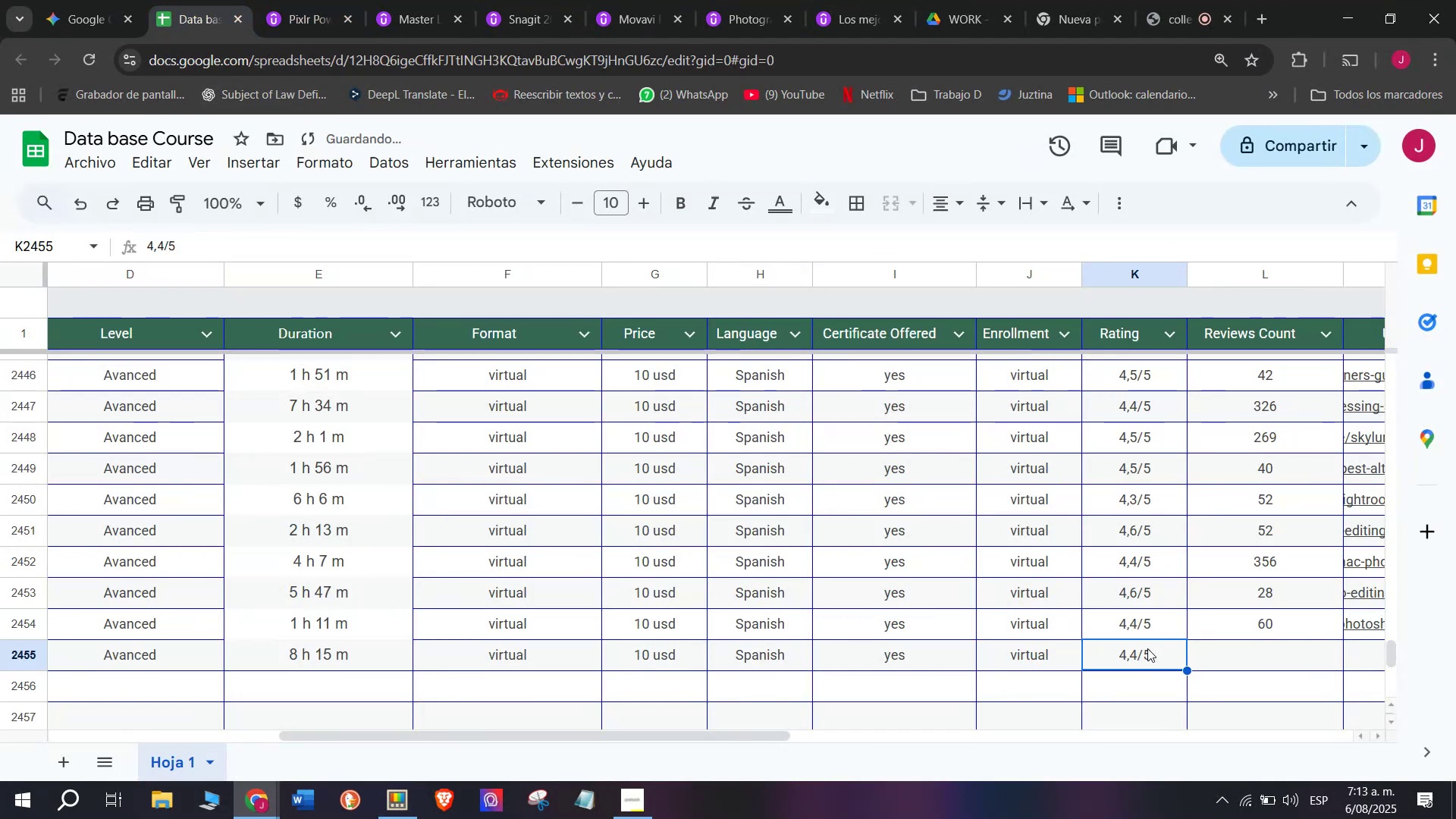 
double_click([1147, 648])
 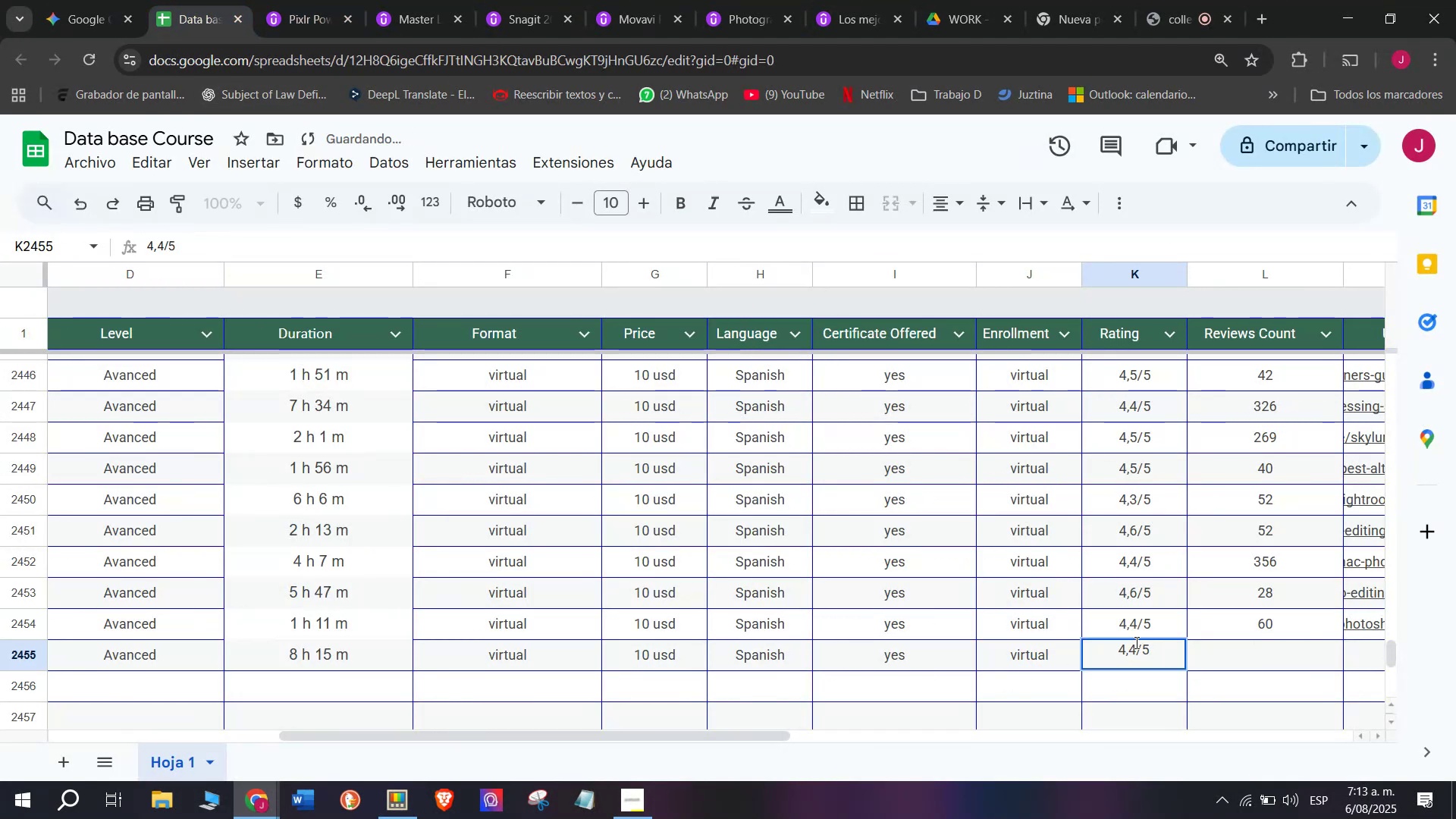 
left_click([1135, 642])
 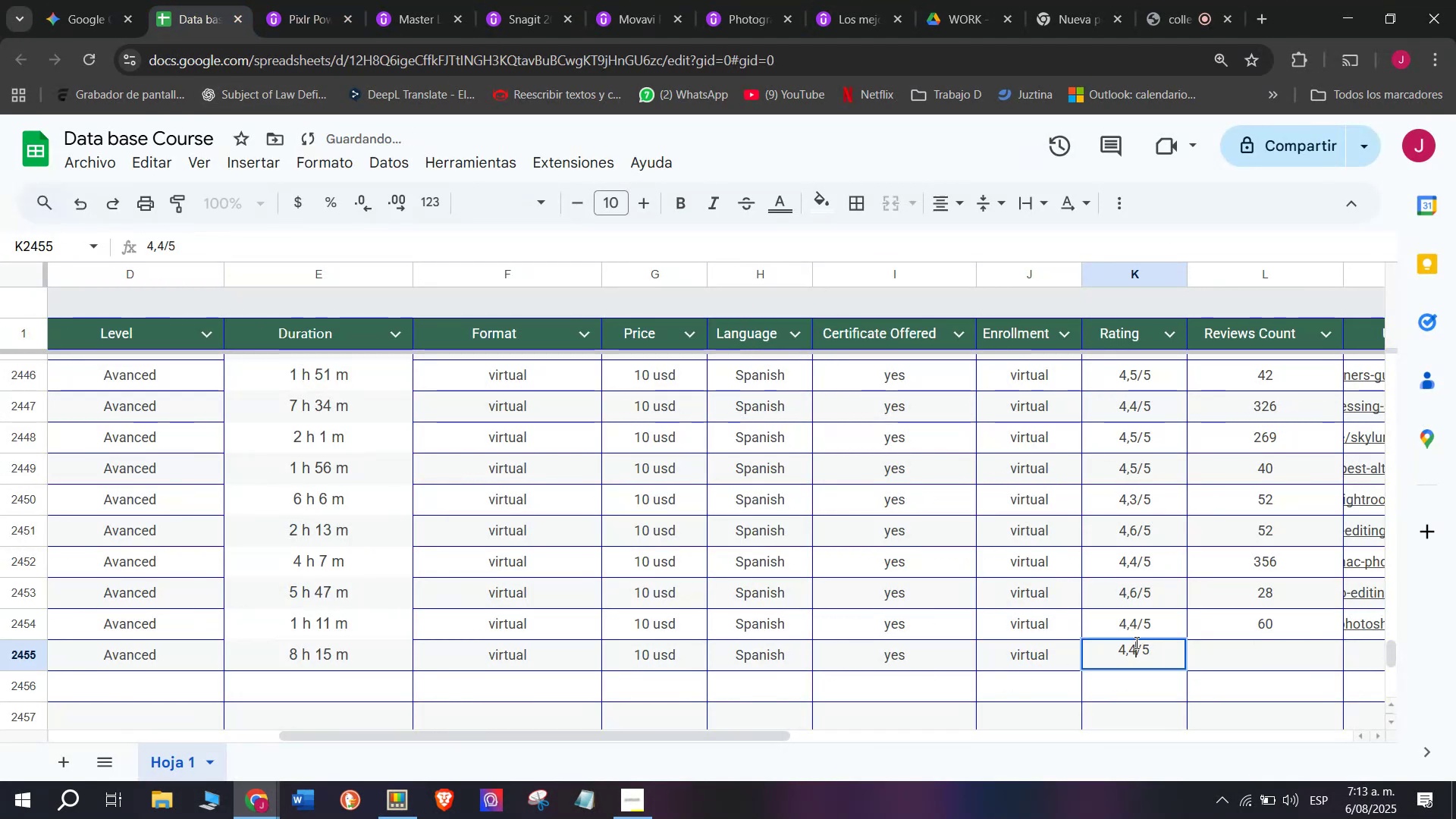 
key(Backspace)
type(q2)
 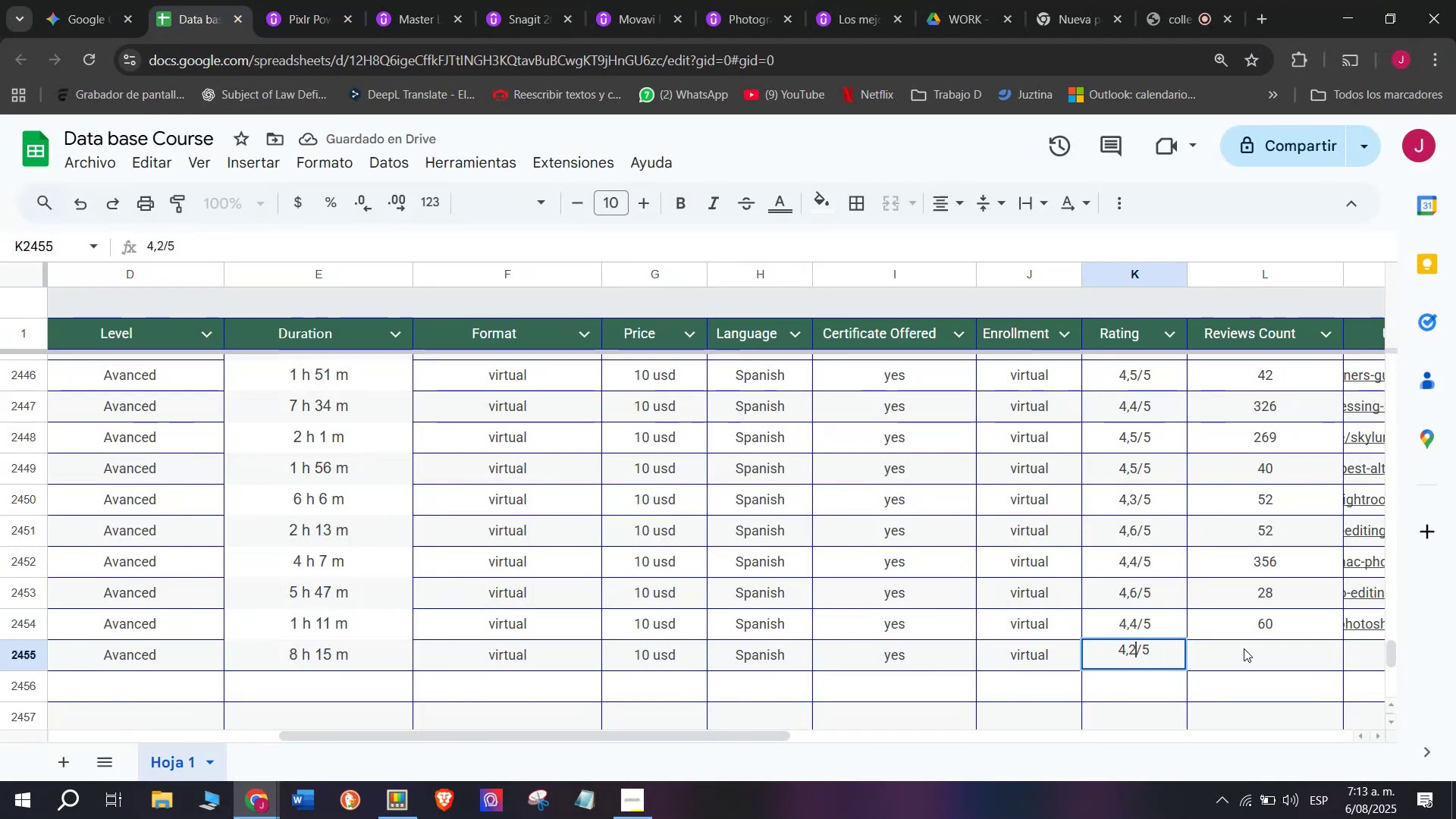 
left_click([1250, 645])
 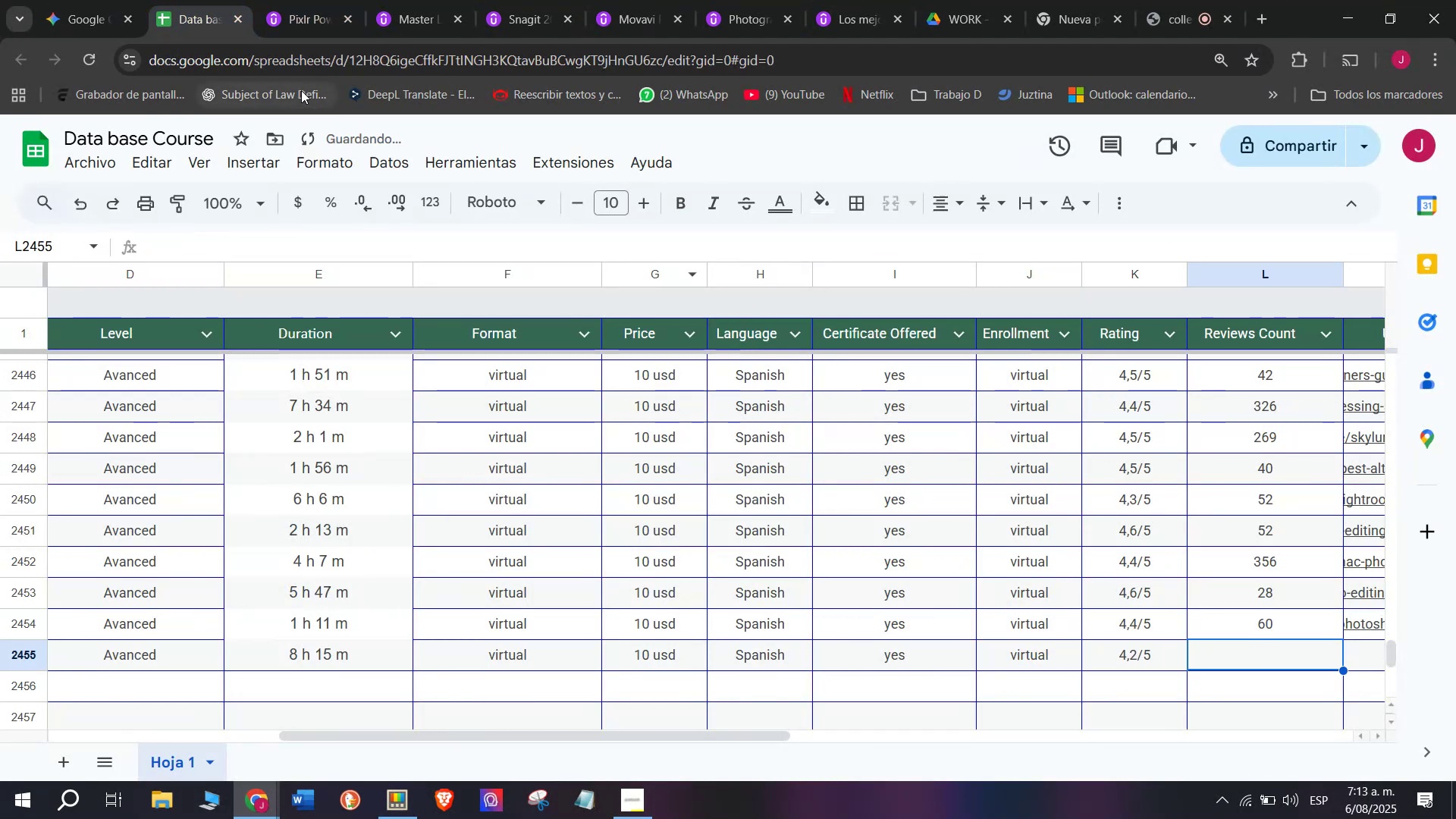 
left_click([290, 0])
 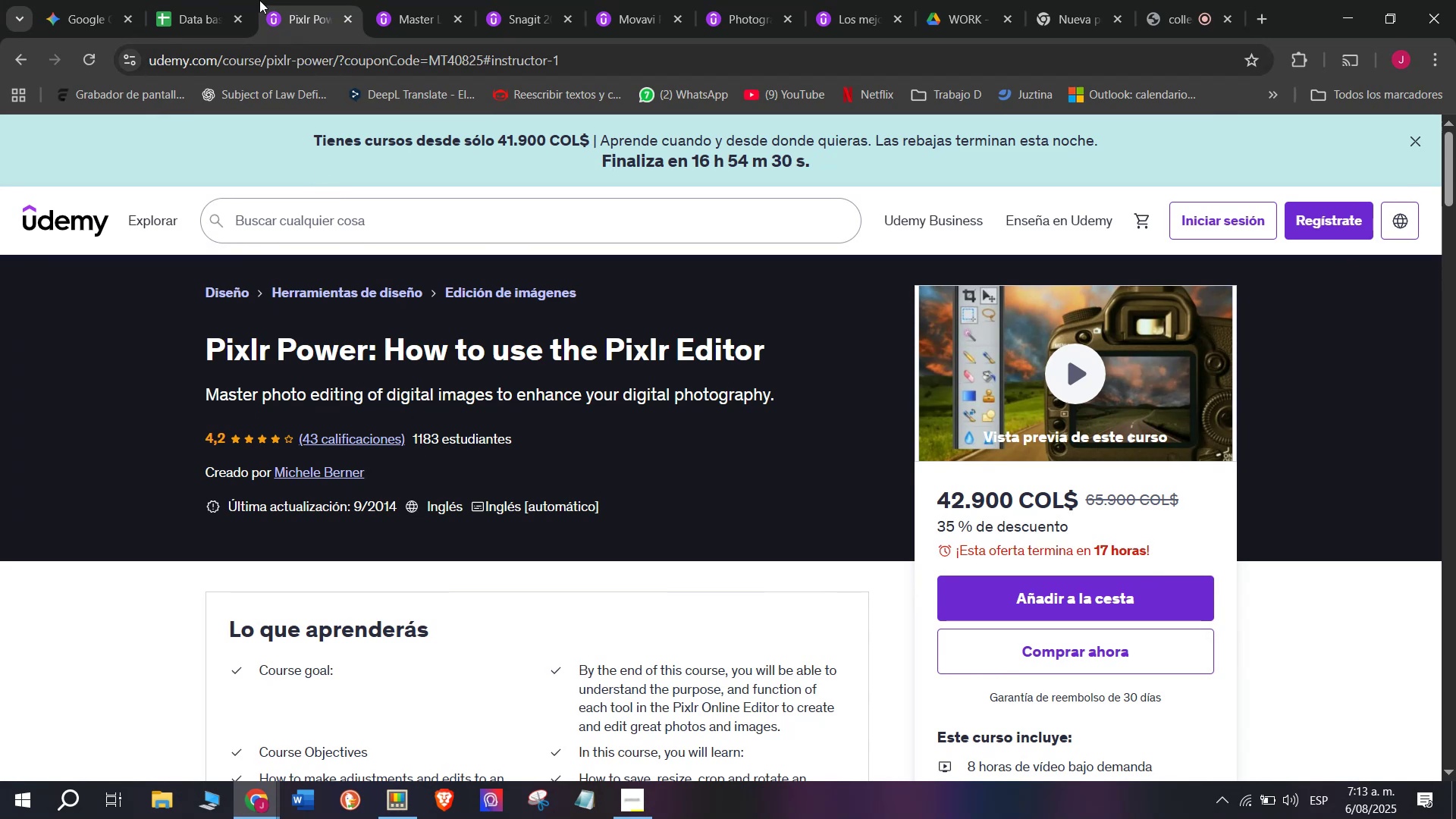 
left_click([210, 0])
 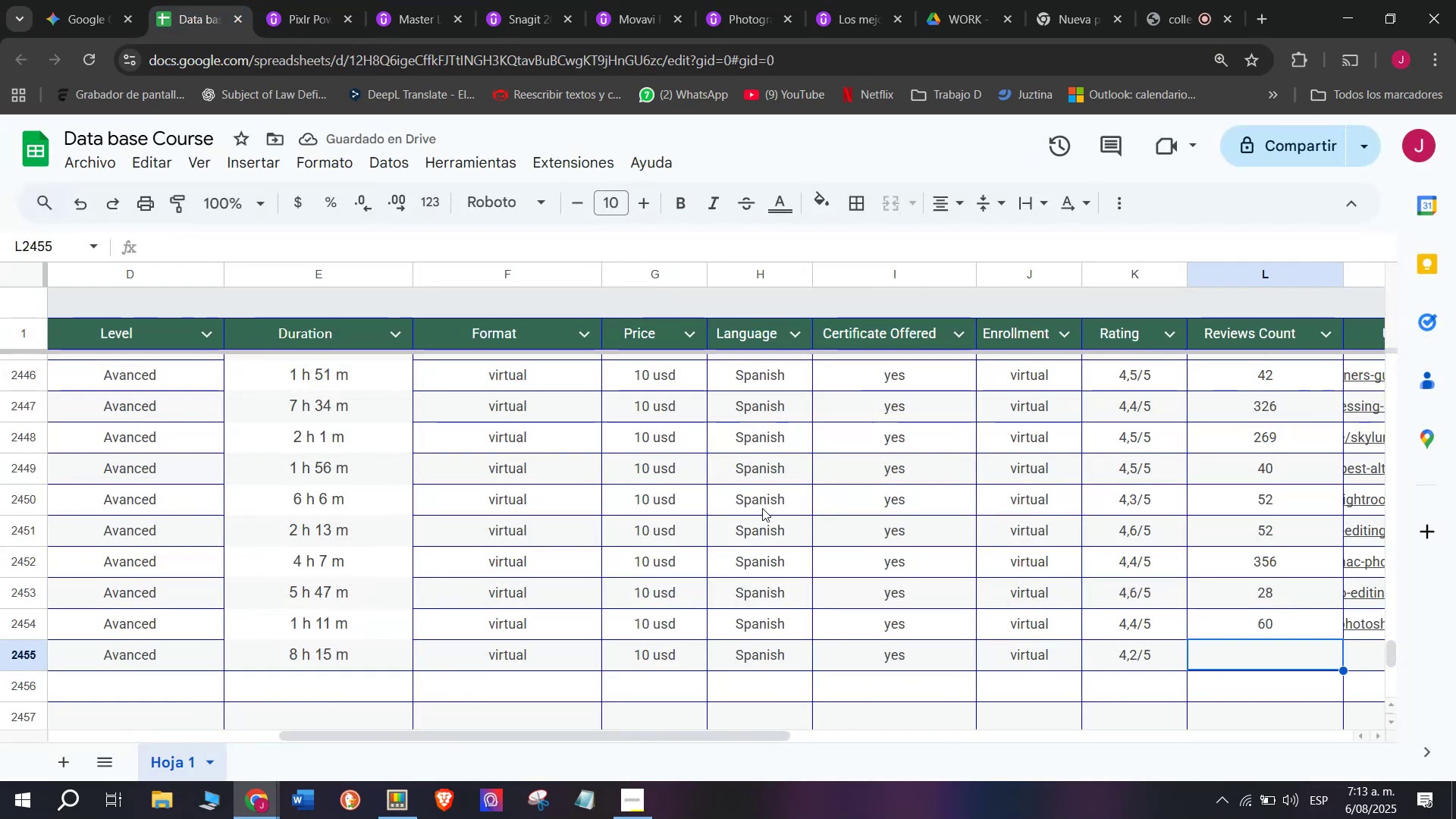 
type(43)
 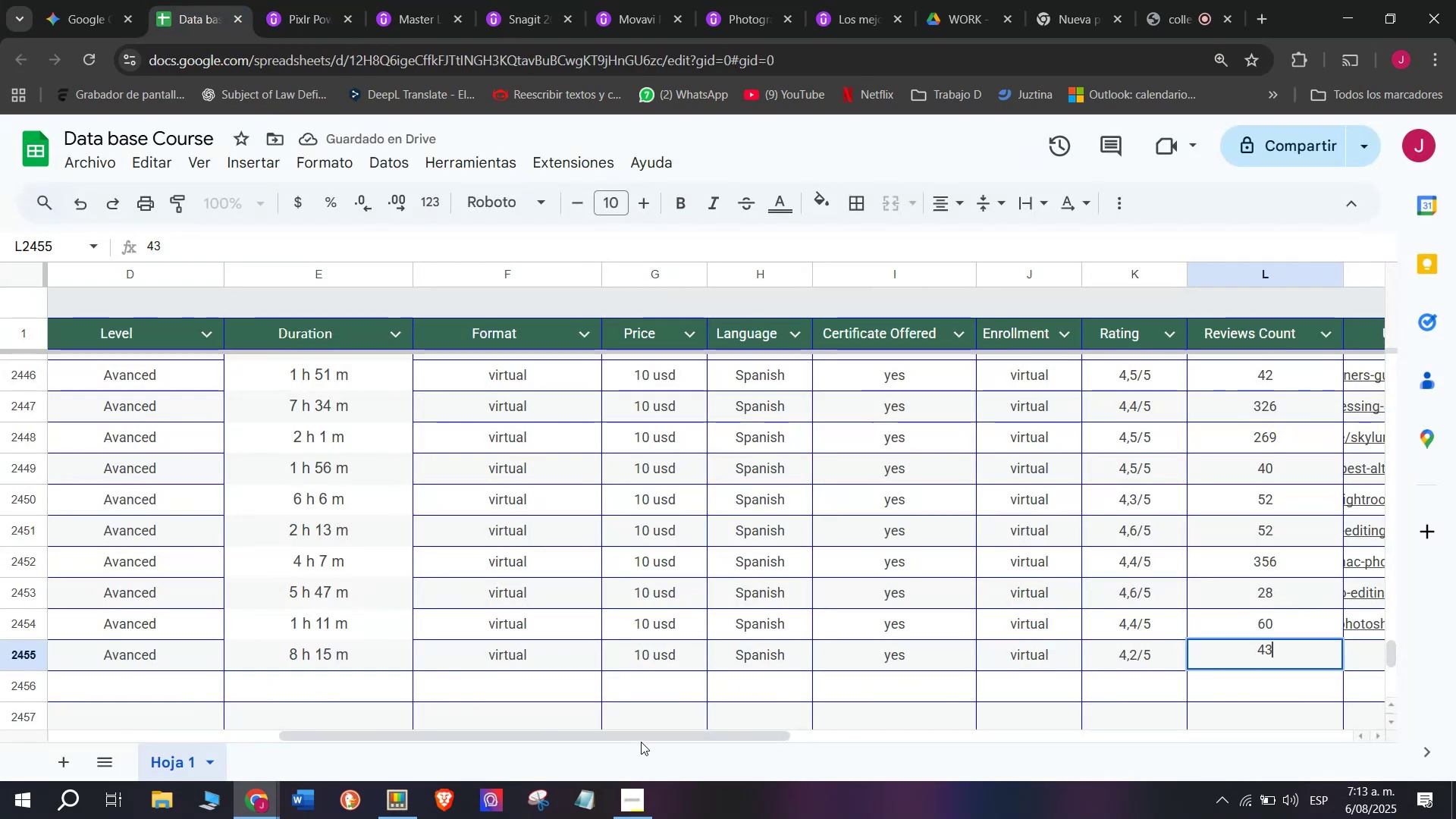 
left_click_drag(start_coordinate=[643, 737], to_coordinate=[886, 752])
 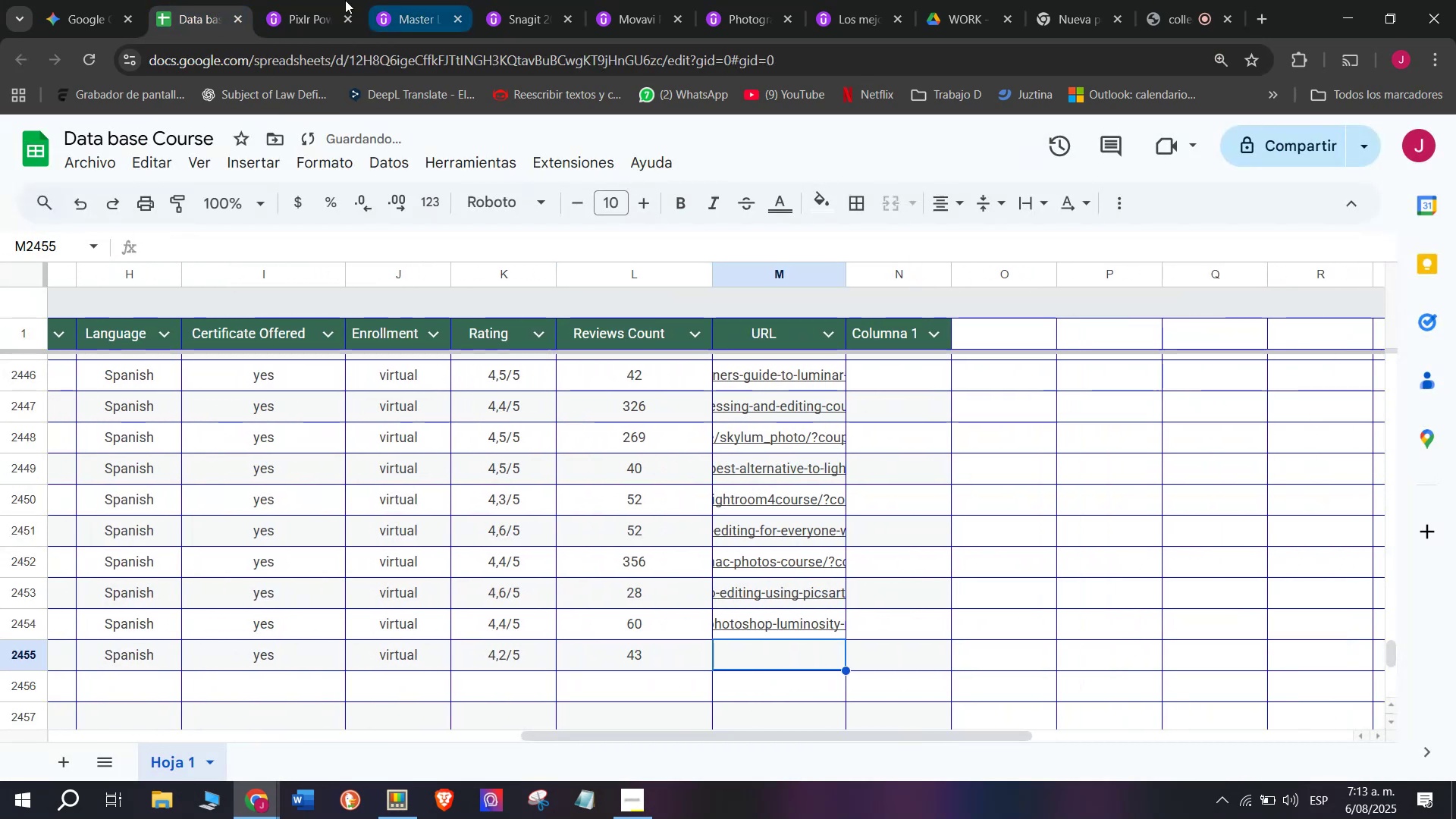 
double_click([325, 58])
 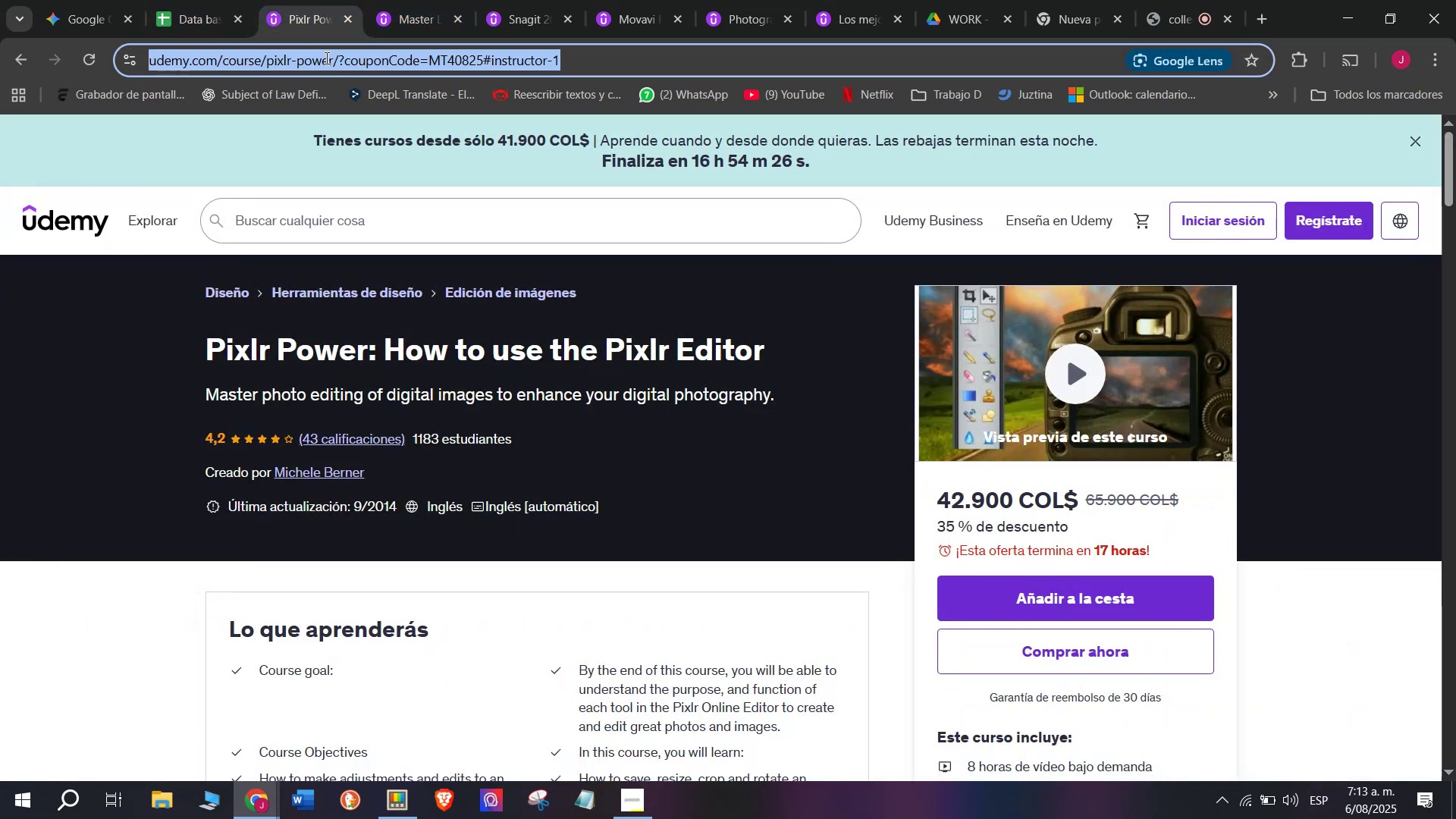 
triple_click([325, 58])
 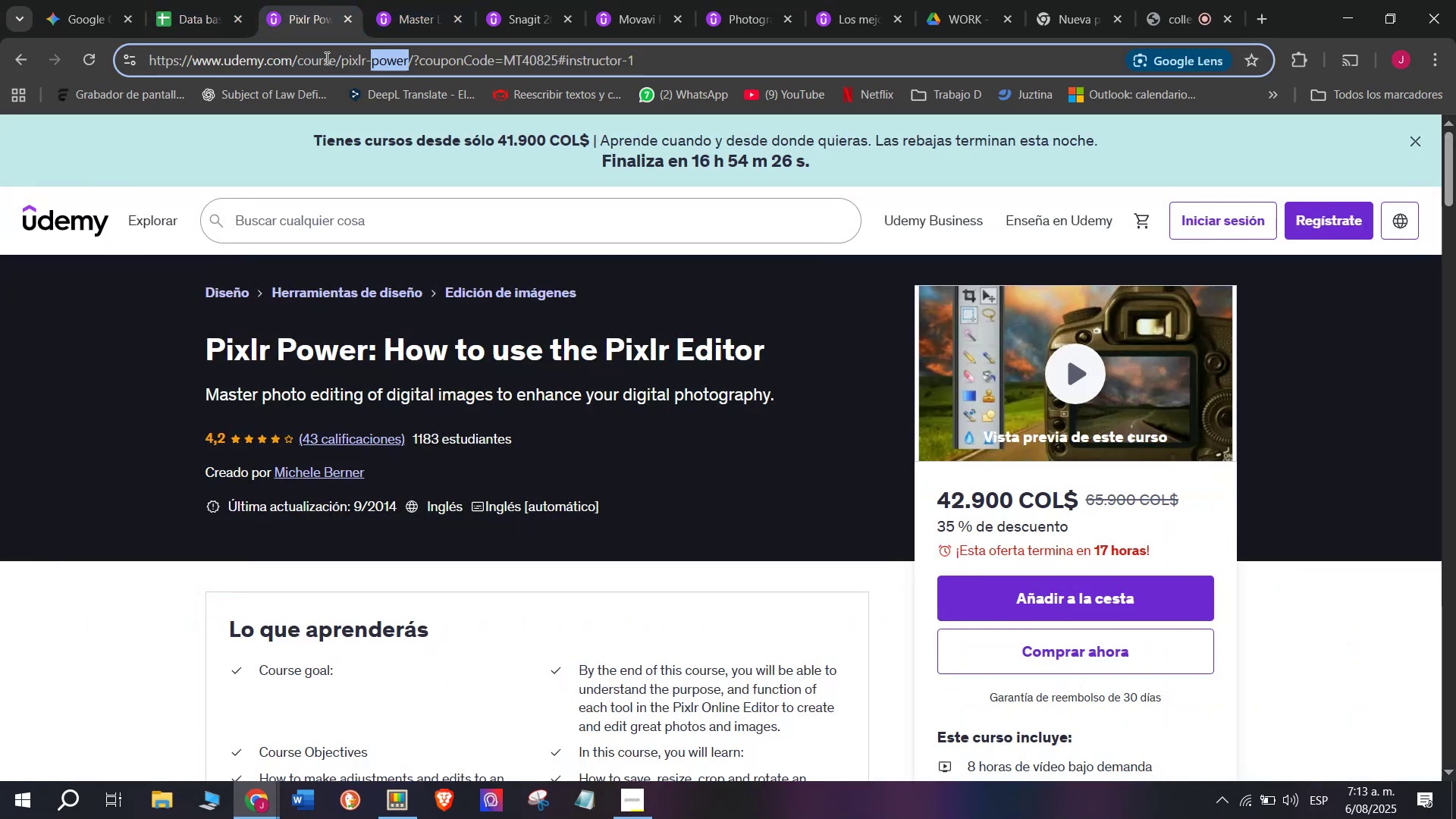 
triple_click([325, 58])
 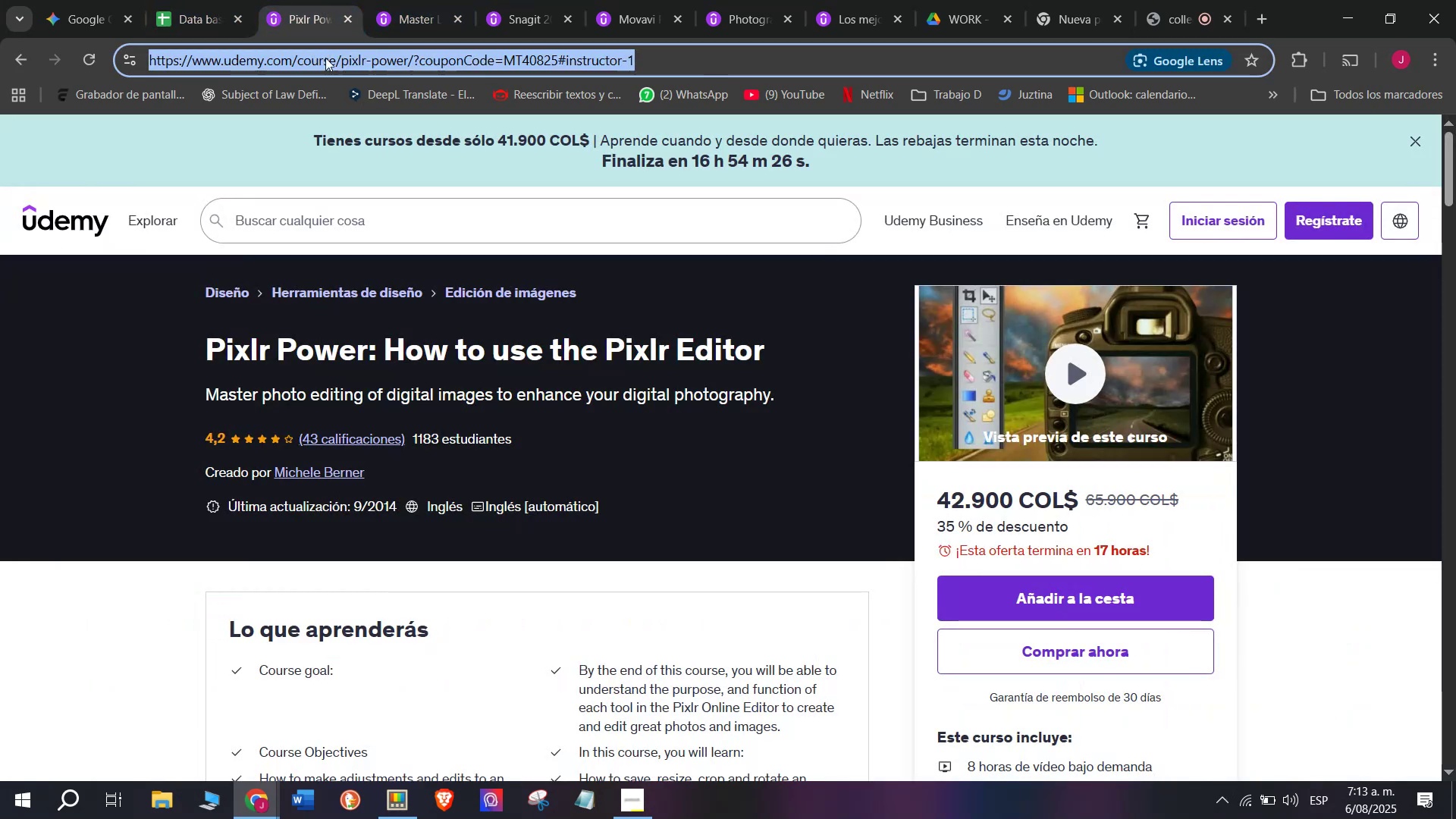 
key(Break)
 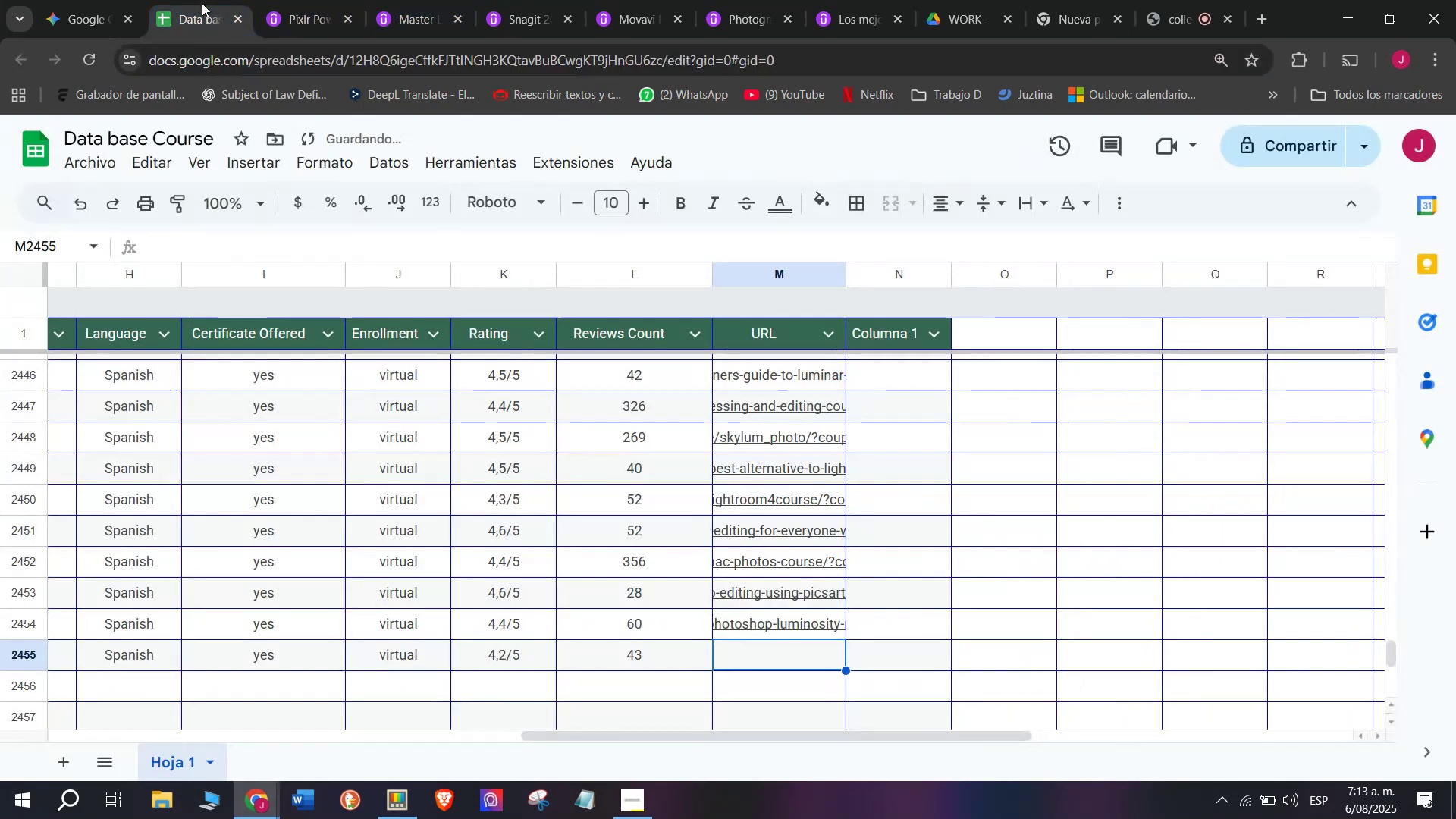 
key(Control+ControlLeft)
 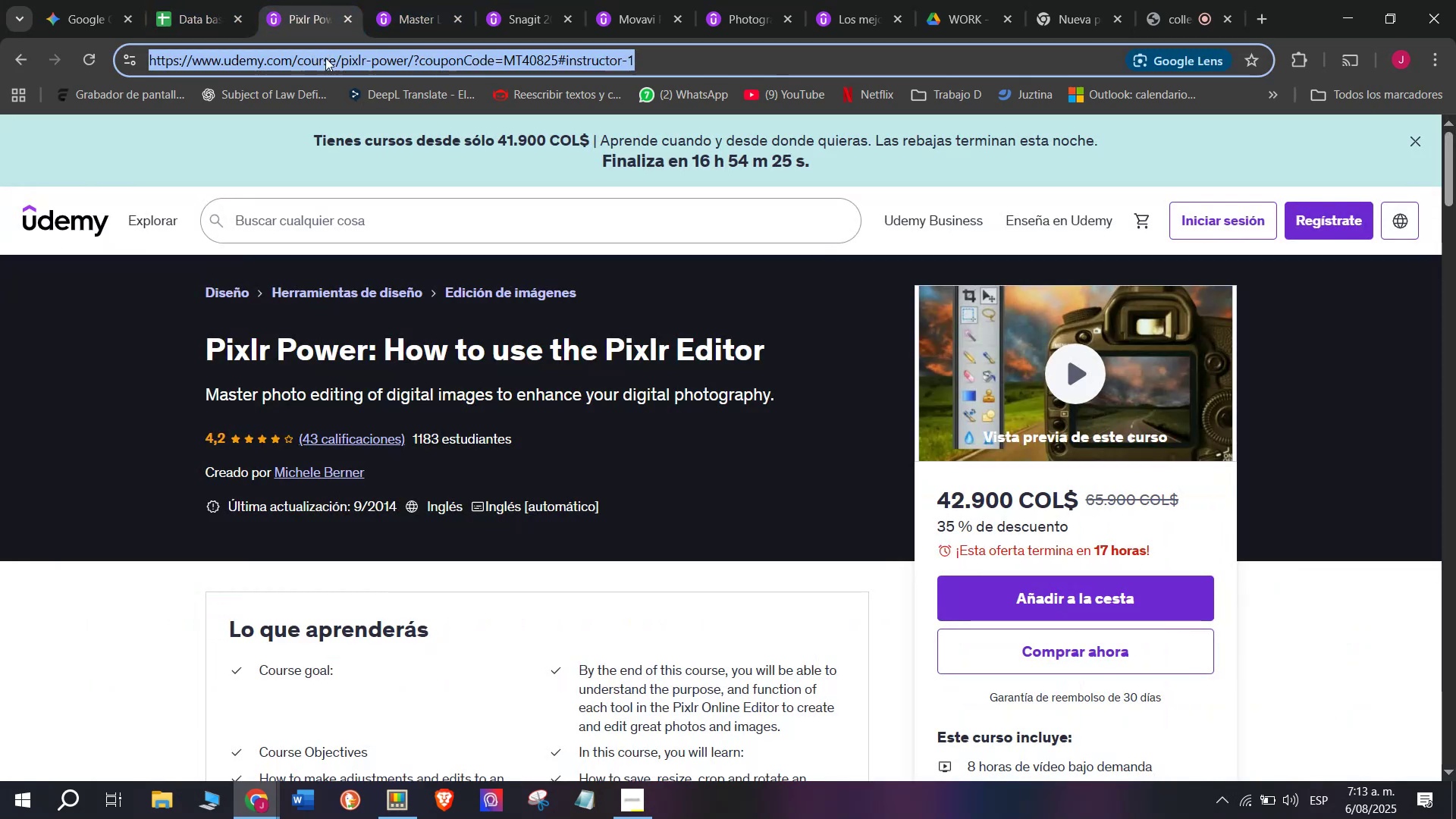 
key(Control+C)
 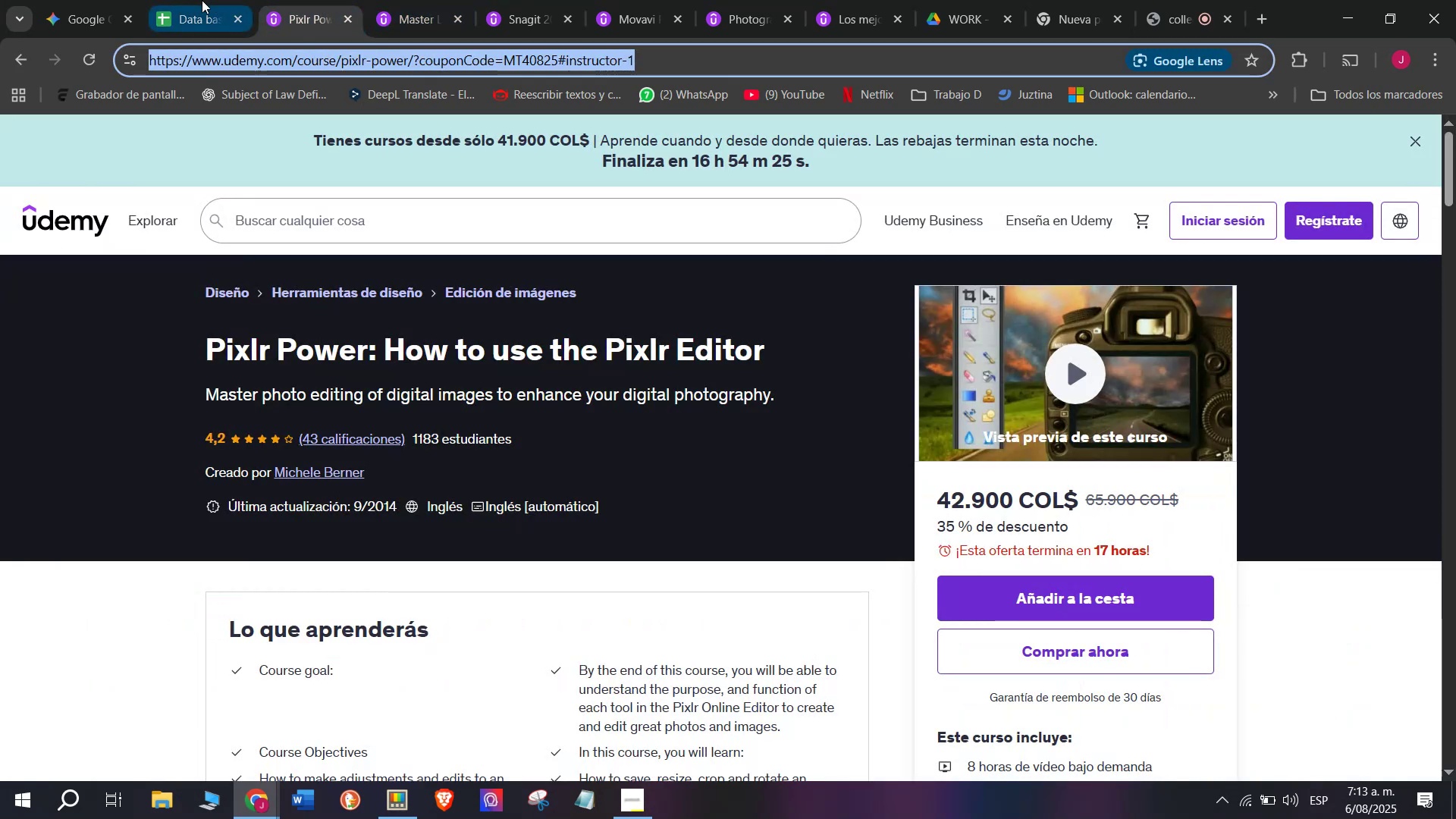 
triple_click([202, 0])
 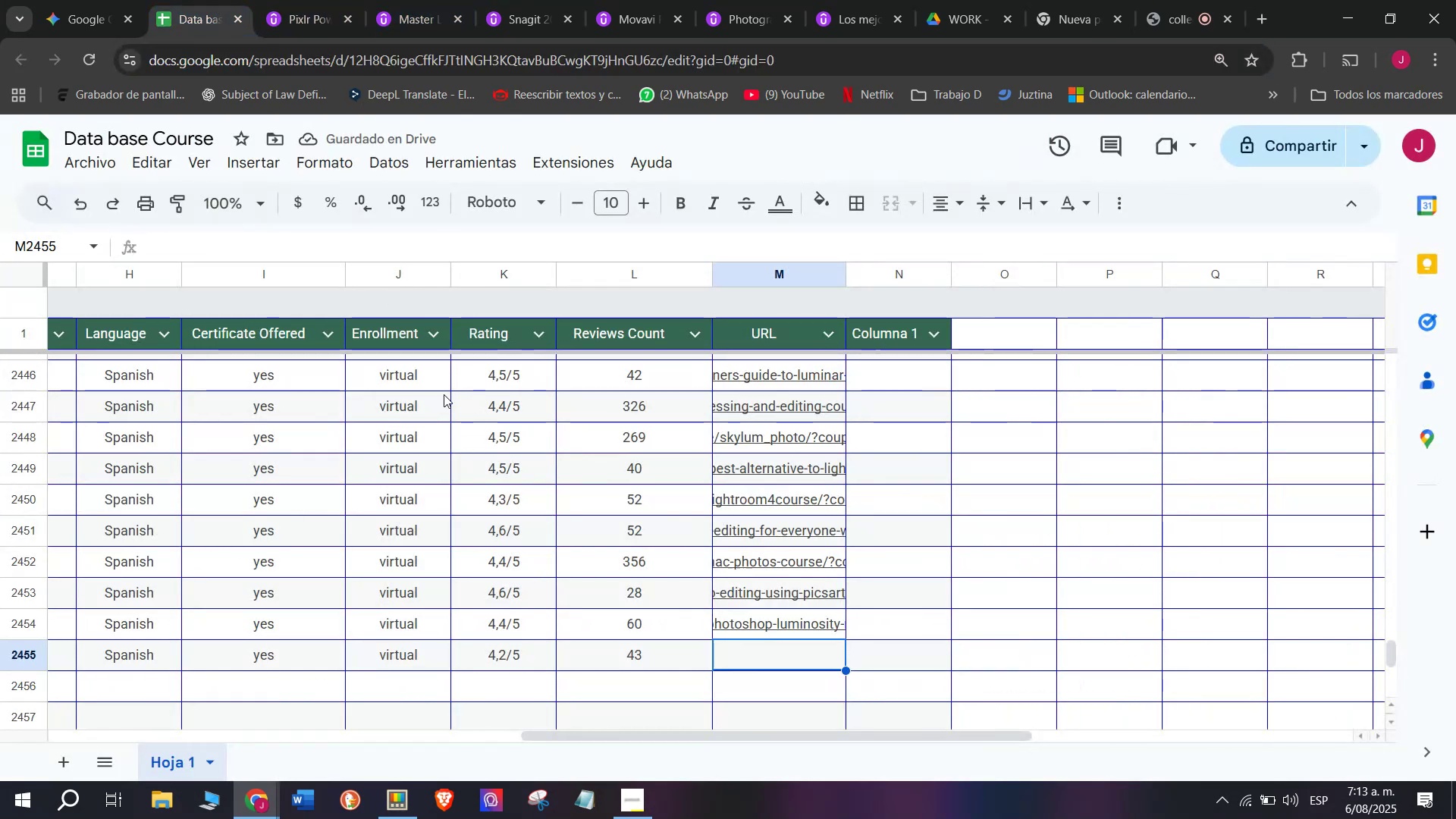 
key(Z)
 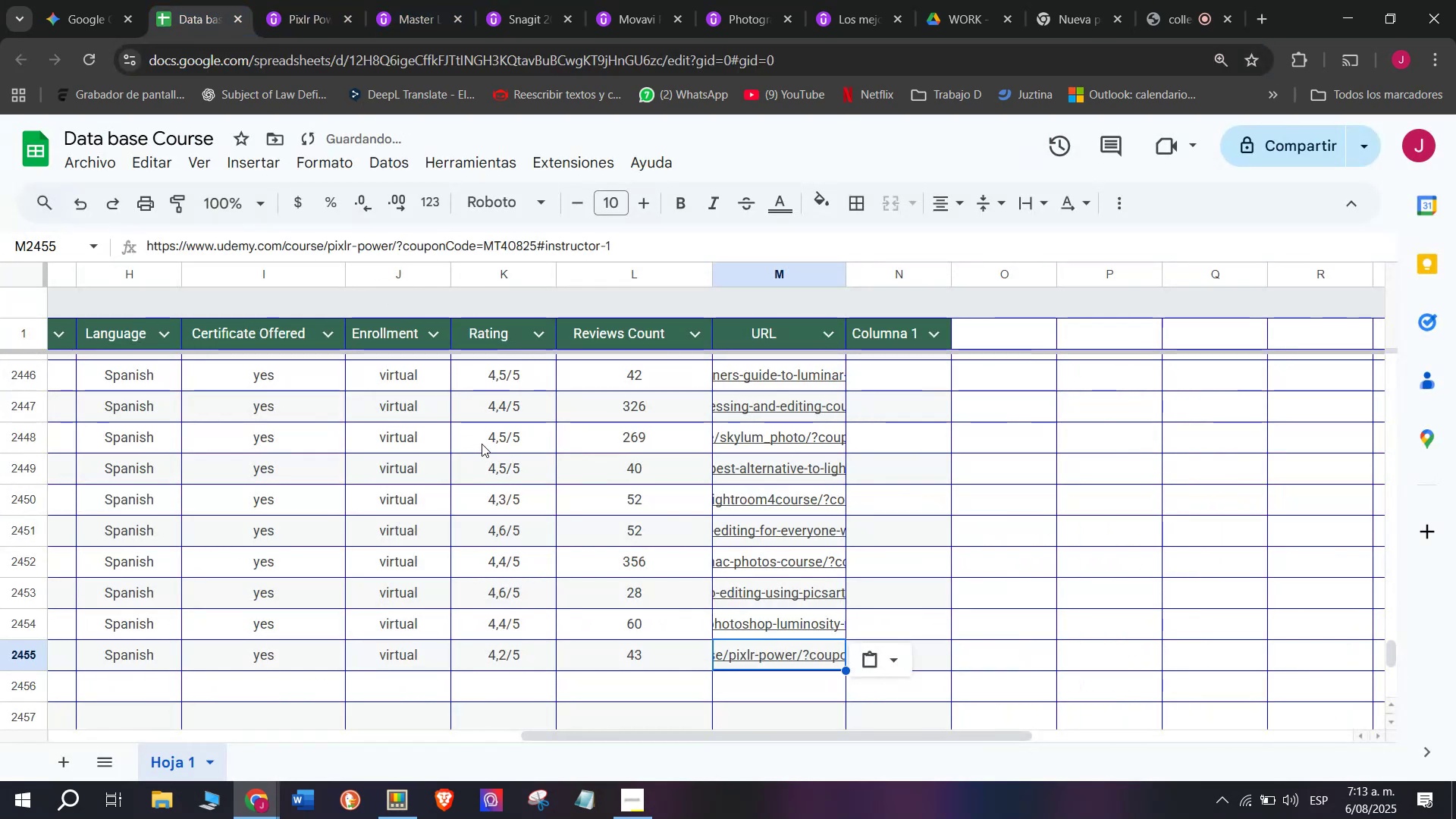 
key(Control+ControlLeft)
 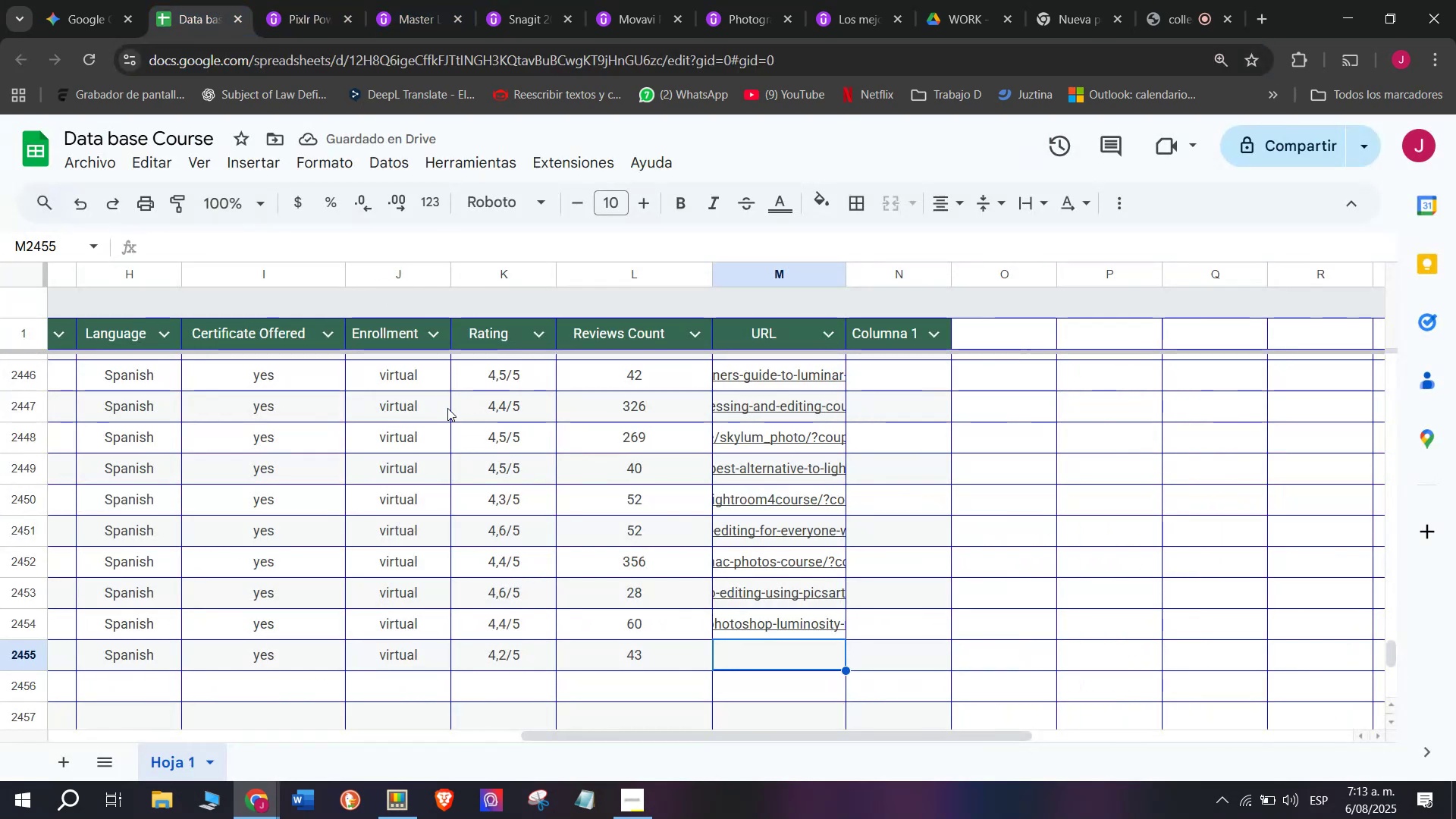 
key(Control+V)
 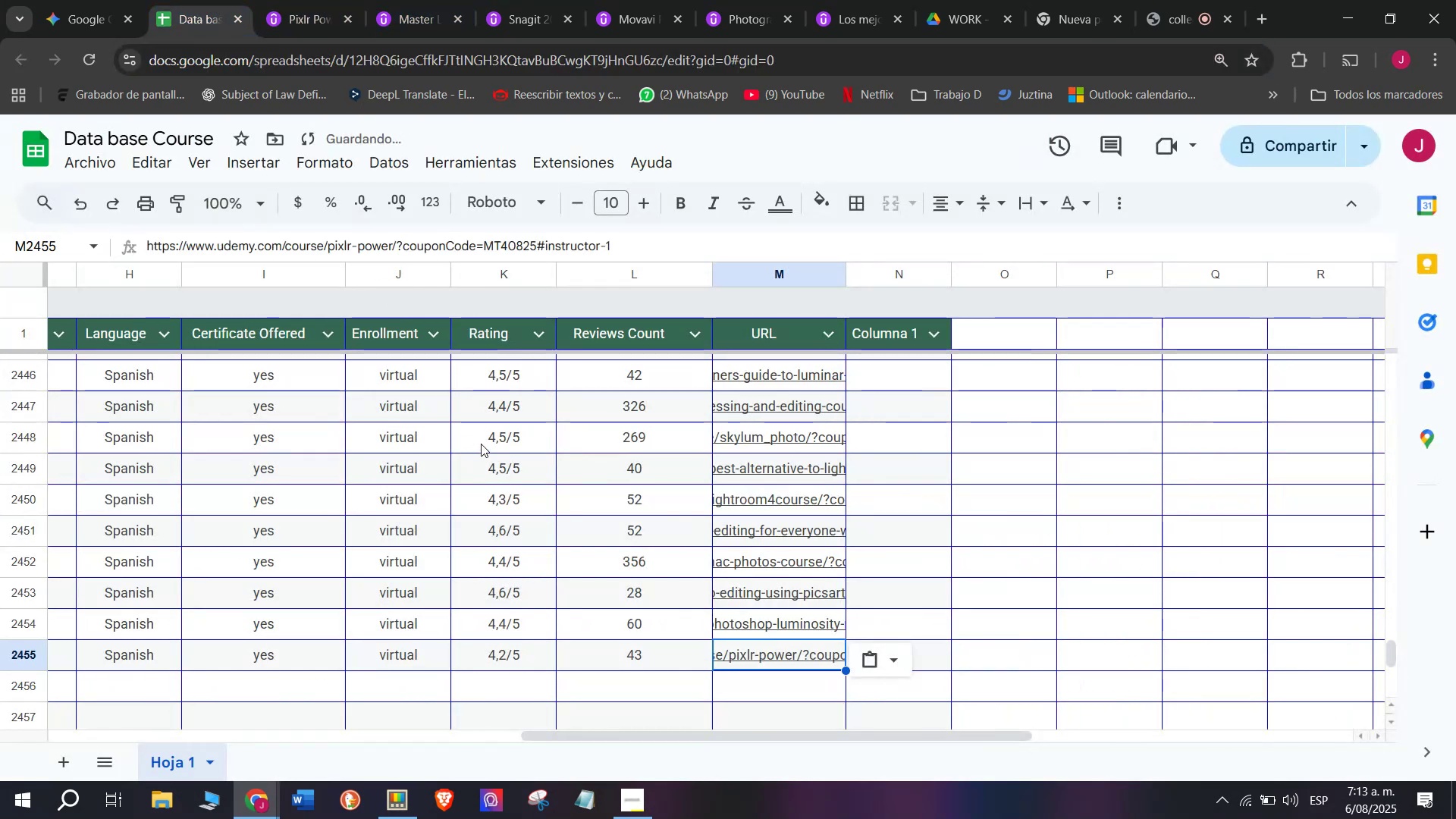 
scroll: coordinate [253, 627], scroll_direction: up, amount: 8.0
 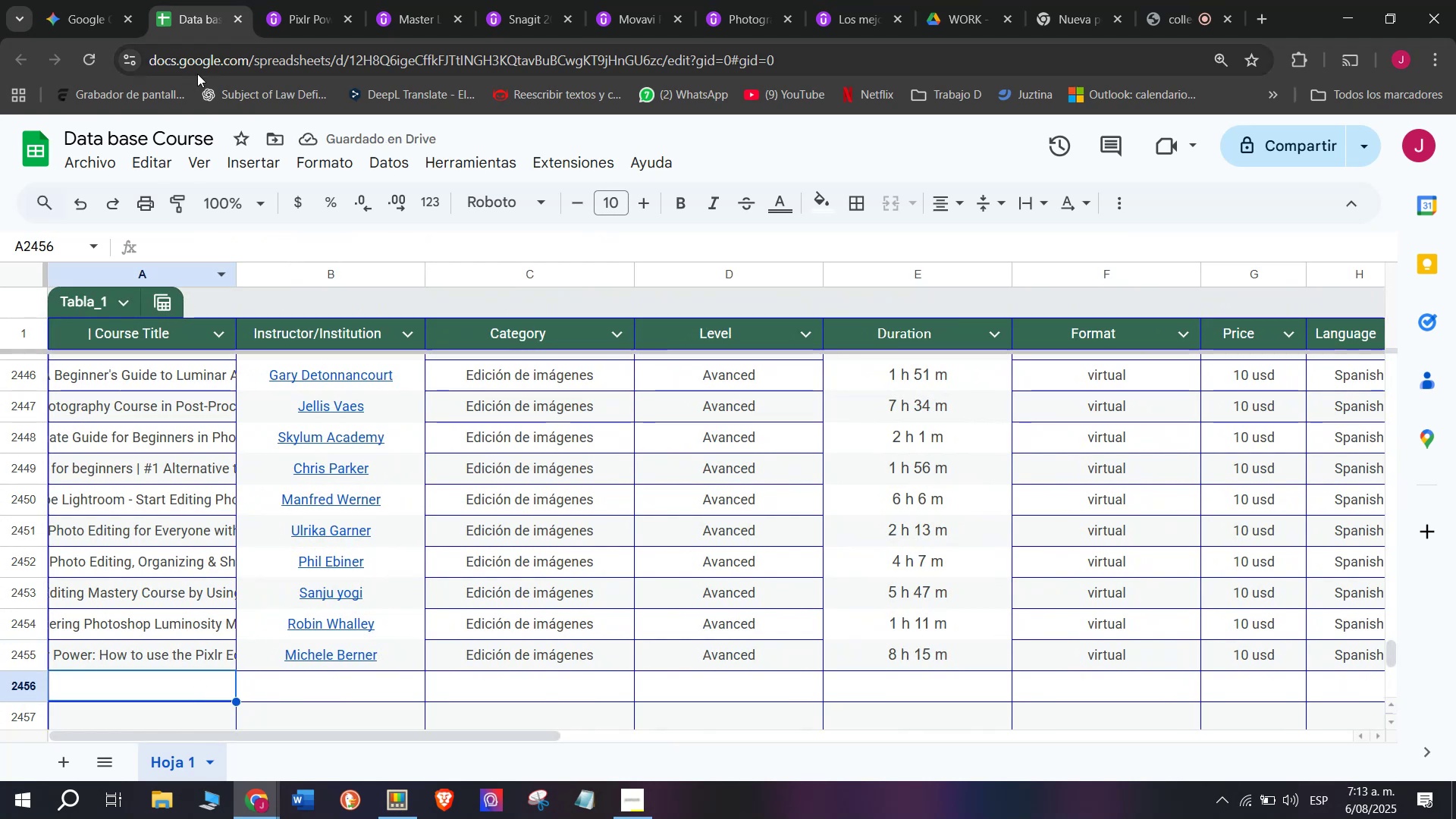 
left_click([310, 0])
 